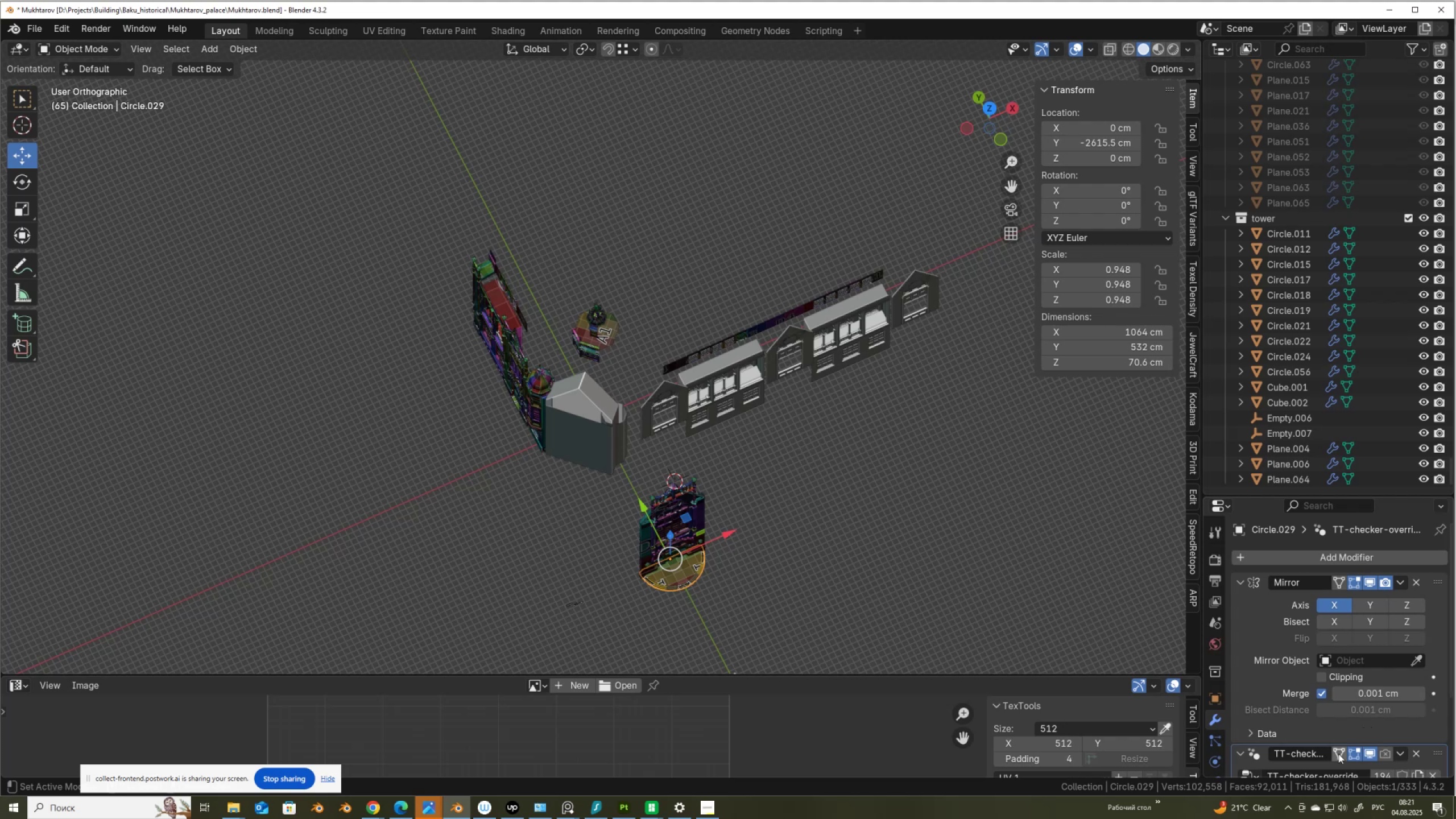 
scroll: coordinate [1218, 756], scroll_direction: down, amount: 4.0
 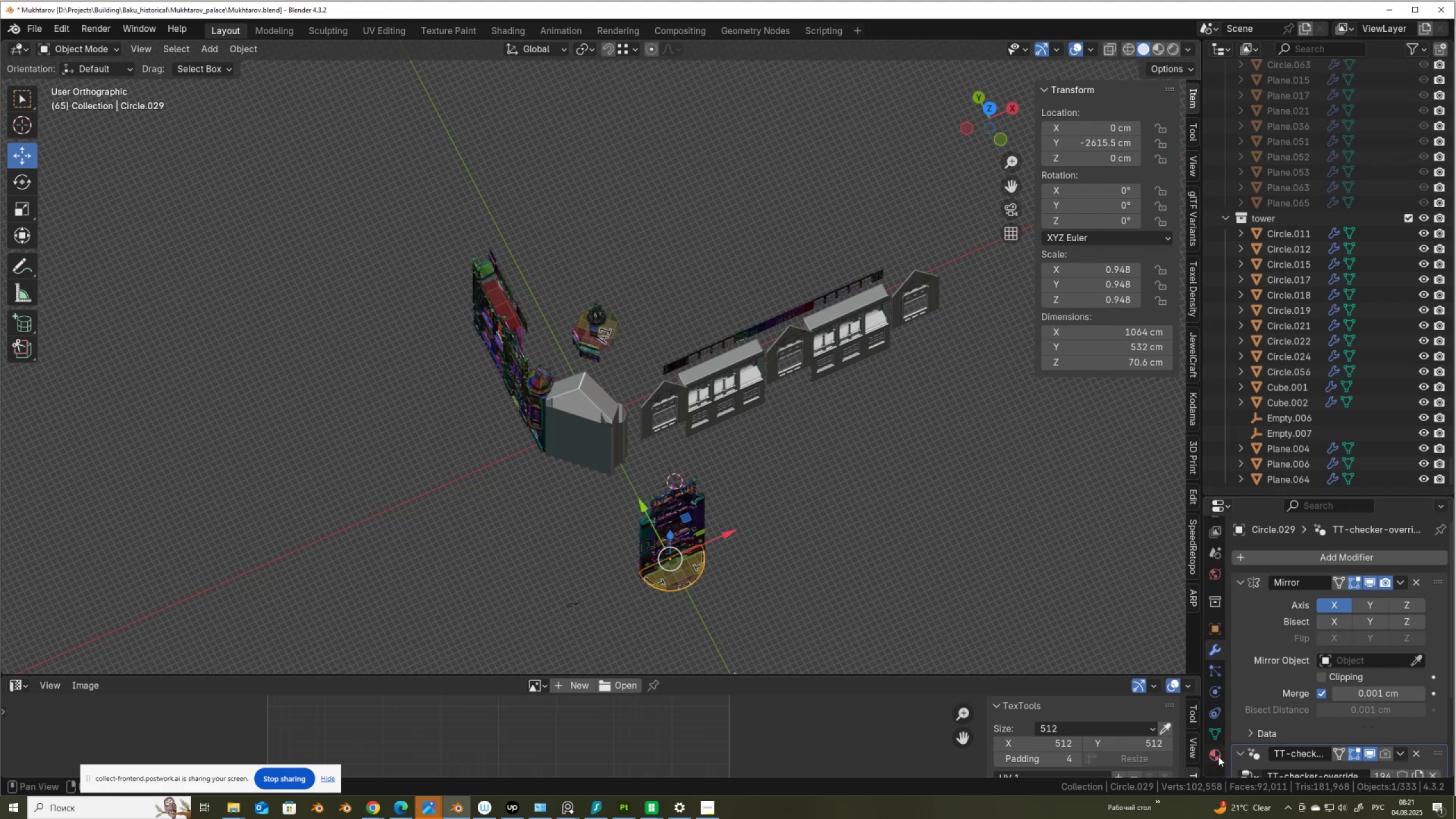 
left_click([1218, 756])
 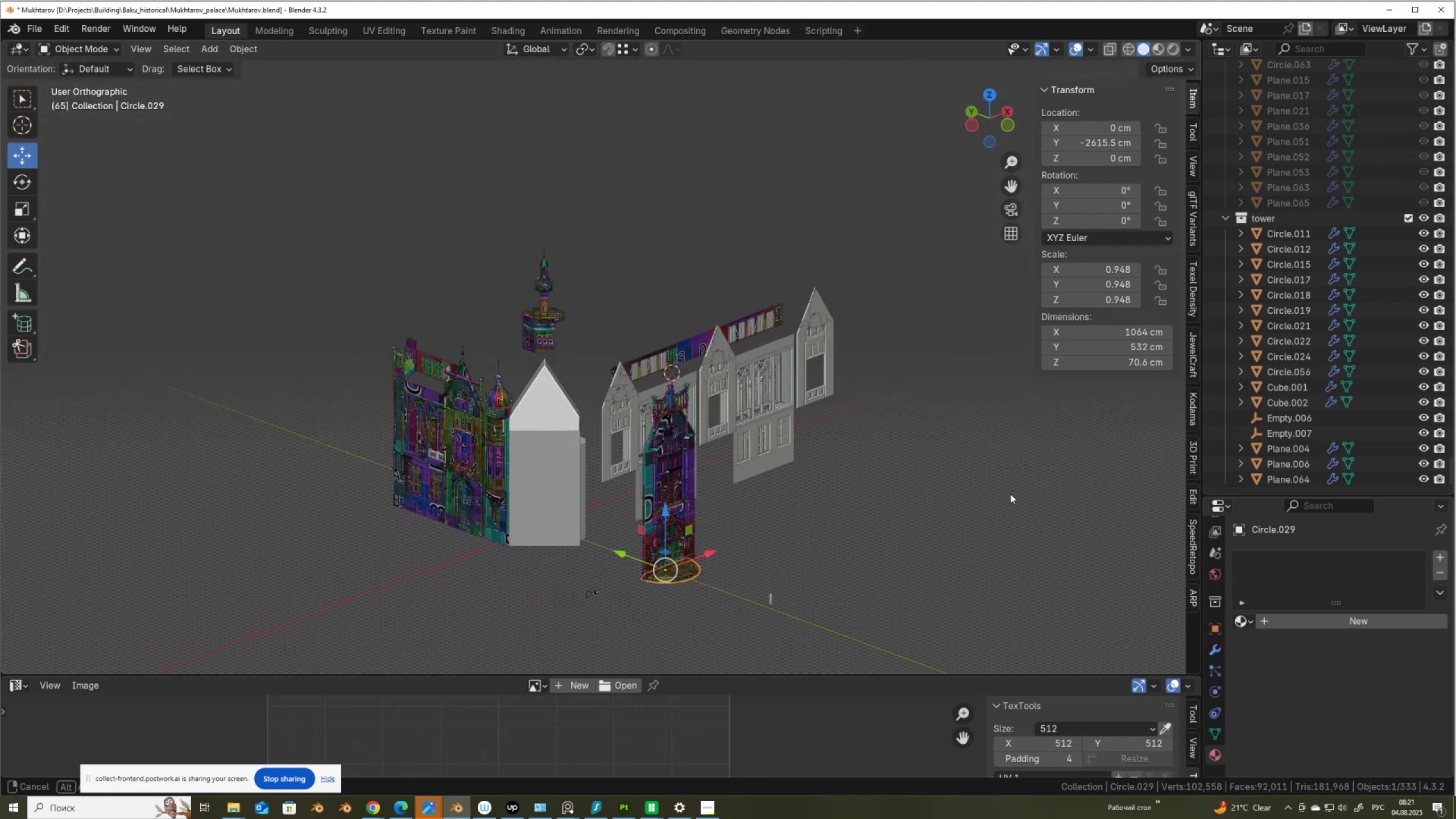 
wait(12.73)
 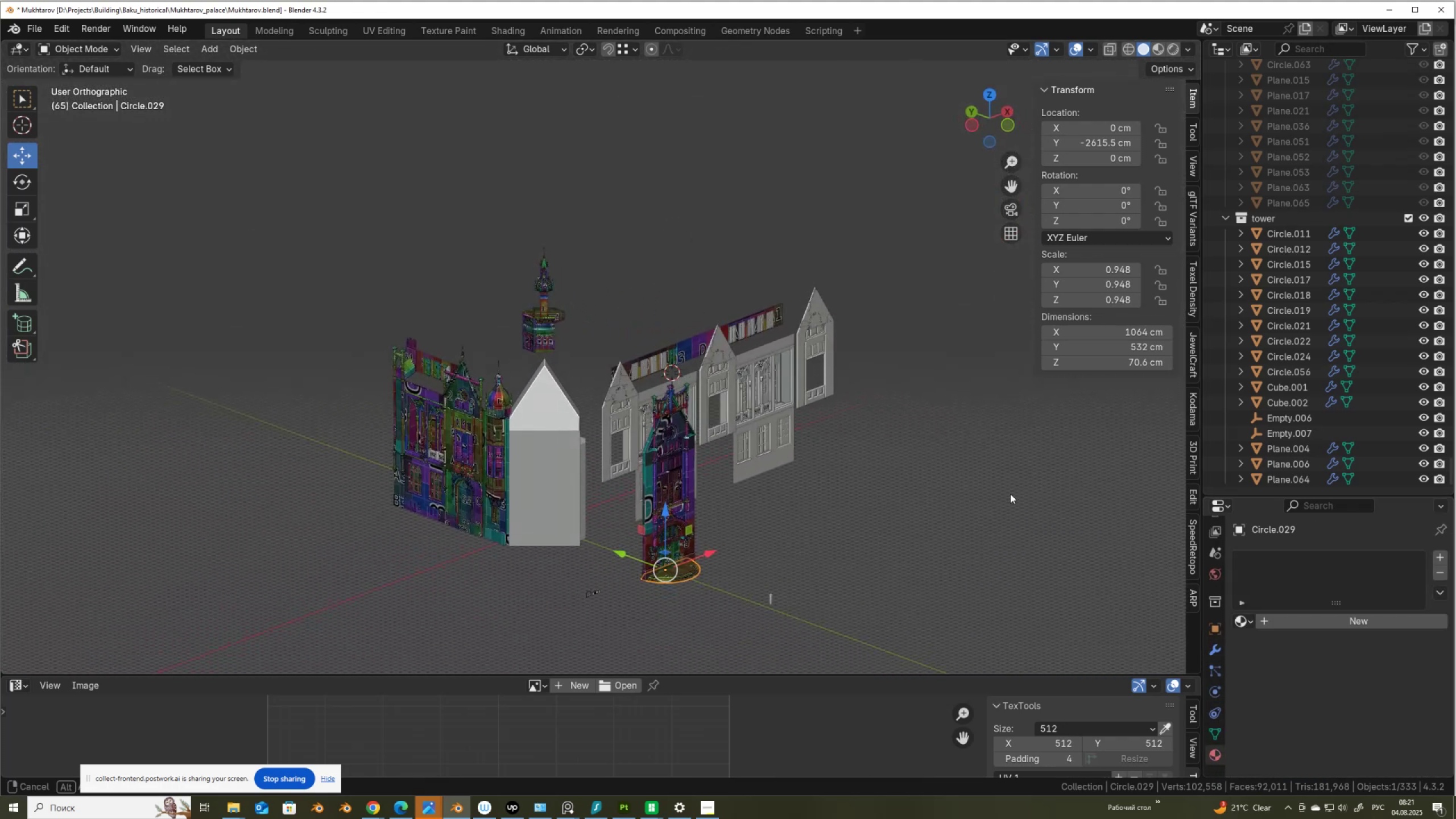 
left_click([1422, 217])
 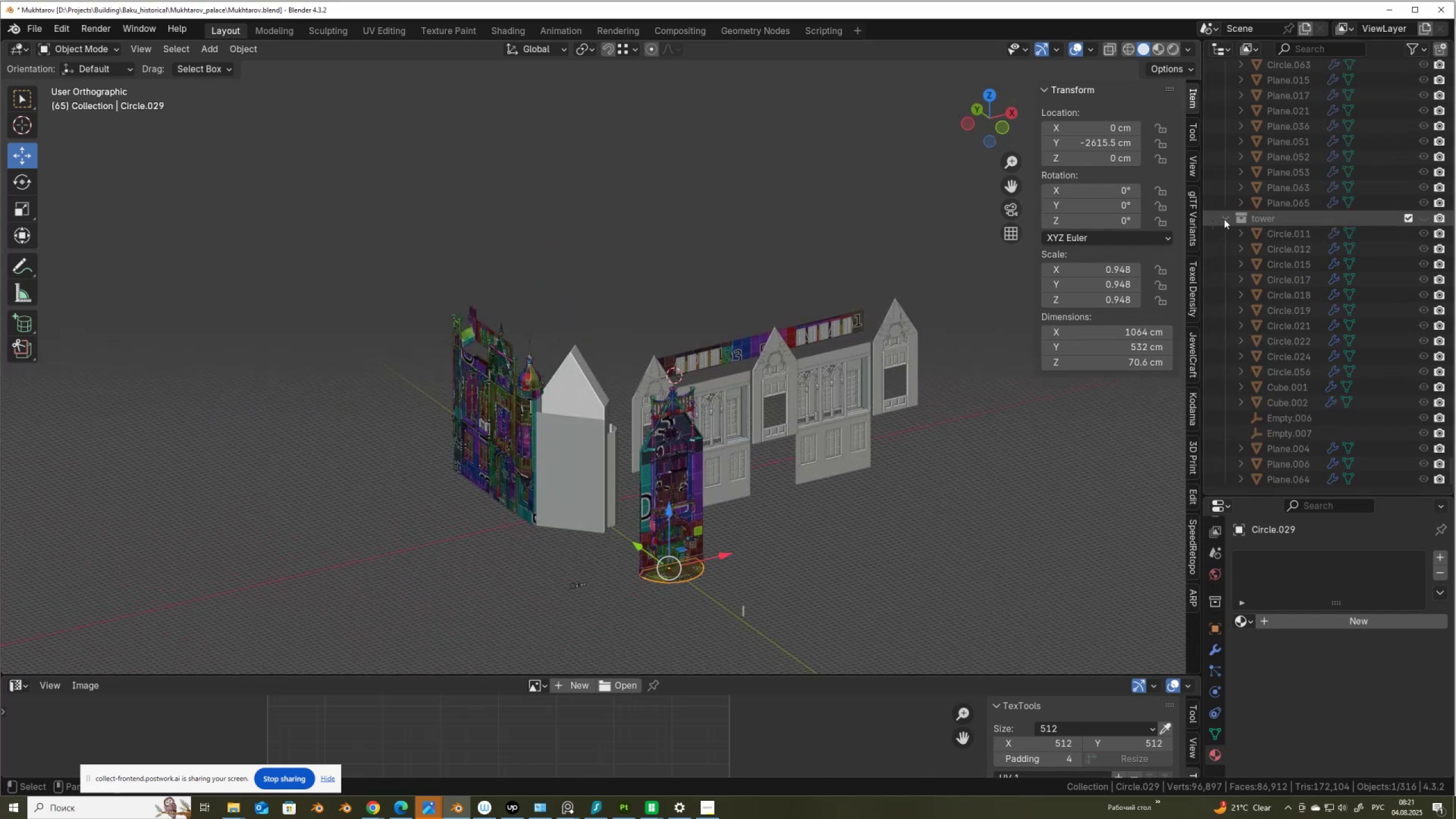 
left_click([1225, 215])
 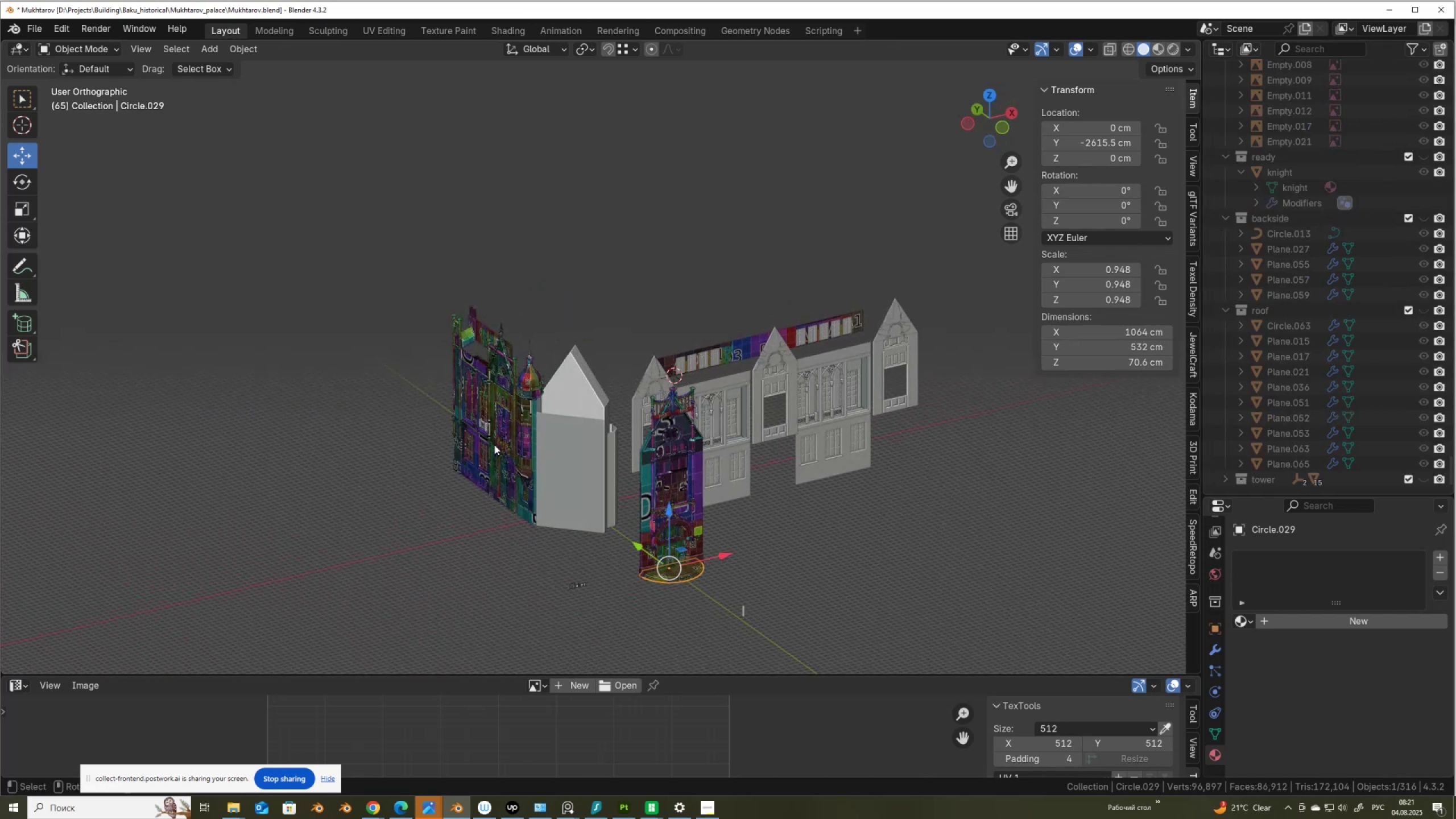 
scroll: coordinate [468, 461], scroll_direction: up, amount: 1.0
 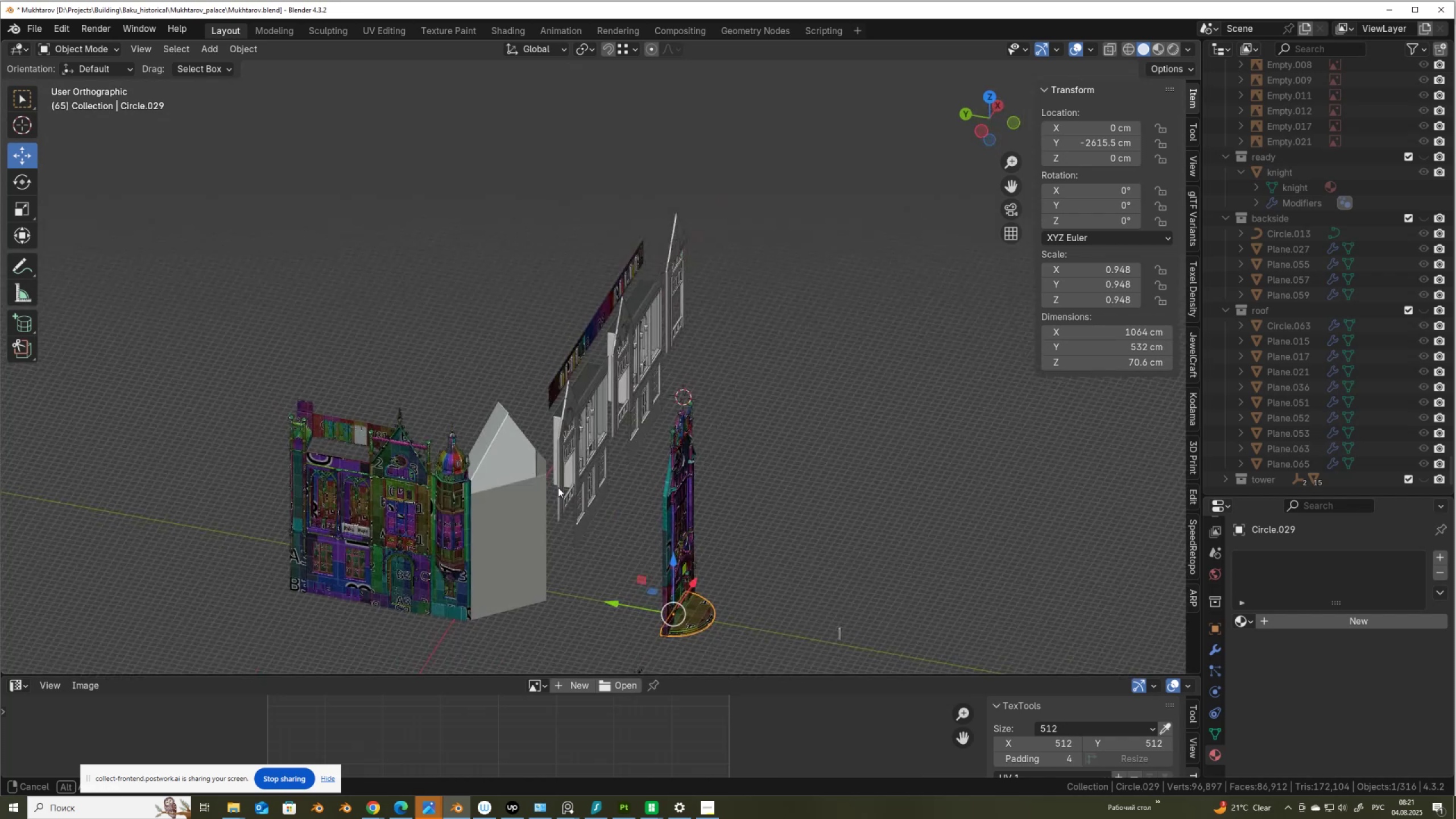 
wait(5.47)
 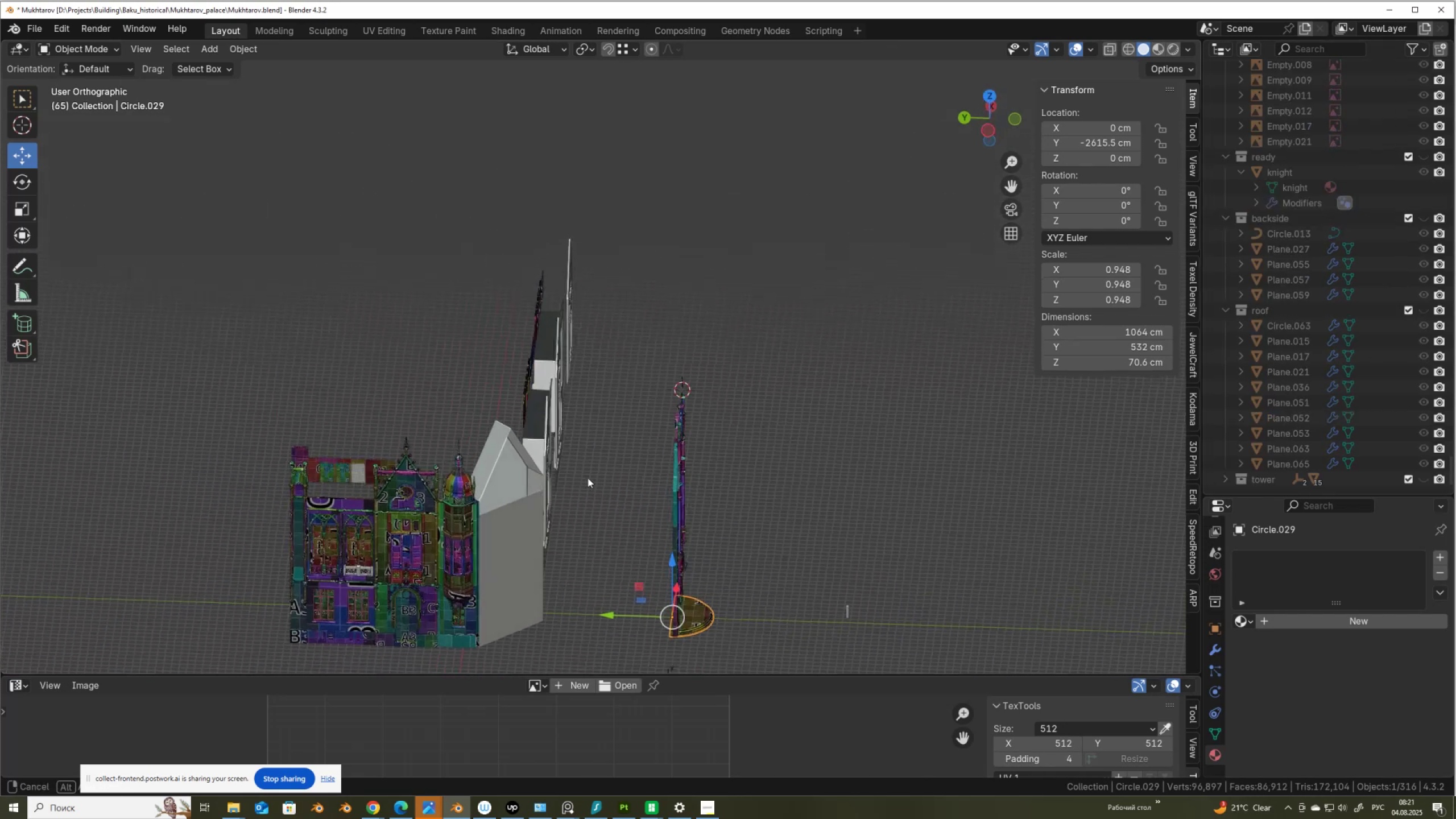 
scroll: coordinate [404, 469], scroll_direction: up, amount: 3.0
 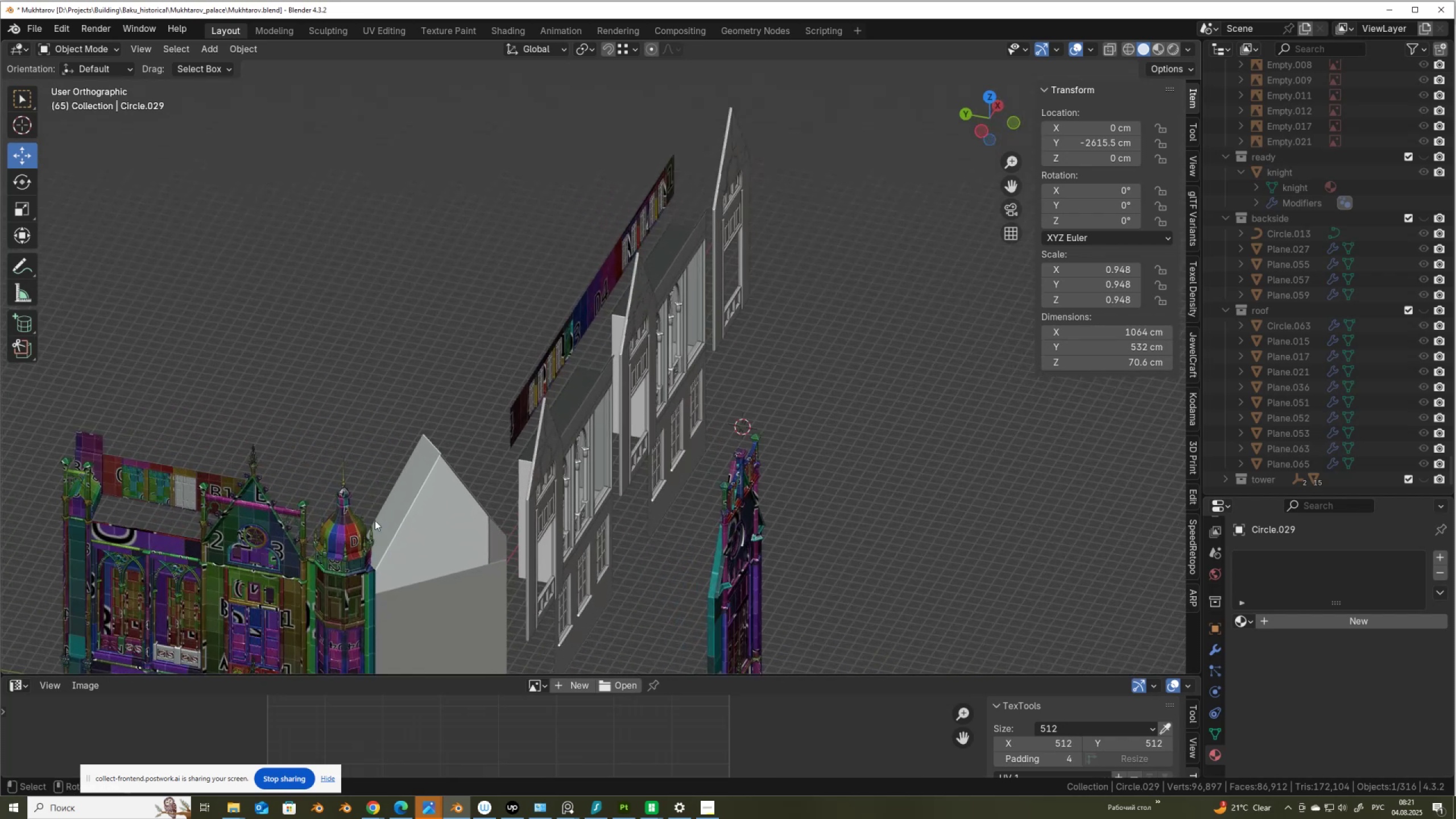 
hold_key(key=ShiftLeft, duration=0.62)
 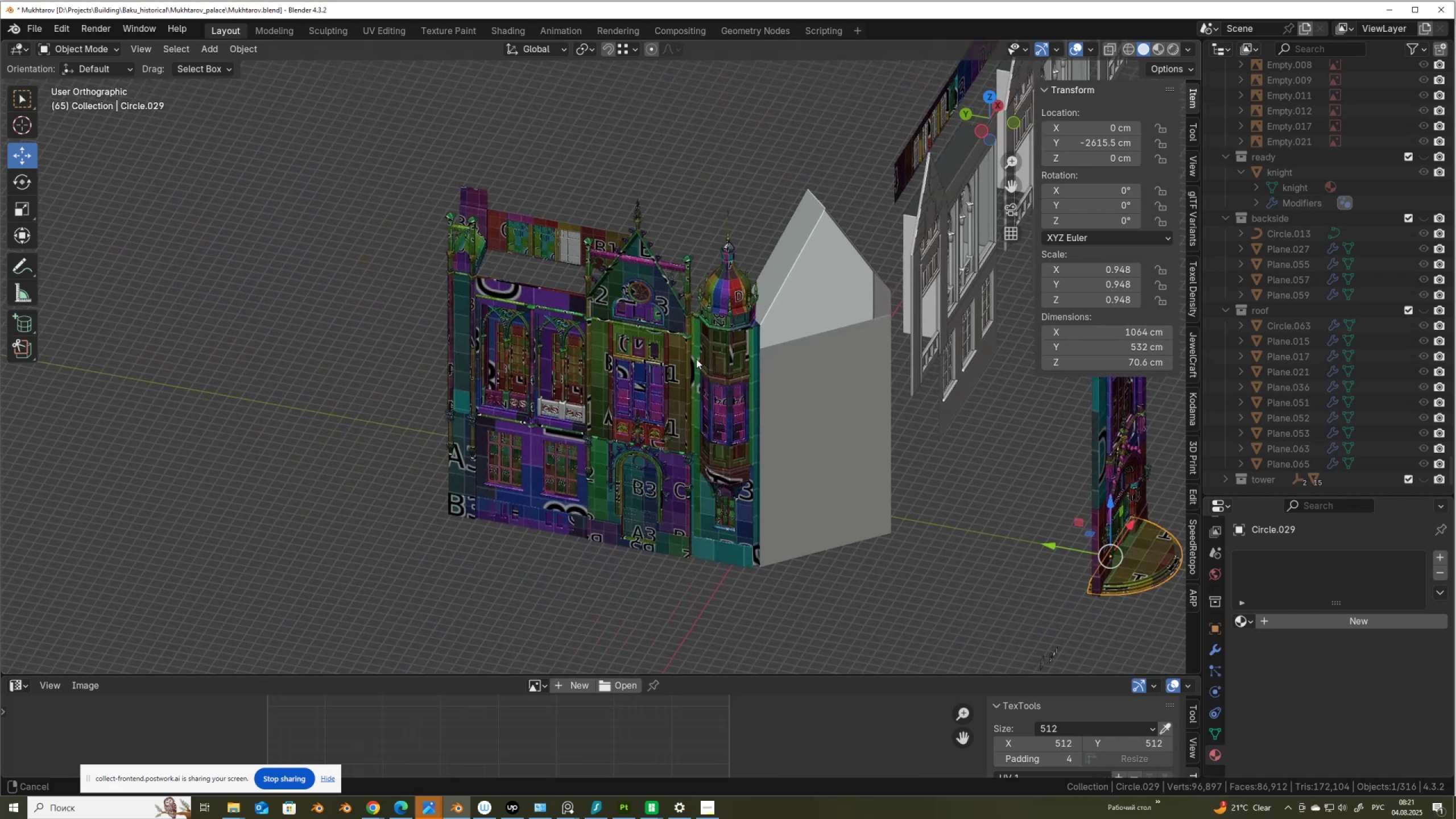 
scroll: coordinate [653, 425], scroll_direction: up, amount: 6.0
 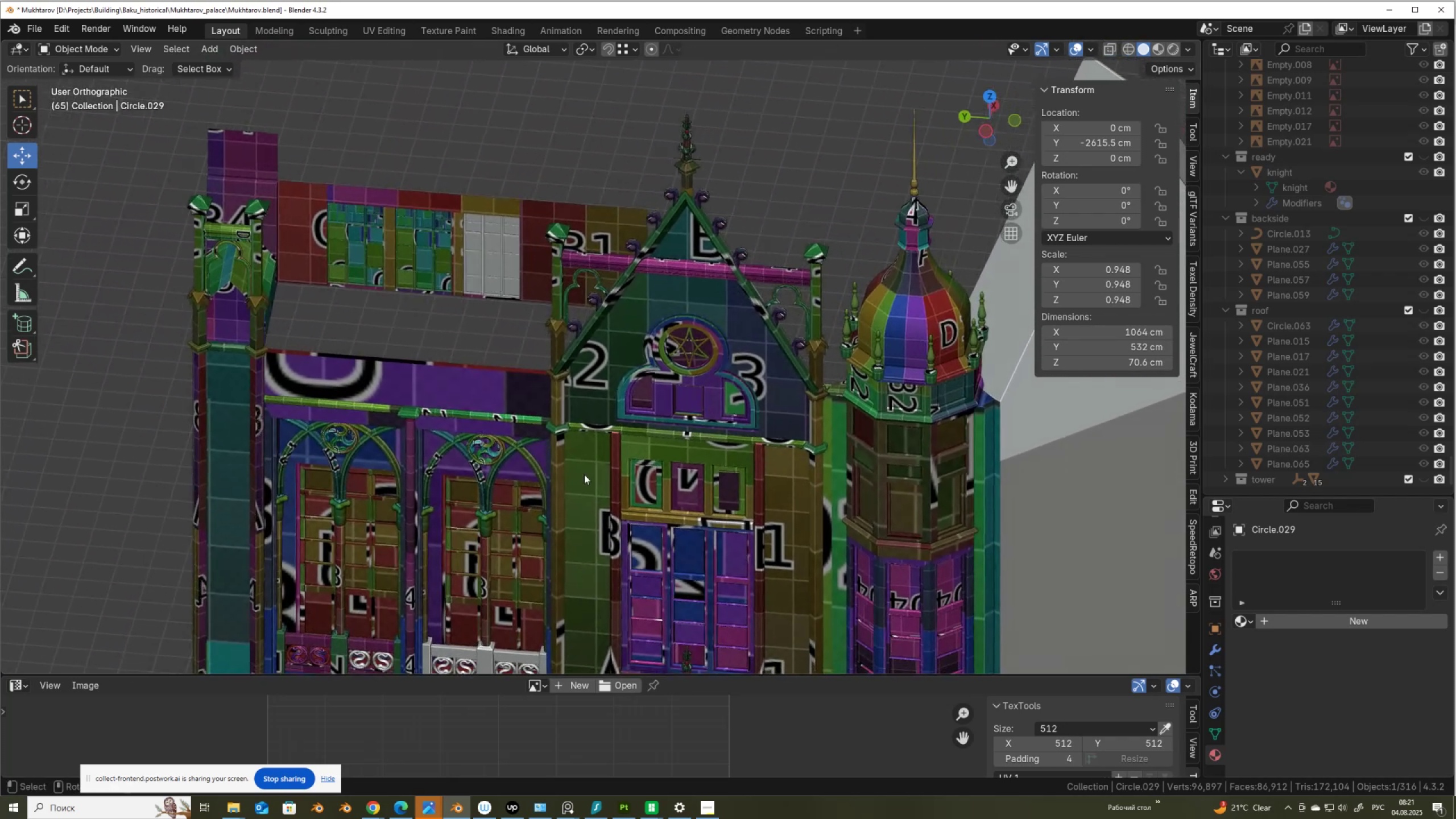 
left_click([364, 538])
 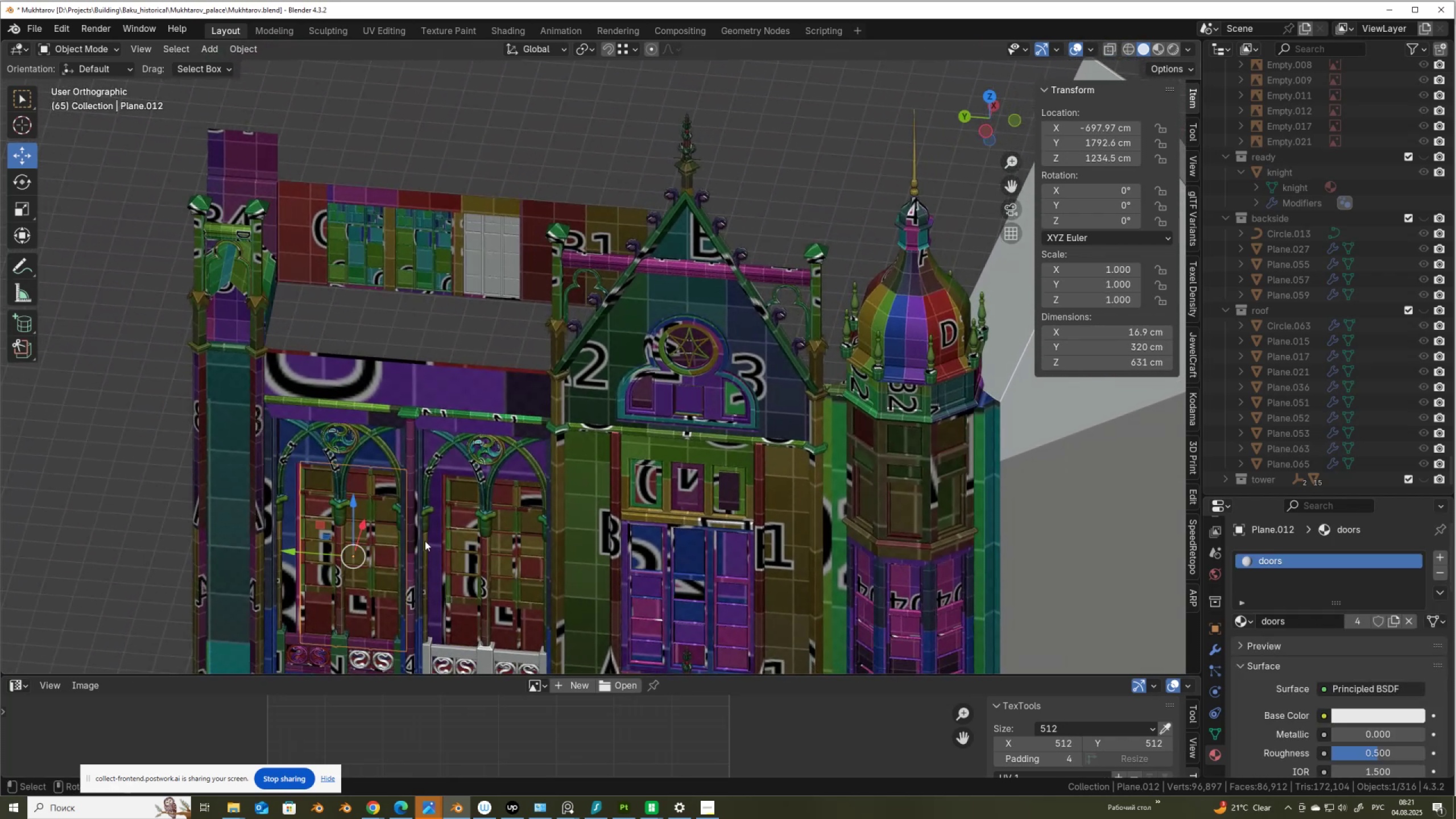 
scroll: coordinate [425, 541], scroll_direction: down, amount: 2.0
 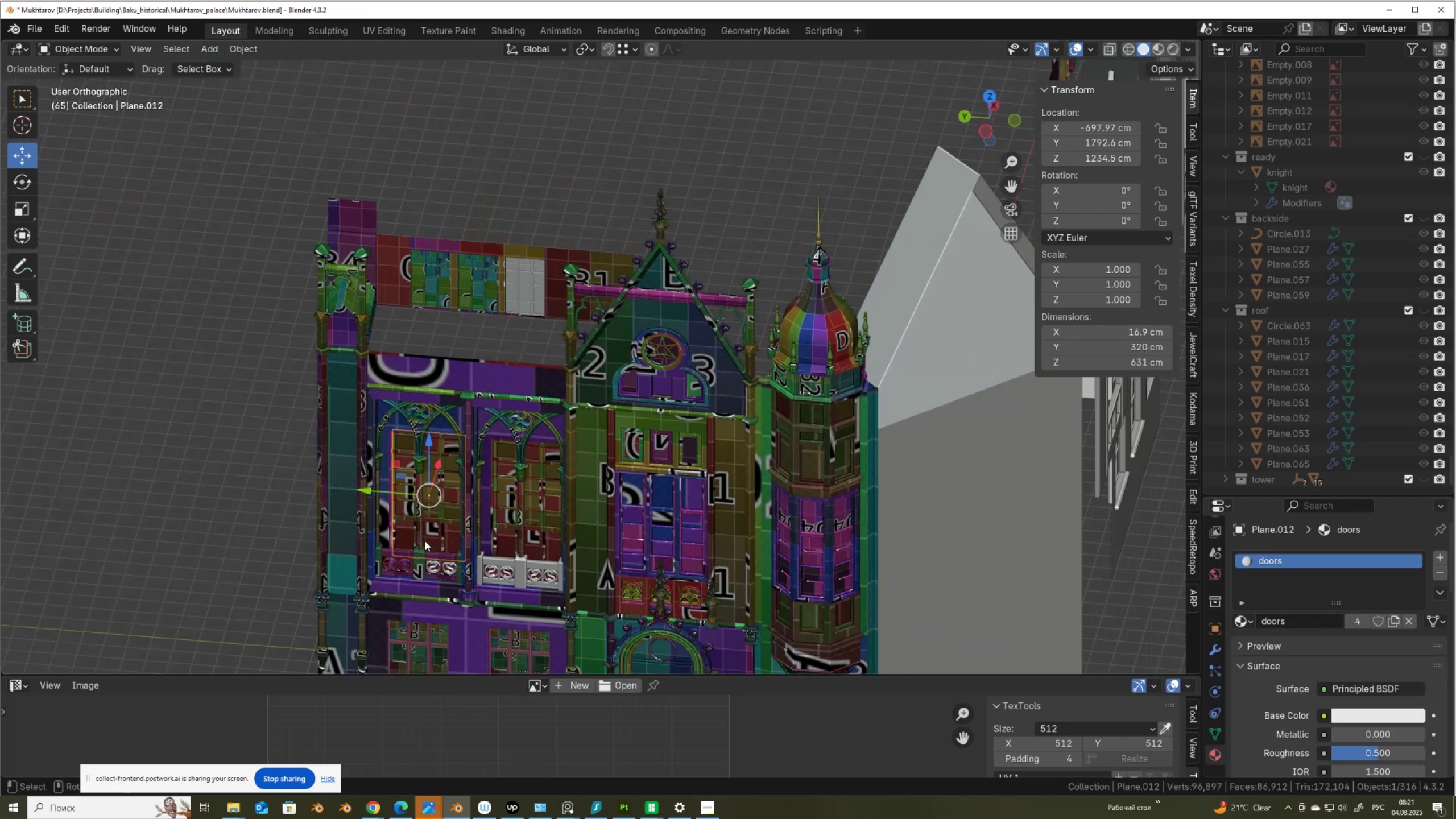 
hold_key(key=ShiftLeft, duration=0.51)
 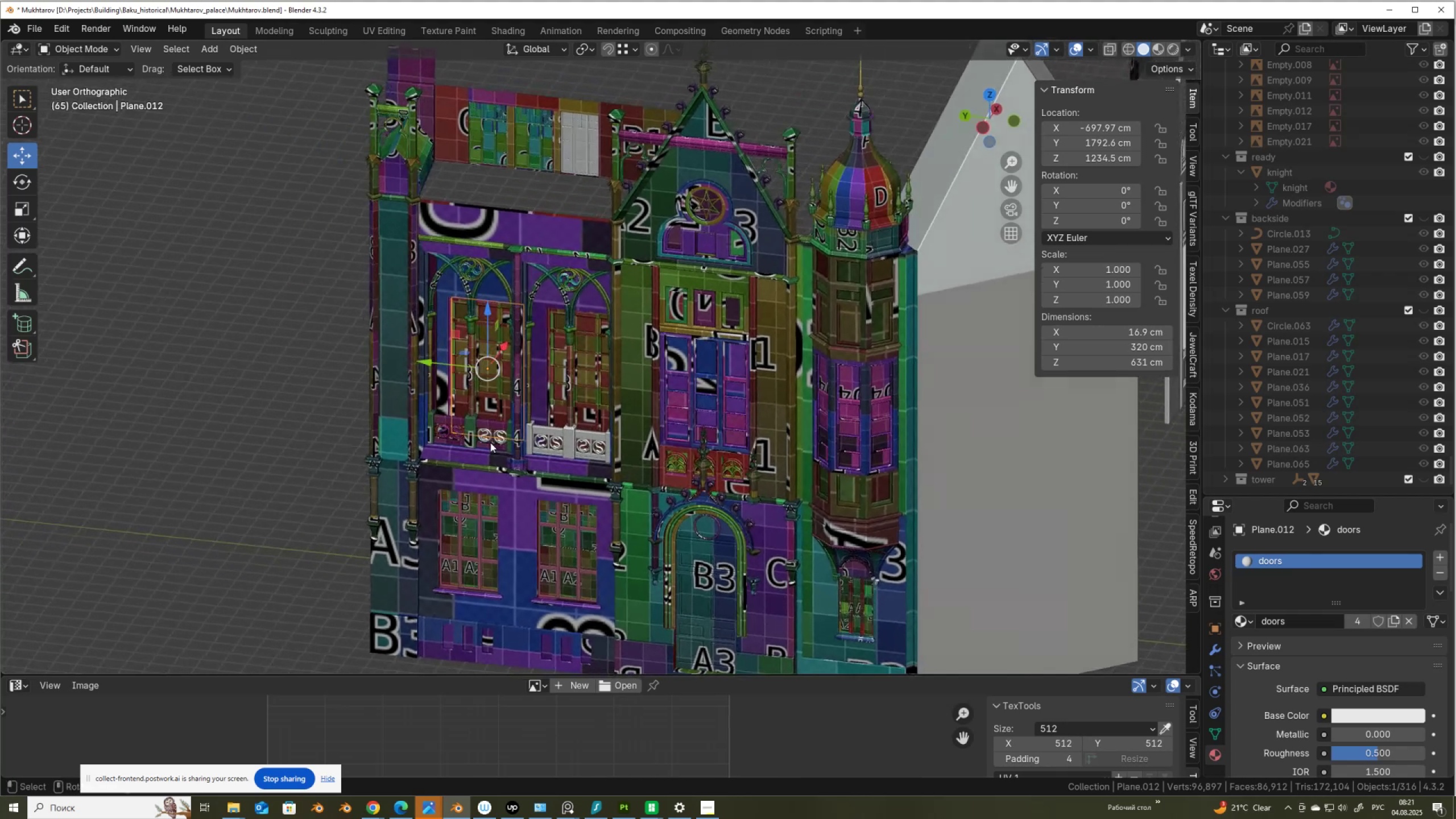 
hold_key(key=ShiftLeft, duration=1.54)
left_click([717, 583])
 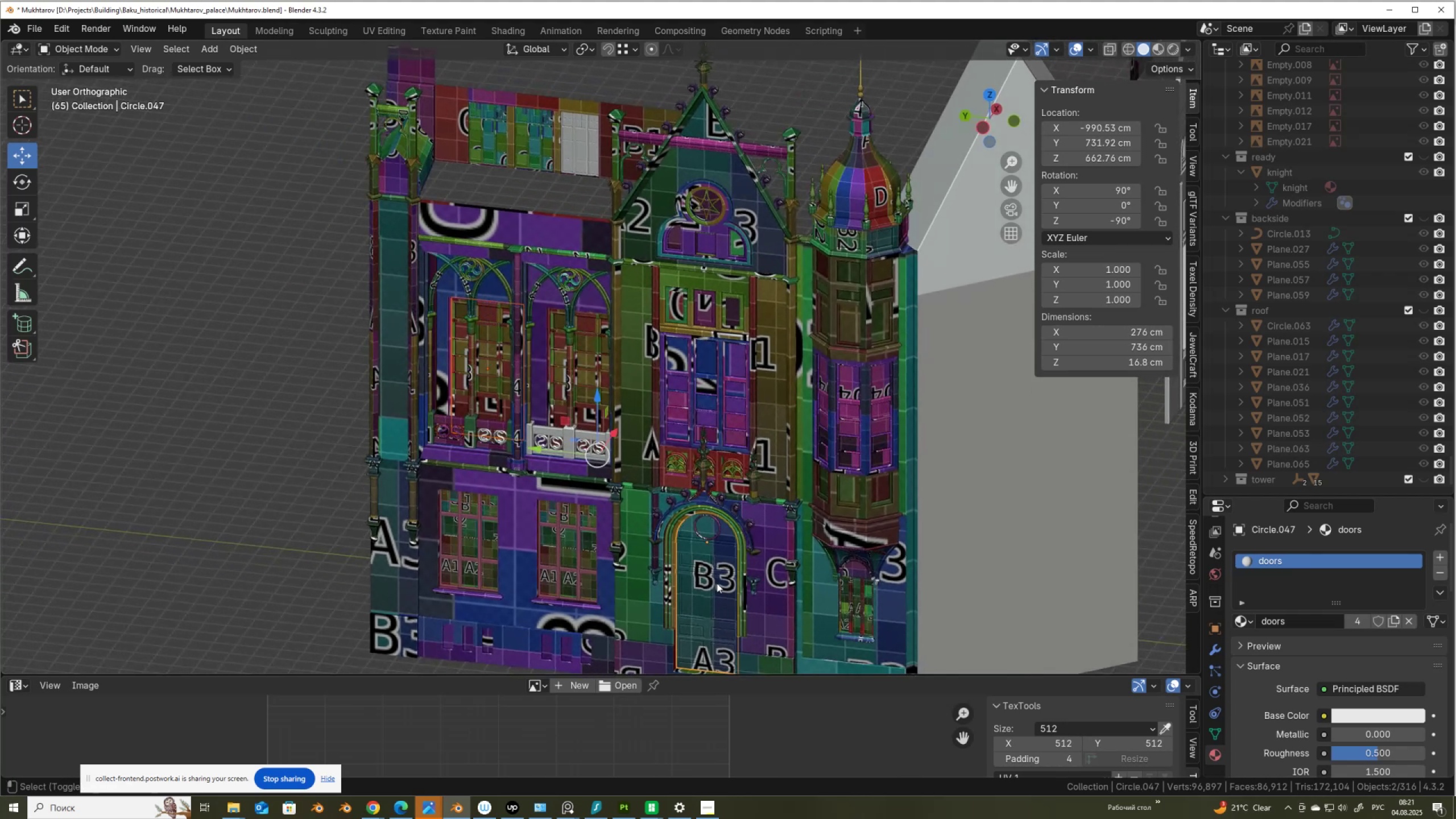 
key(Shift+ShiftLeft)
 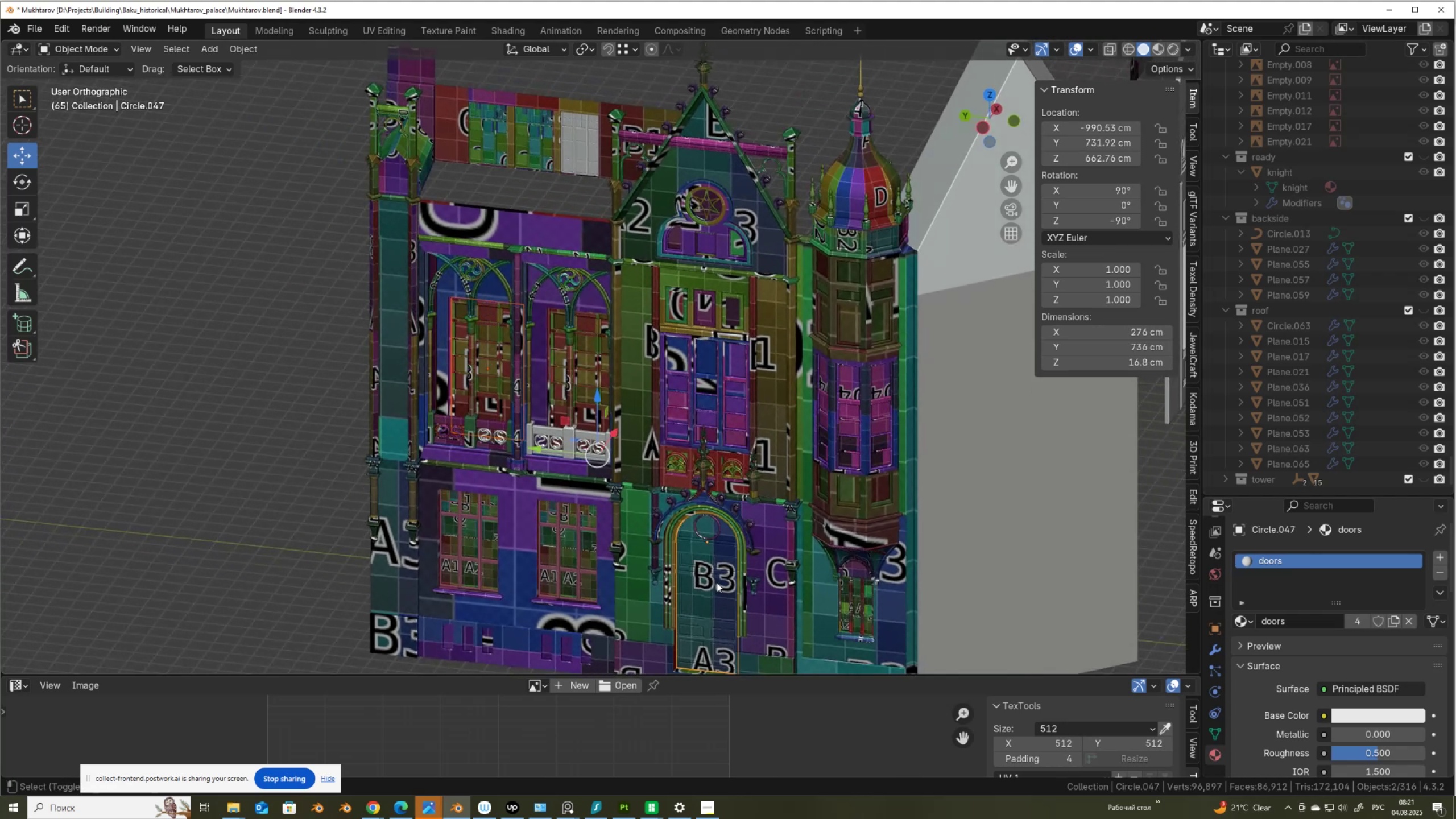 
key(Shift+ShiftLeft)
 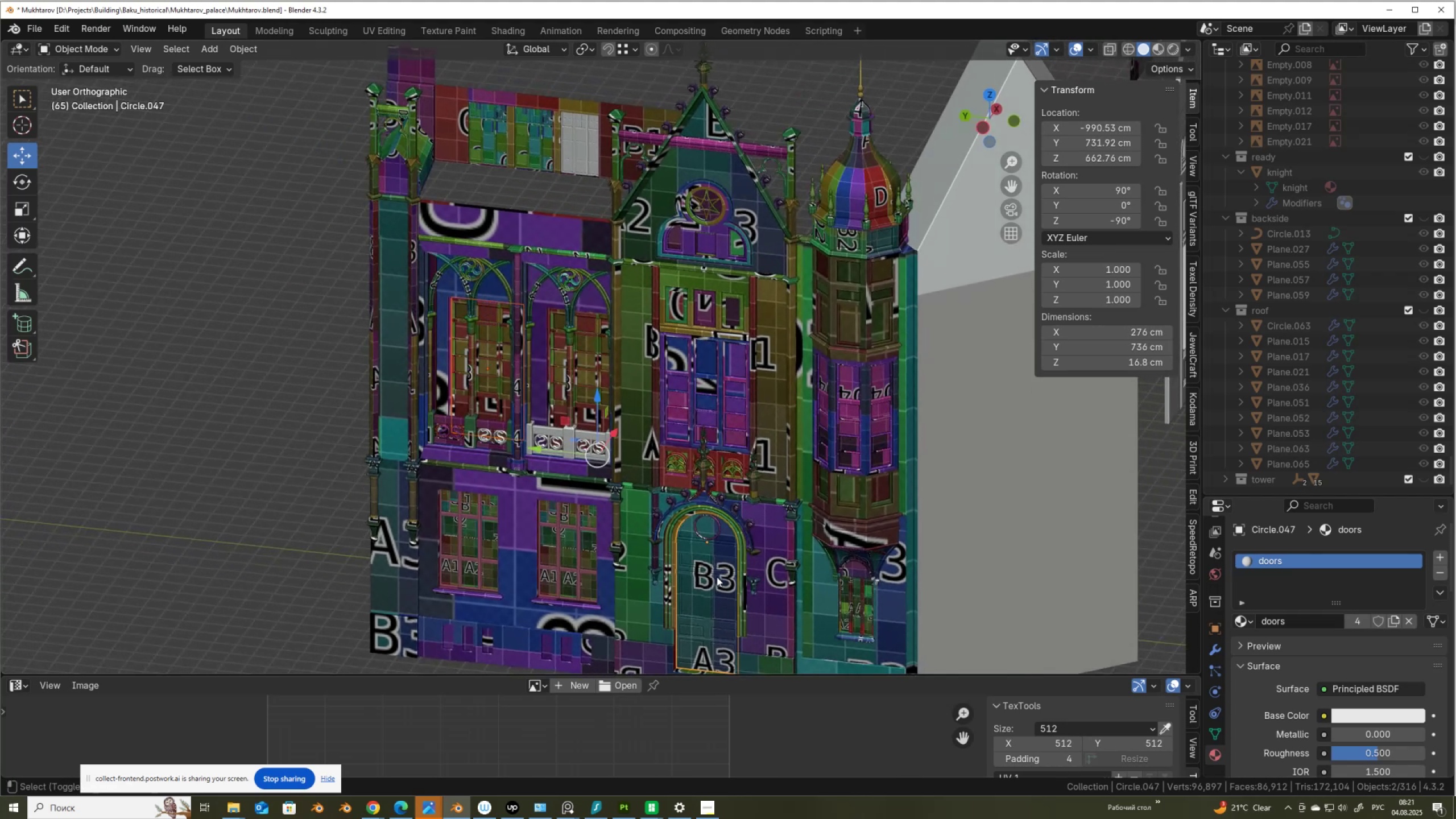 
key(Shift+ShiftLeft)
 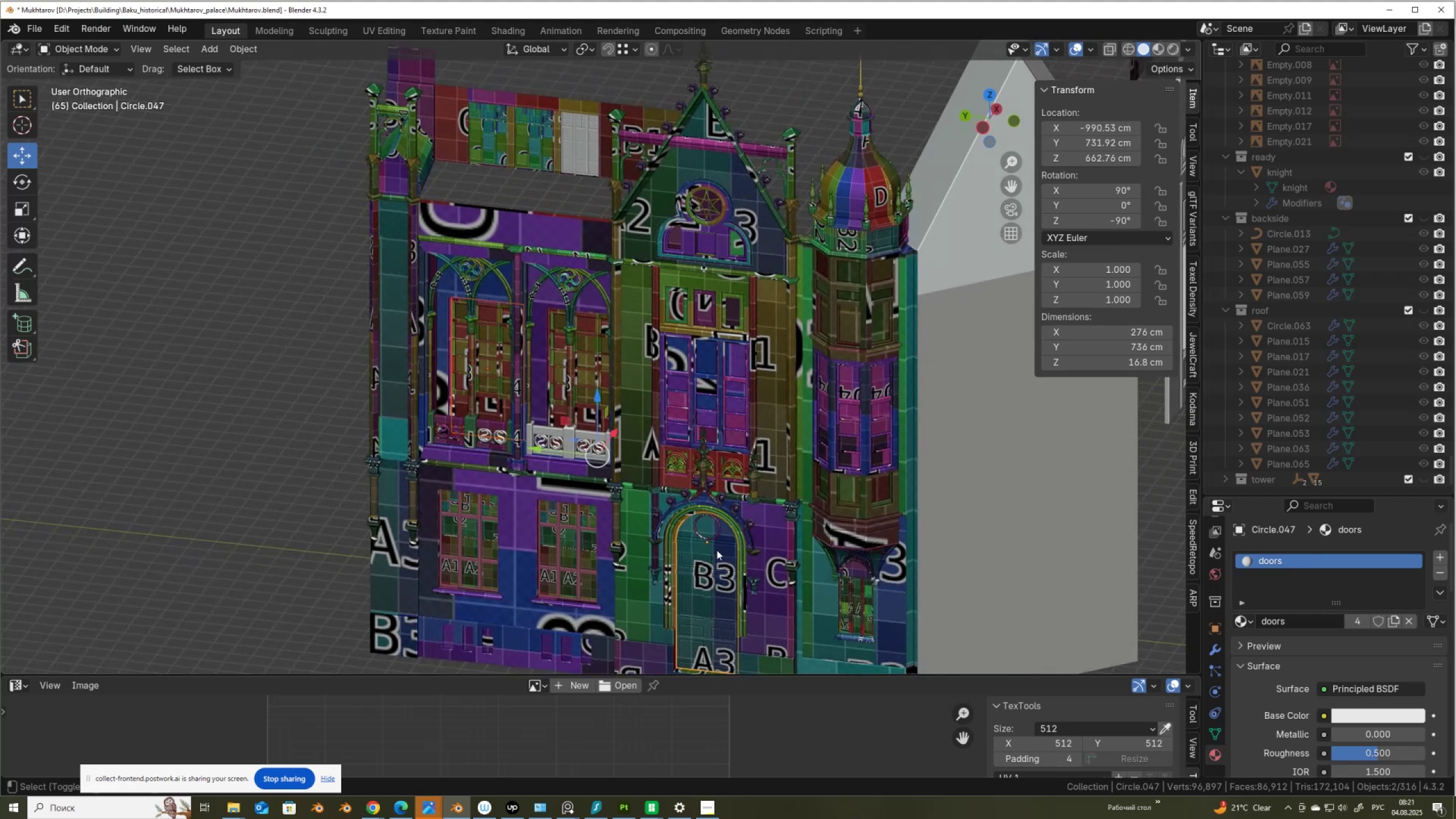 
key(Shift+ShiftLeft)
 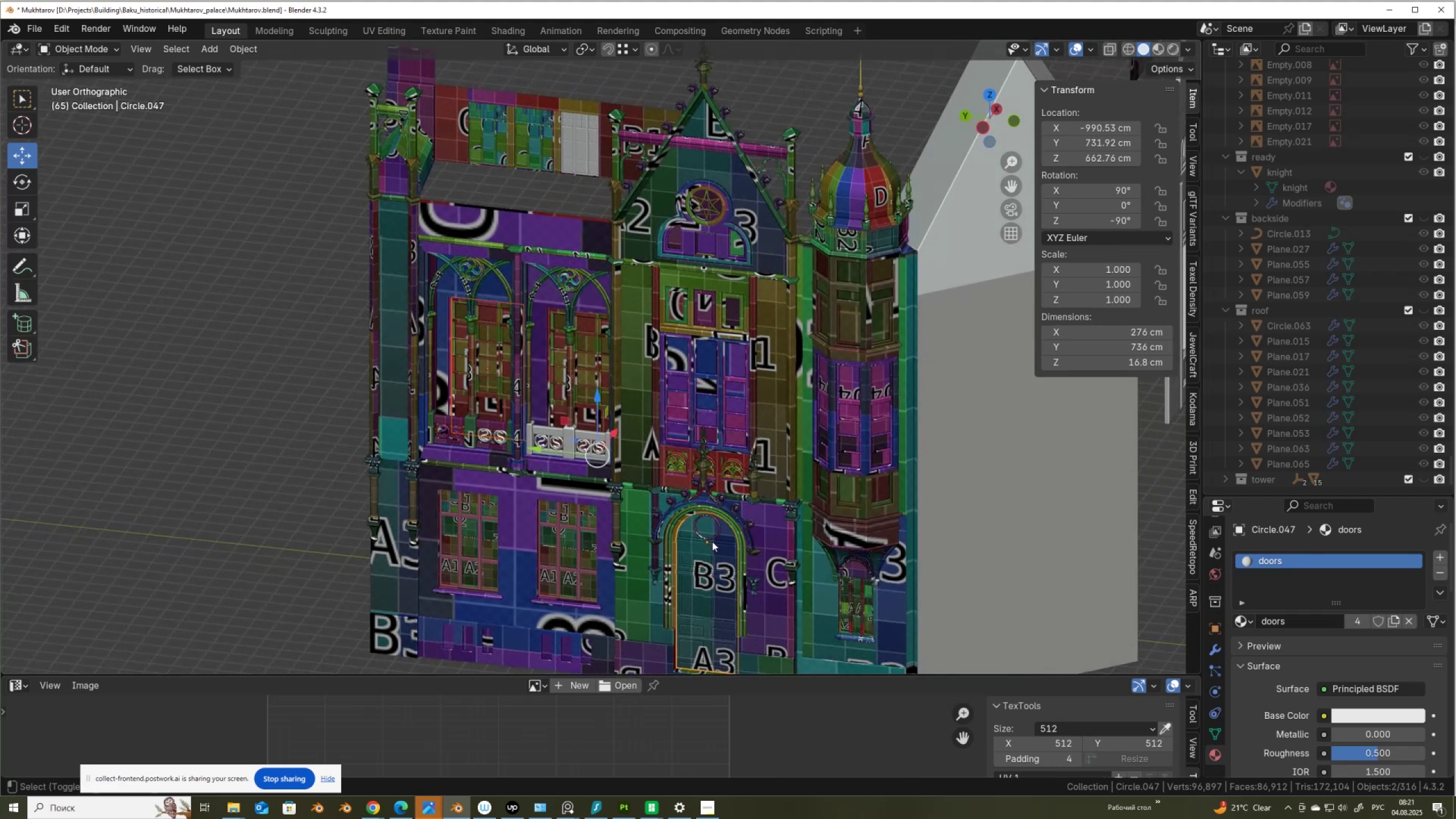 
key(Shift+ShiftLeft)
 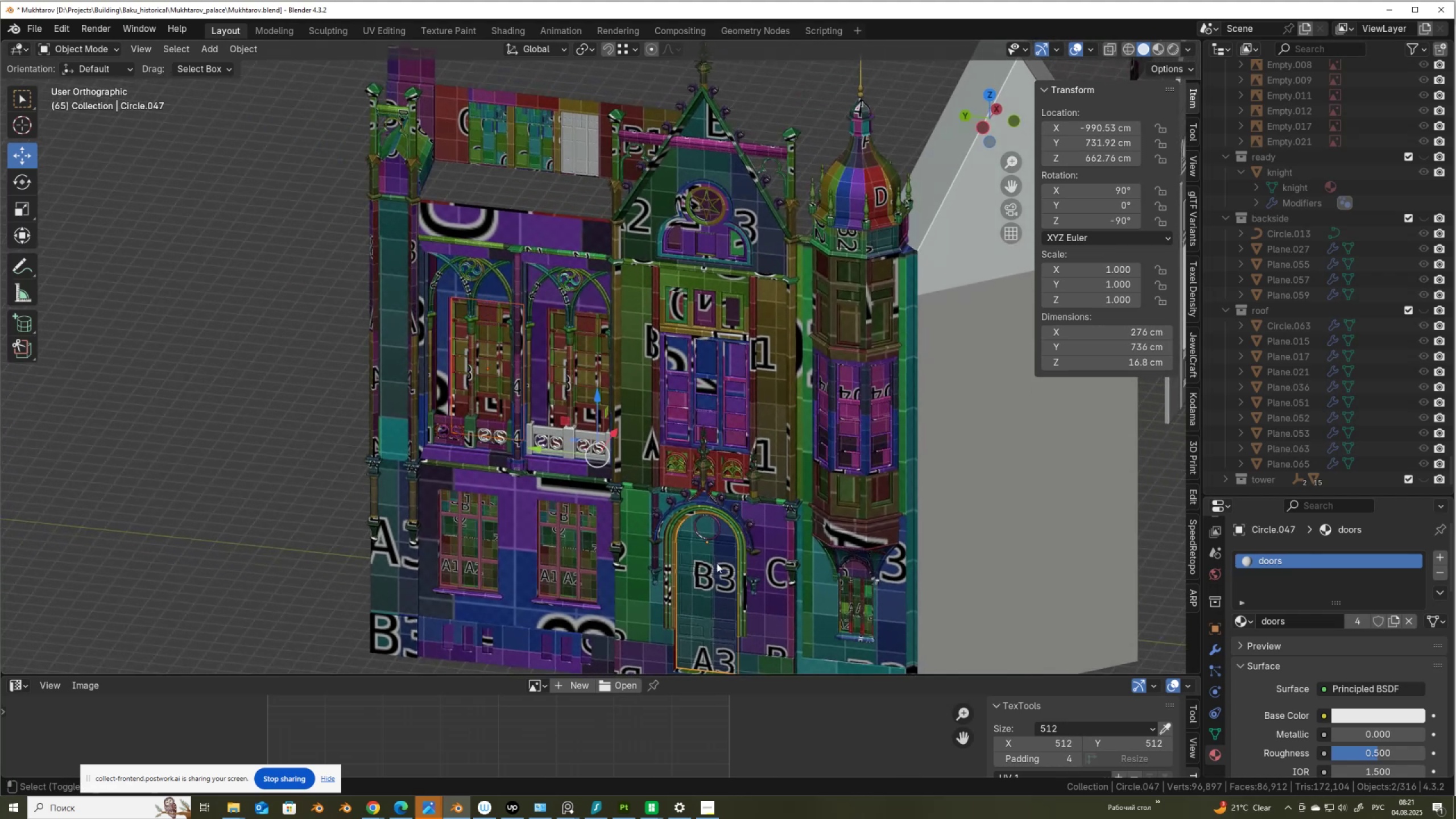 
key(Shift+ShiftLeft)
 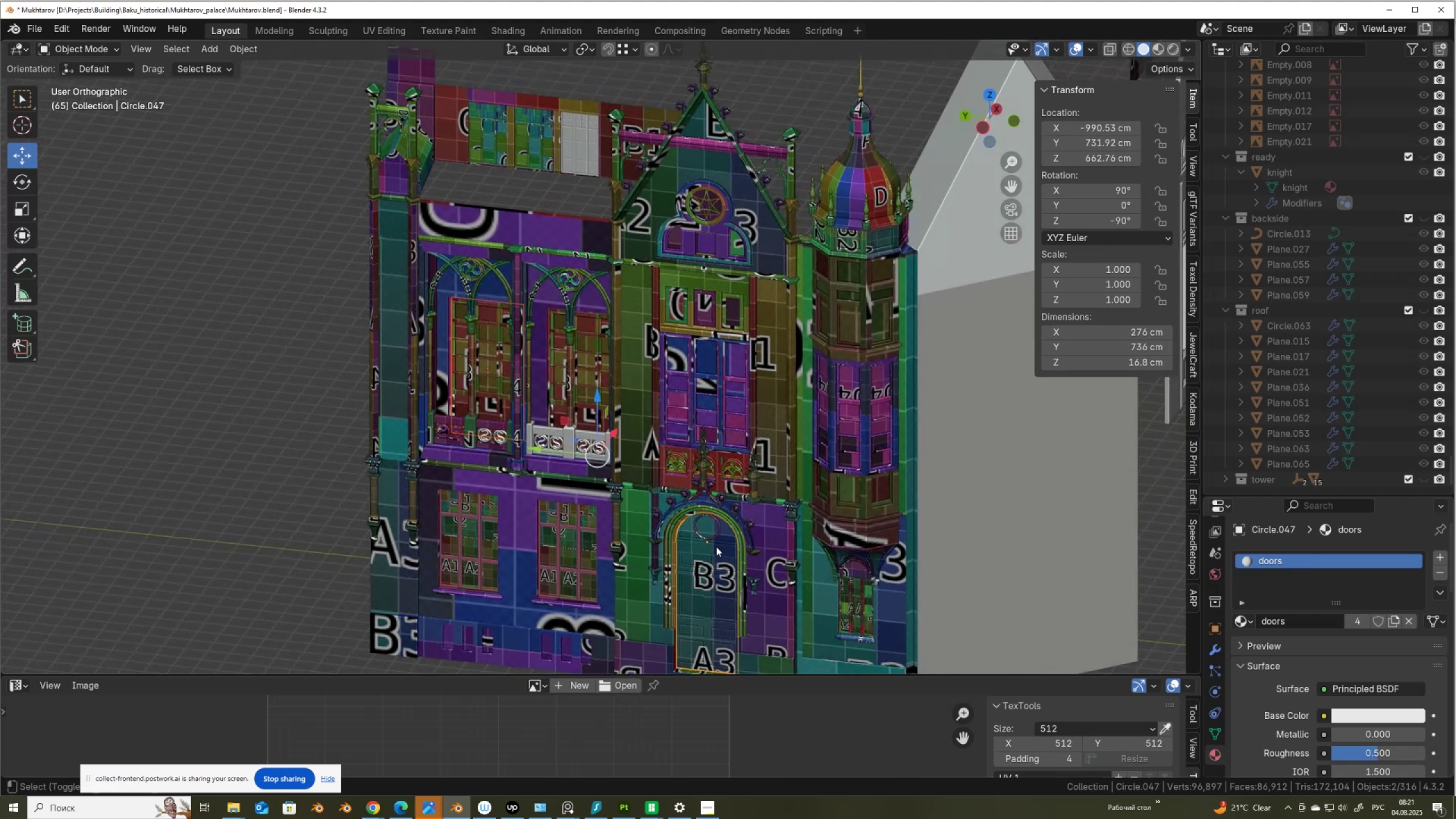 
key(Shift+ShiftLeft)
 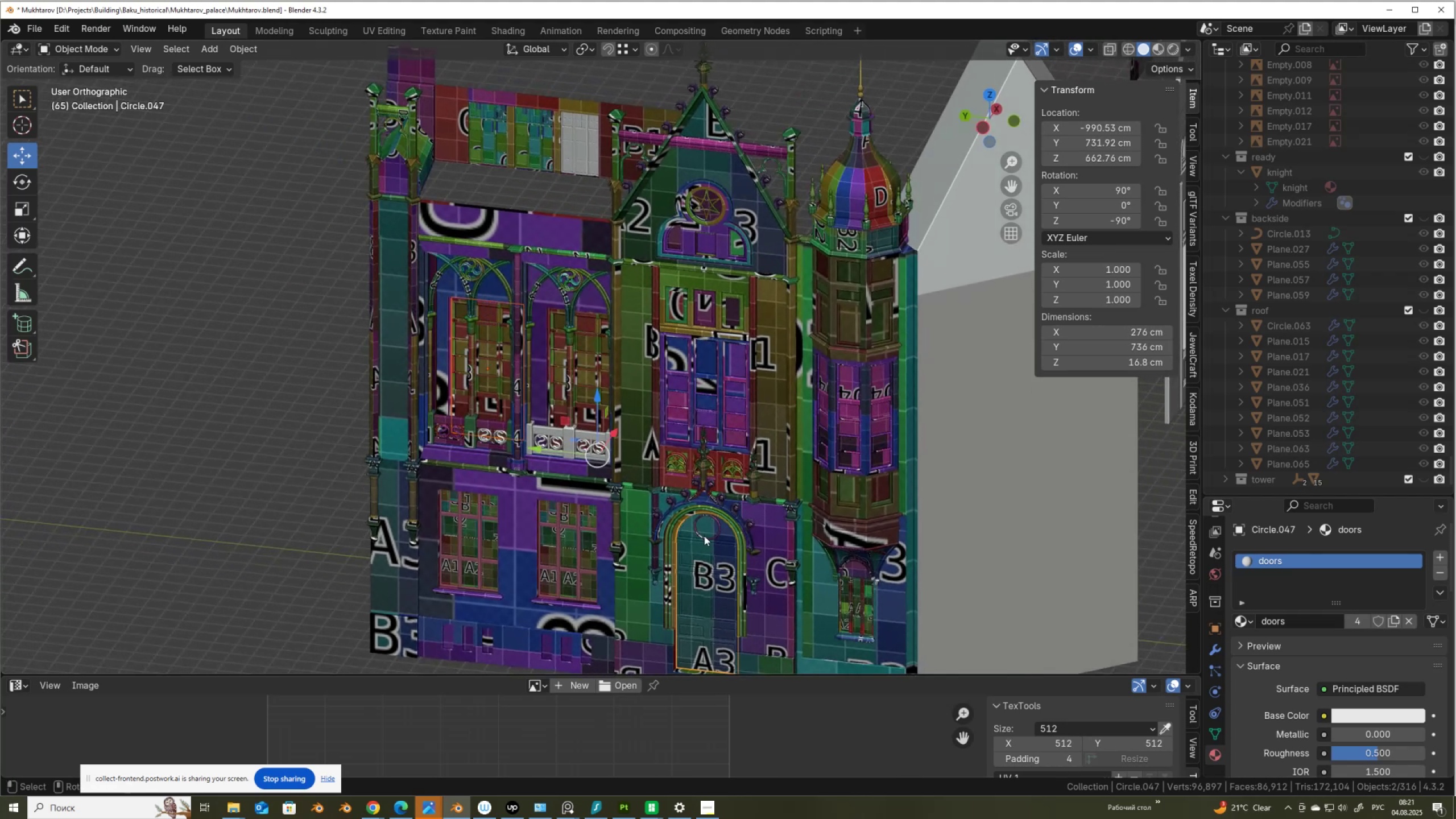 
scroll: coordinate [701, 533], scroll_direction: down, amount: 2.0
 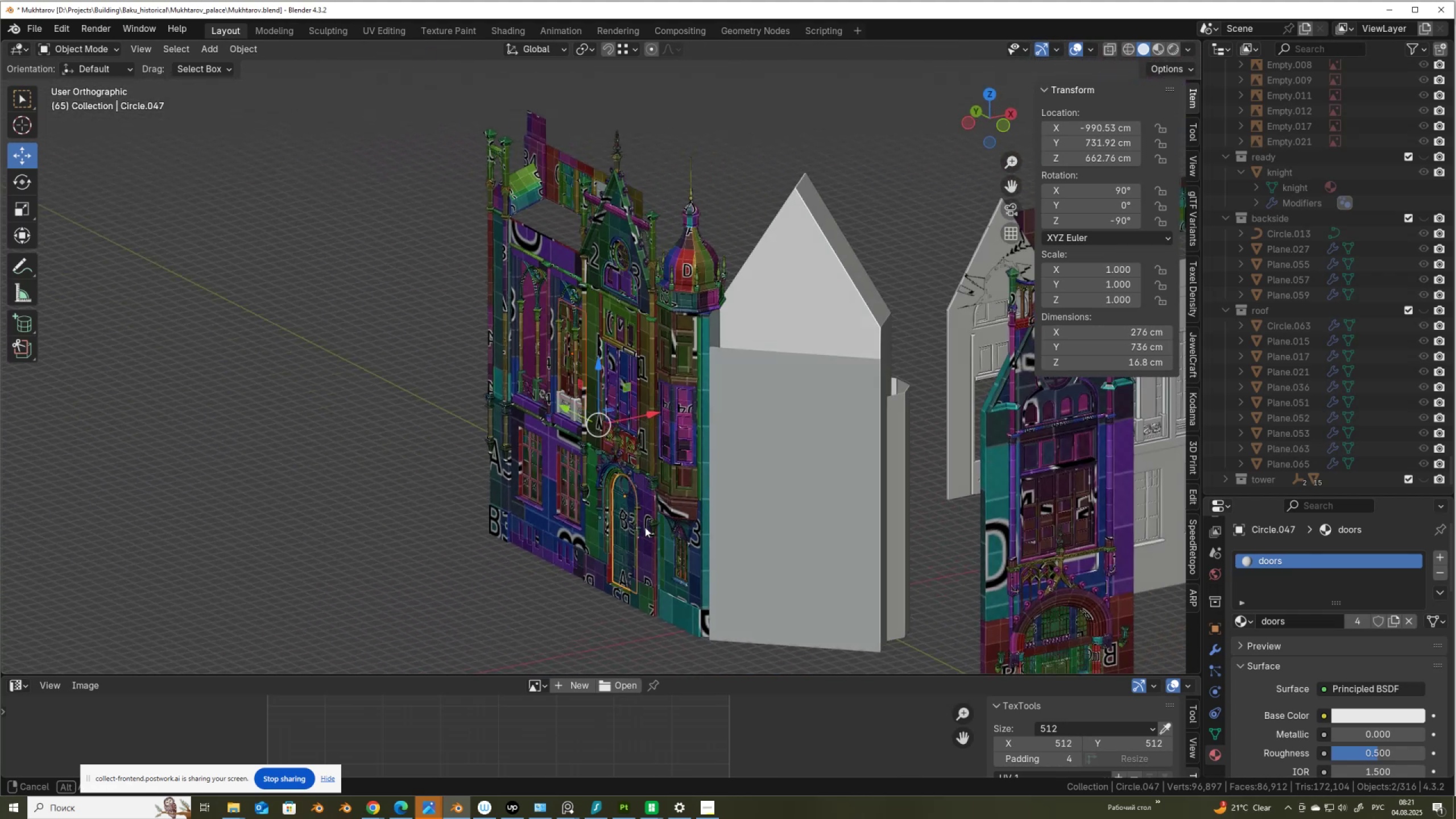 
hold_key(key=ShiftLeft, duration=0.67)
scroll: coordinate [690, 493], scroll_direction: up, amount: 3.0
 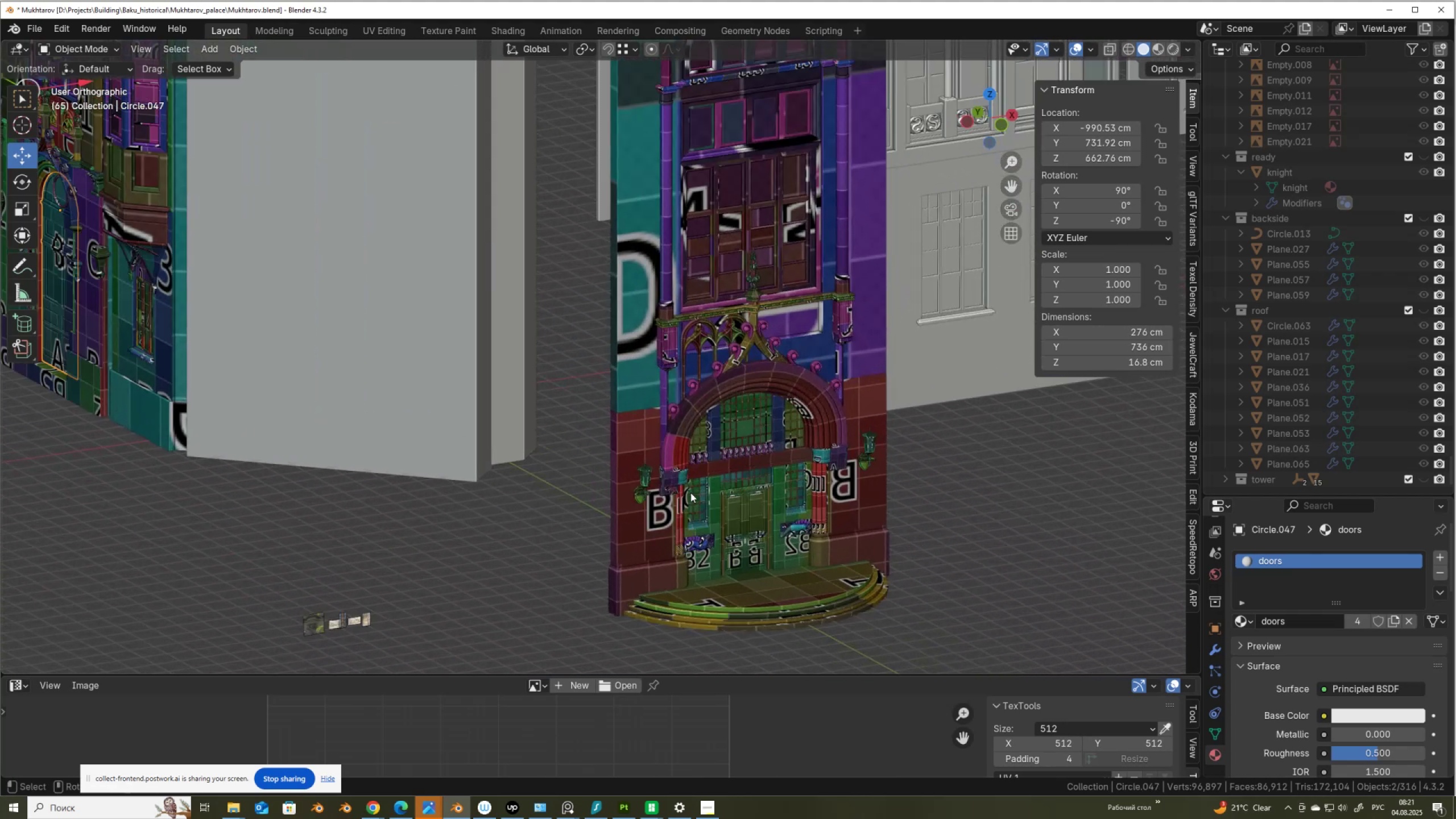 
hold_key(key=ShiftLeft, duration=0.62)
scroll: coordinate [685, 479], scroll_direction: up, amount: 2.0
 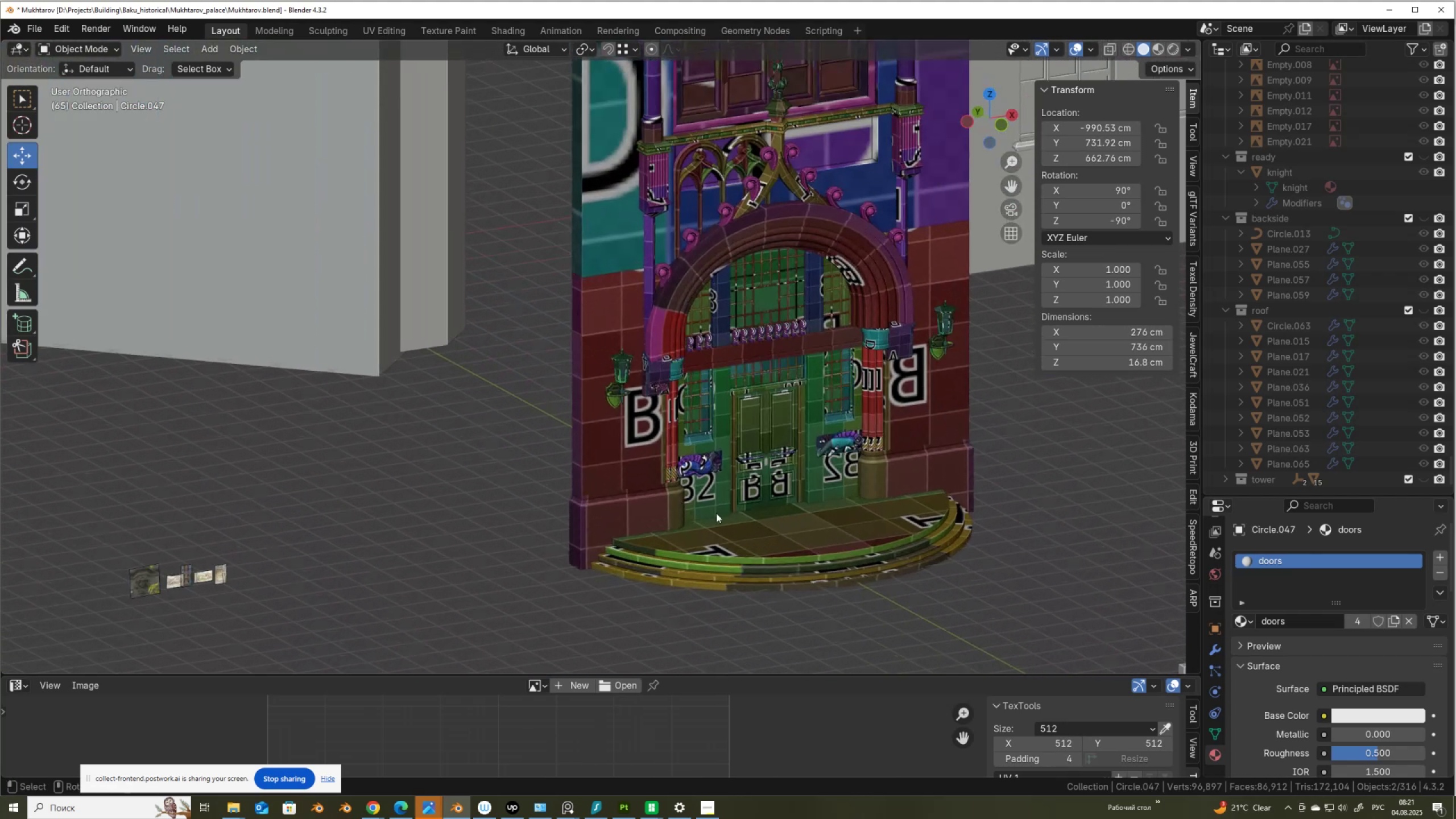 
hold_key(key=ShiftLeft, duration=1.3)
left_click([767, 462])
 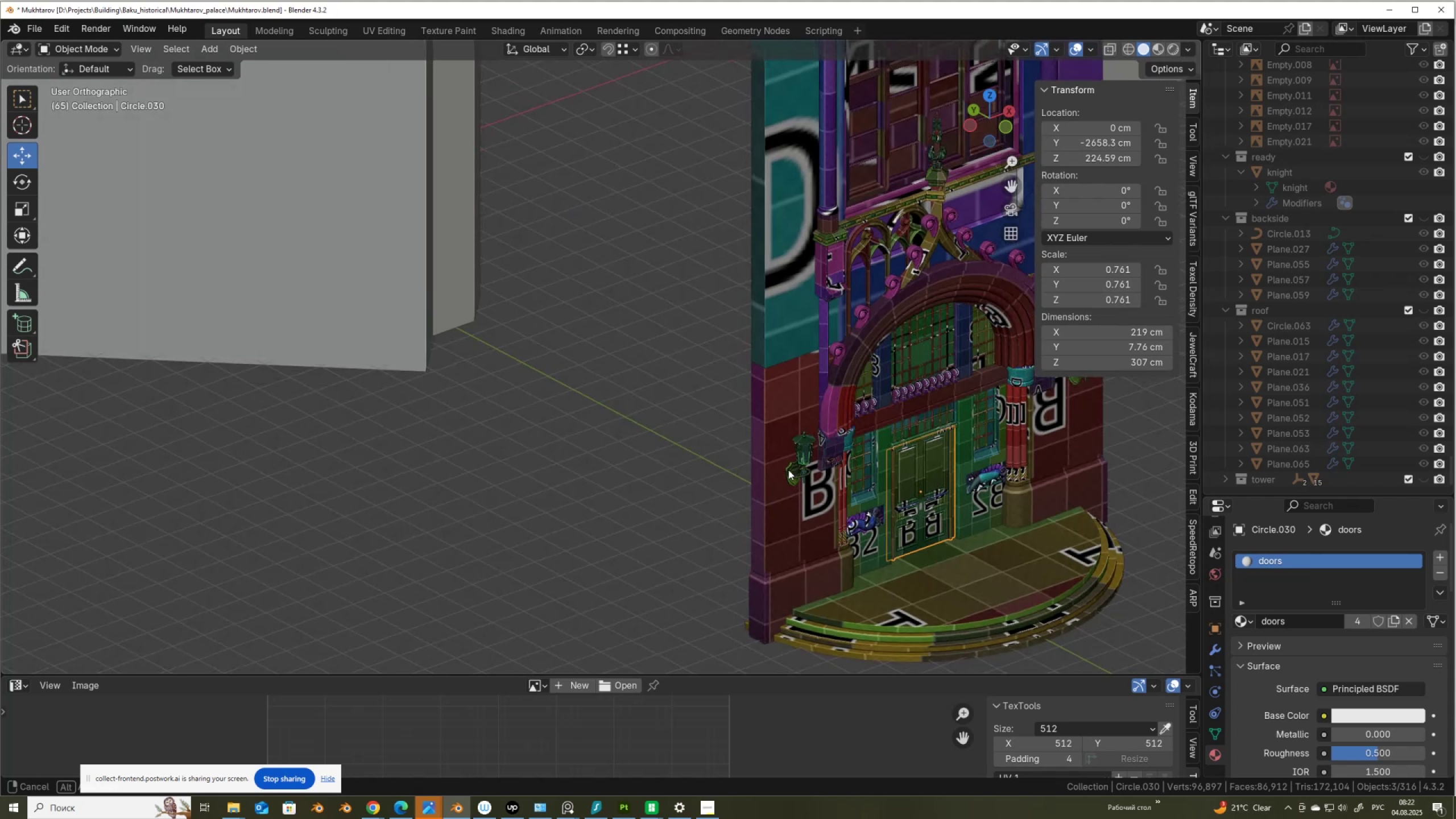 
scroll: coordinate [788, 470], scroll_direction: down, amount: 4.0
 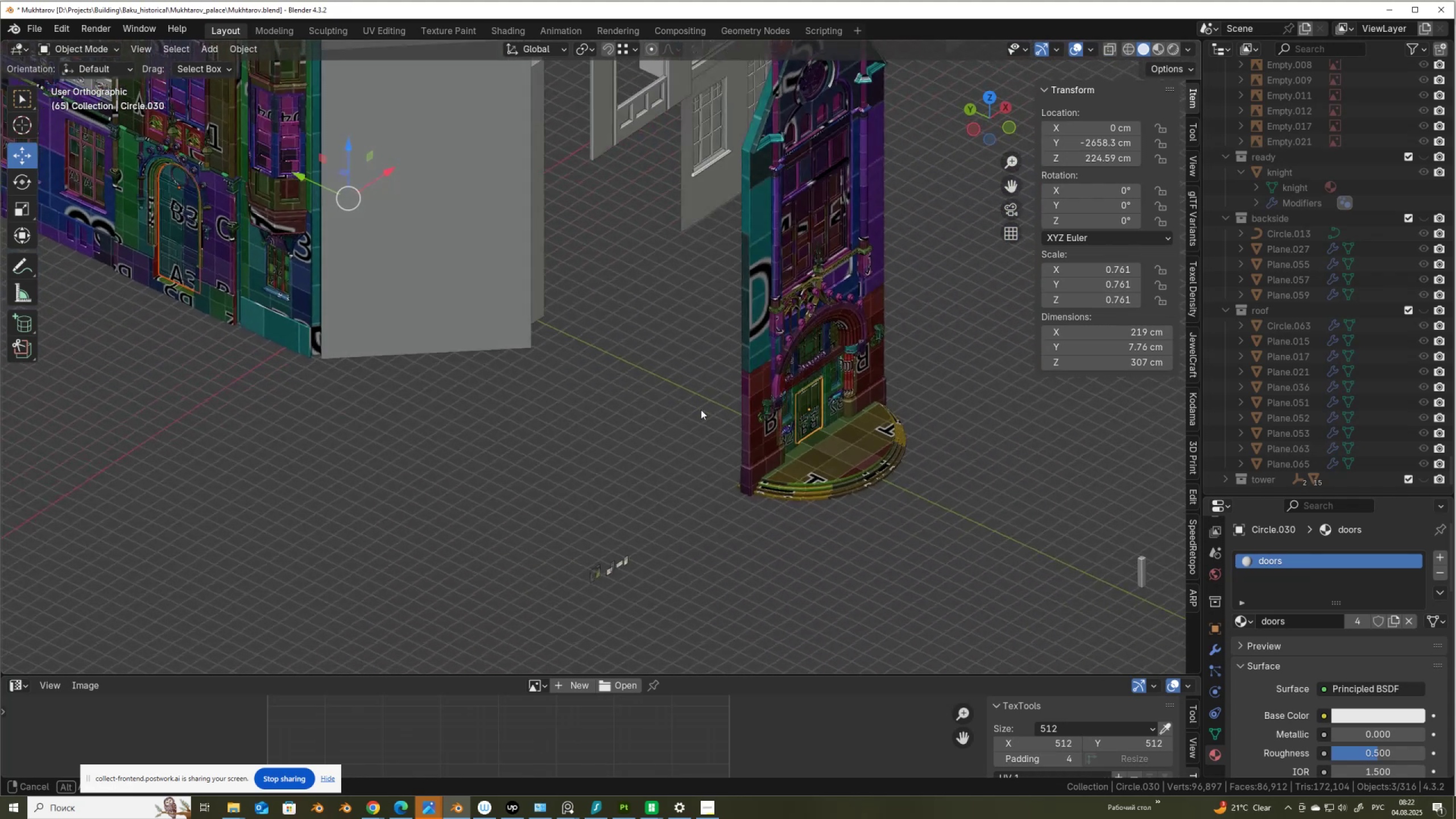 
hold_key(key=ShiftLeft, duration=1.09)
 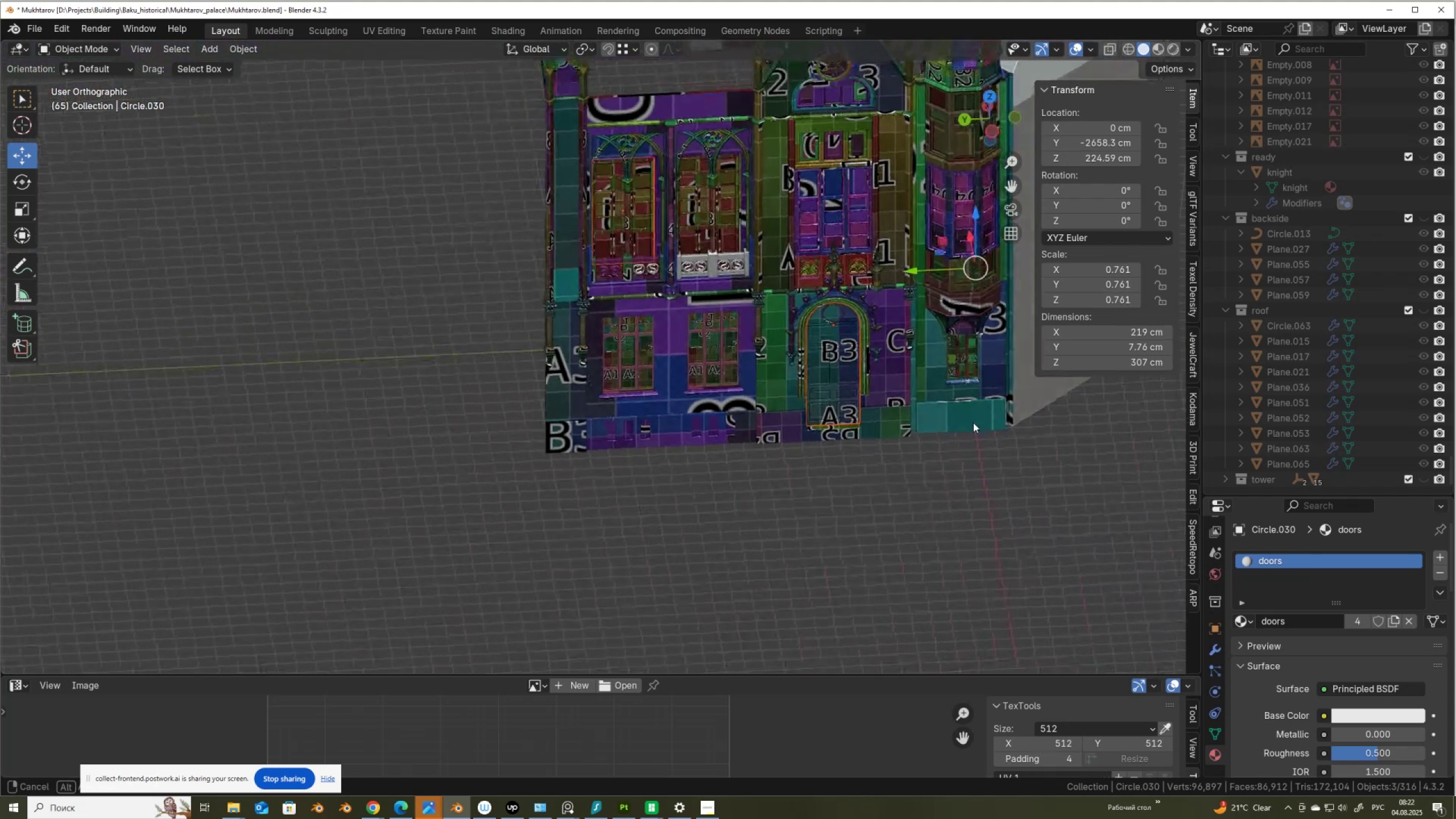 
scroll: coordinate [986, 433], scroll_direction: up, amount: 1.0
 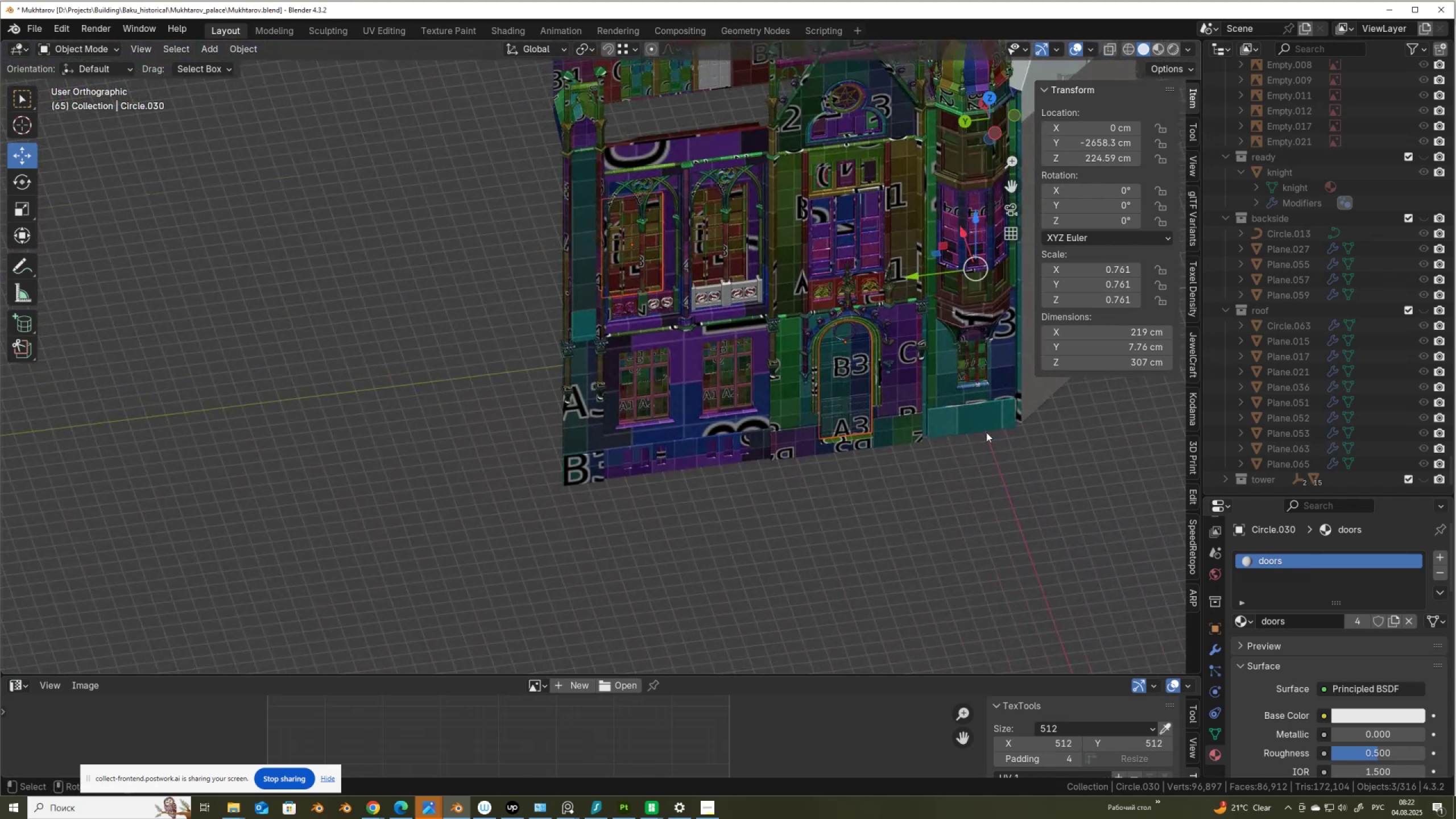 
hold_key(key=ShiftLeft, duration=1.52)
left_click([716, 244])
 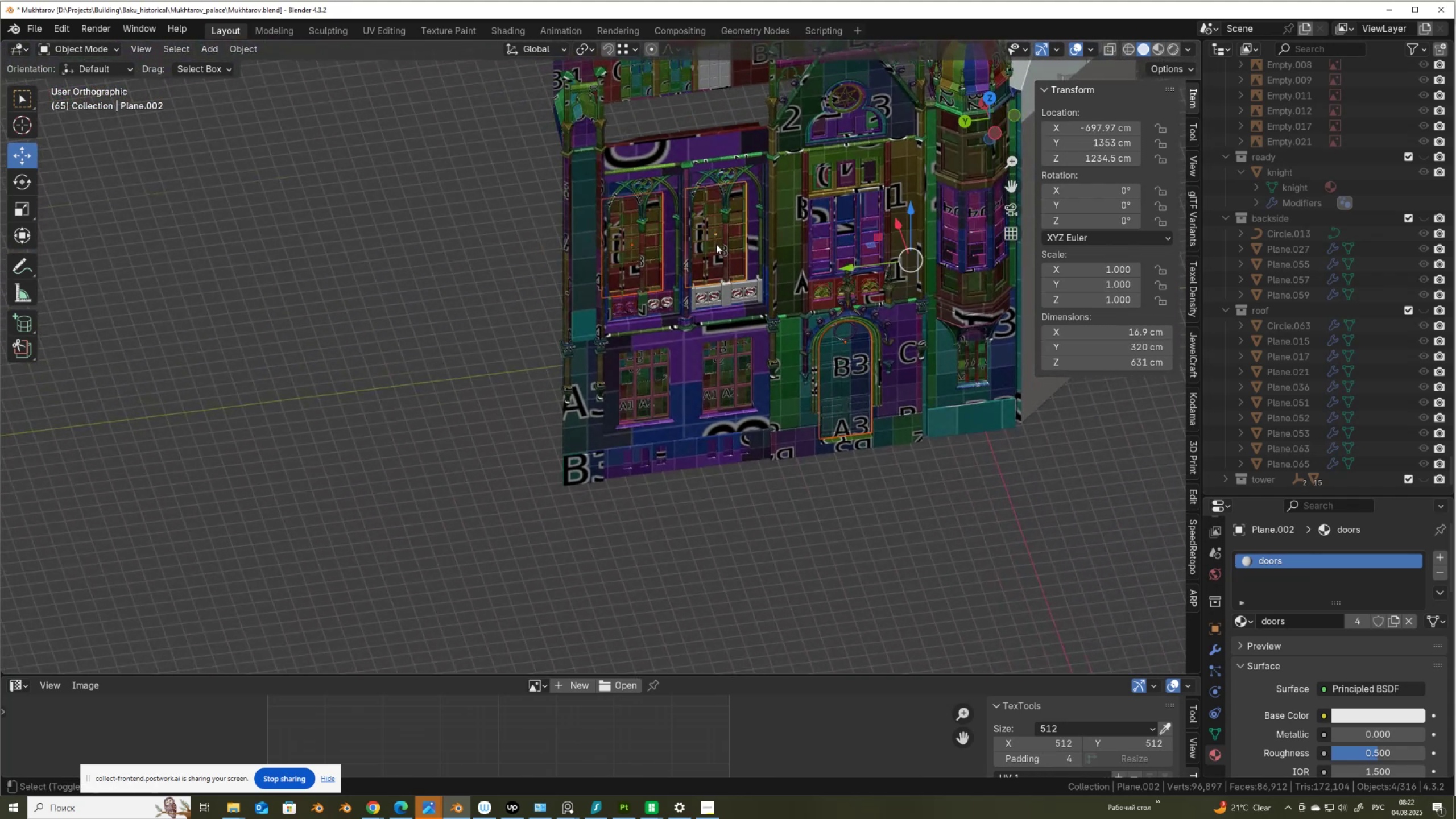 
hold_key(key=ShiftLeft, duration=0.59)
 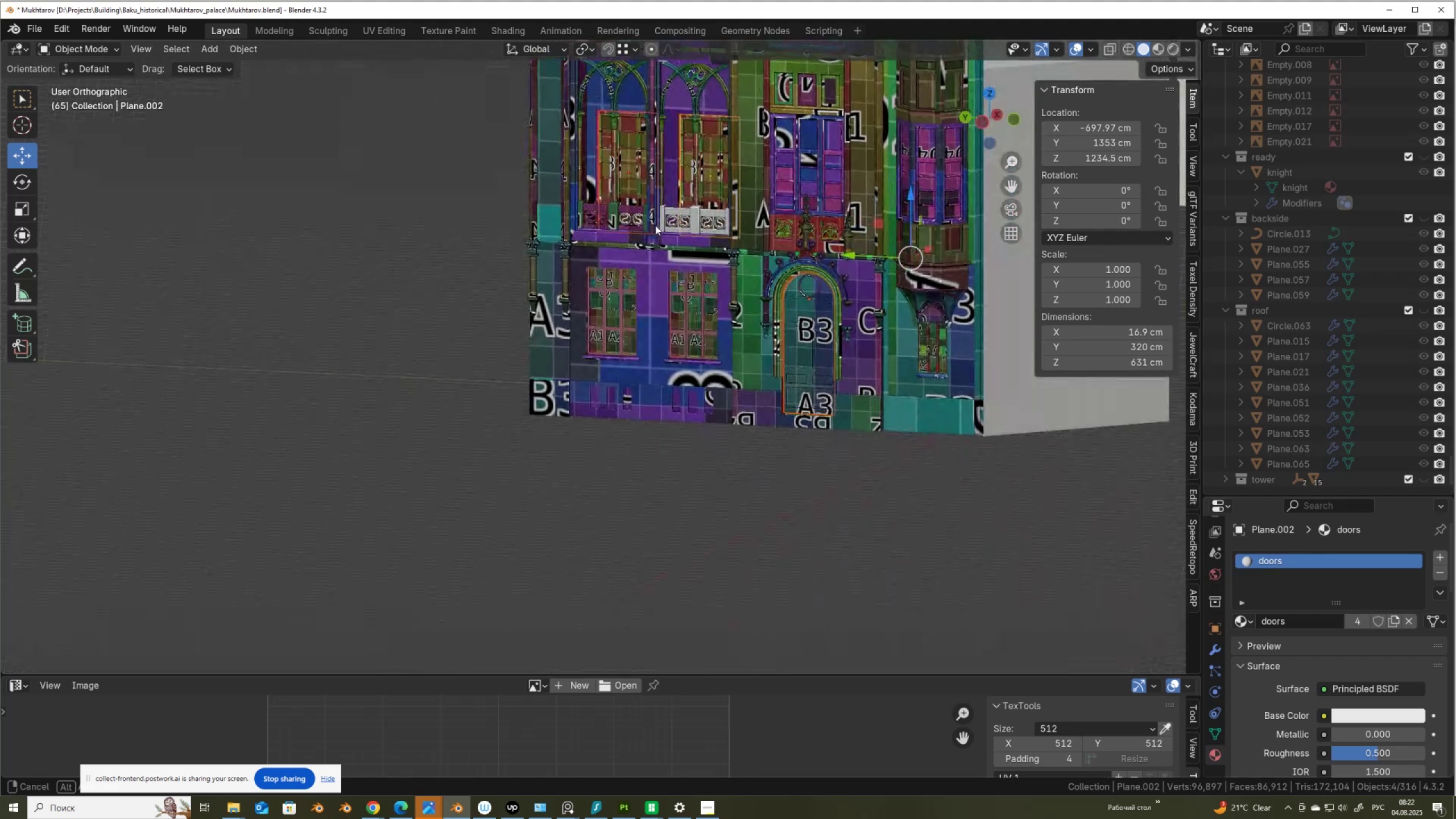 
scroll: coordinate [694, 255], scroll_direction: down, amount: 1.0
 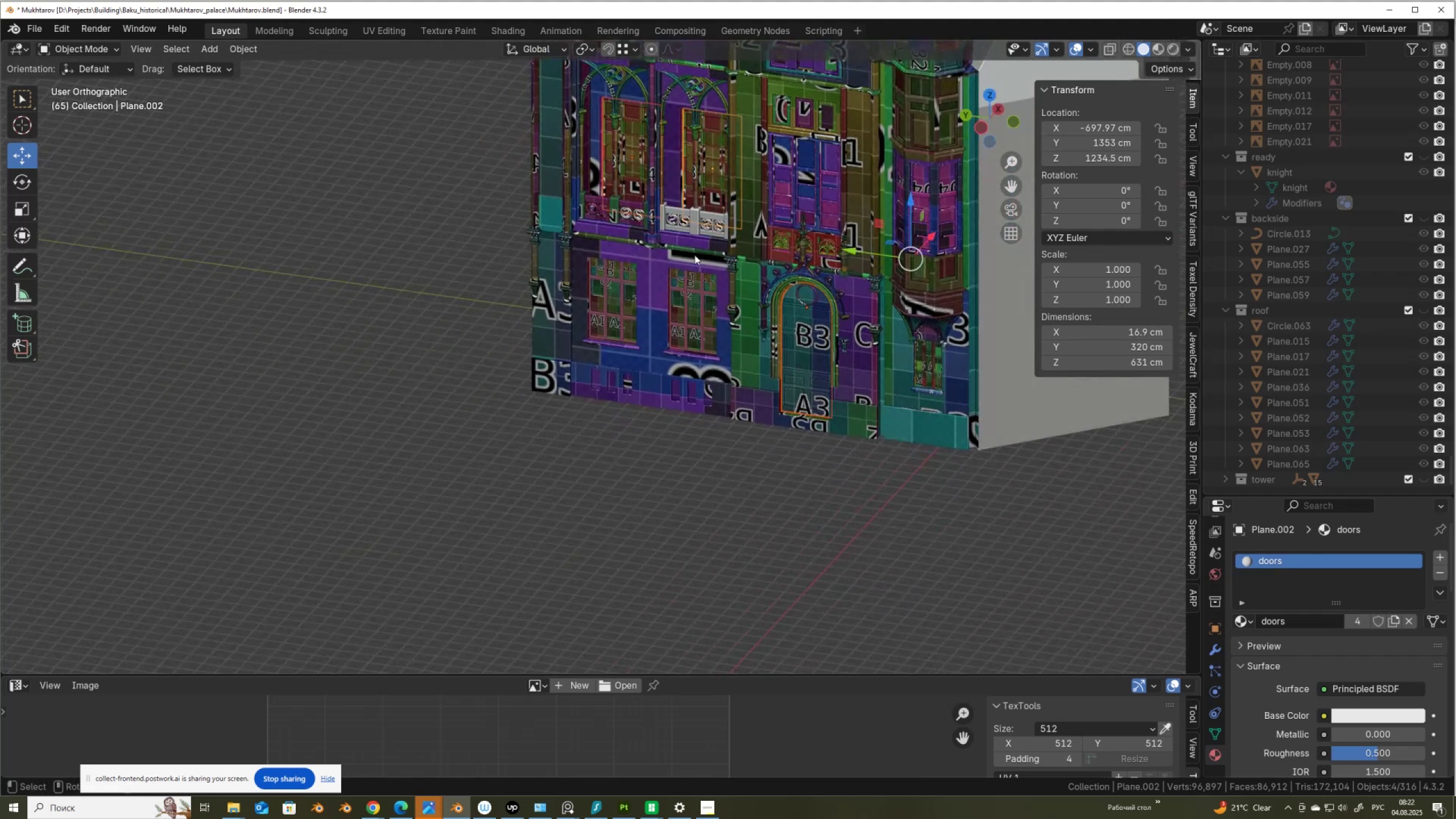 
hold_key(key=ShiftLeft, duration=0.69)
 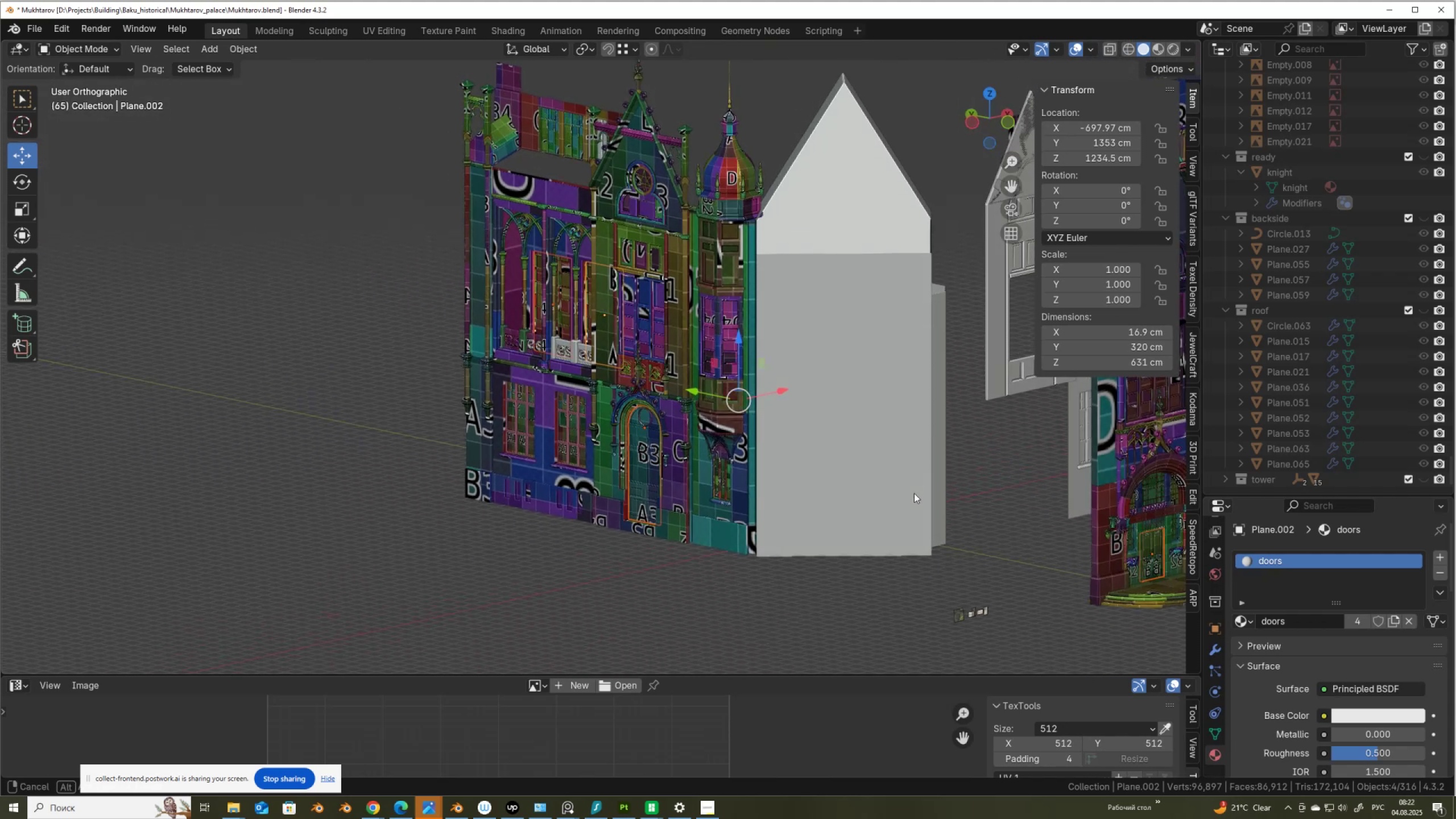 
wait(45.78)
 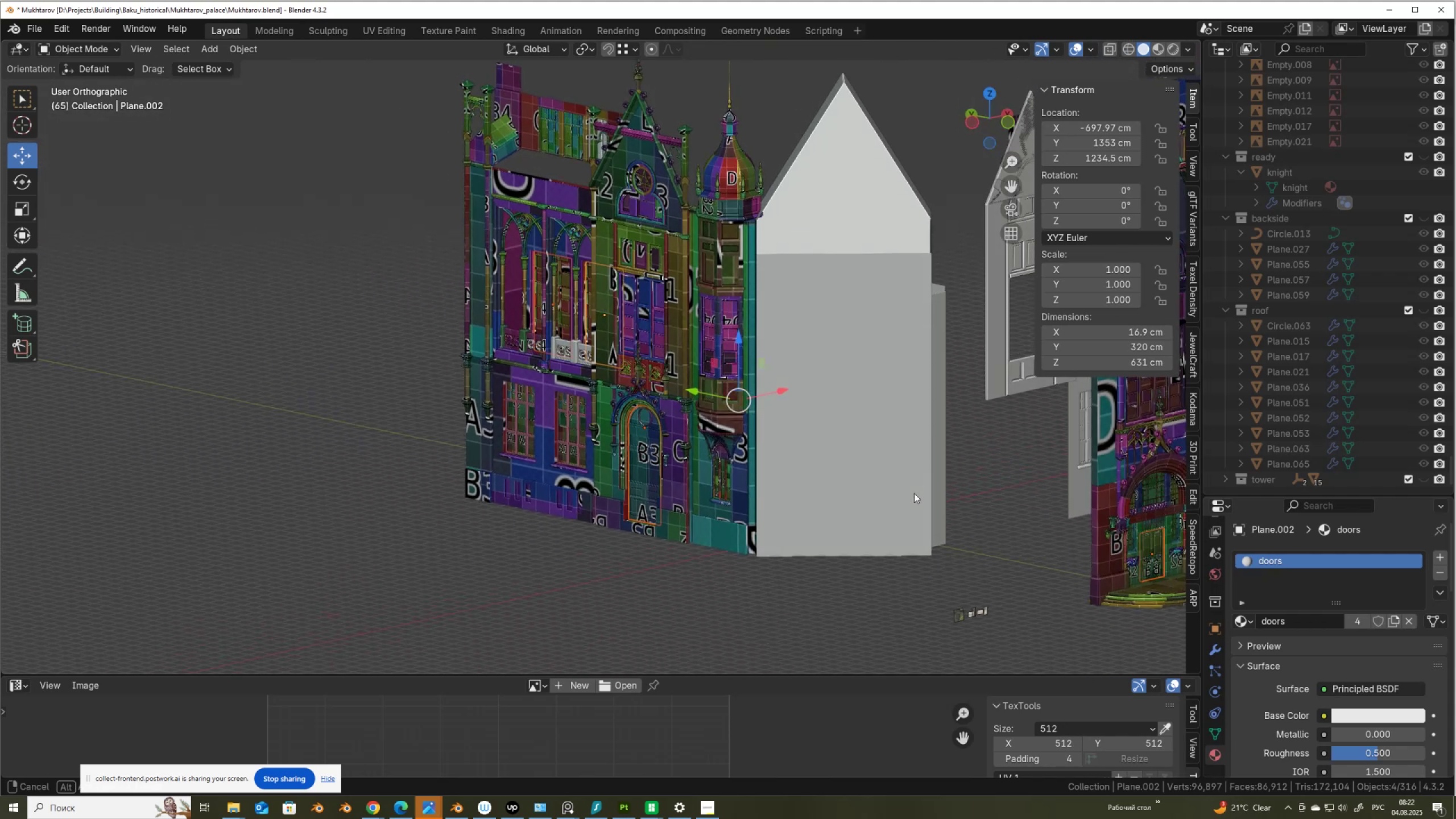 
hold_key(key=ShiftLeft, duration=0.55)
 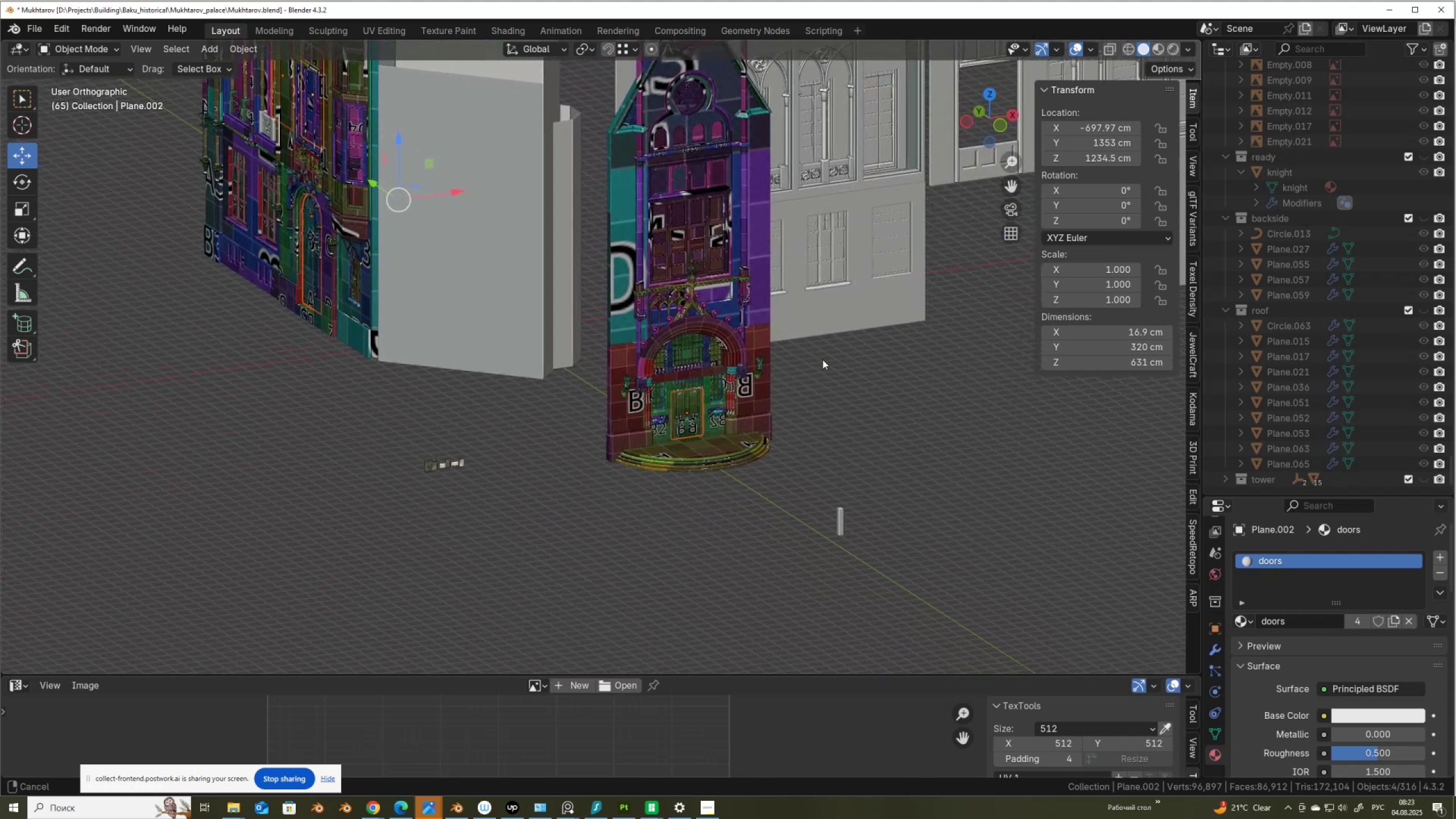 
scroll: coordinate [822, 359], scroll_direction: up, amount: 4.0
 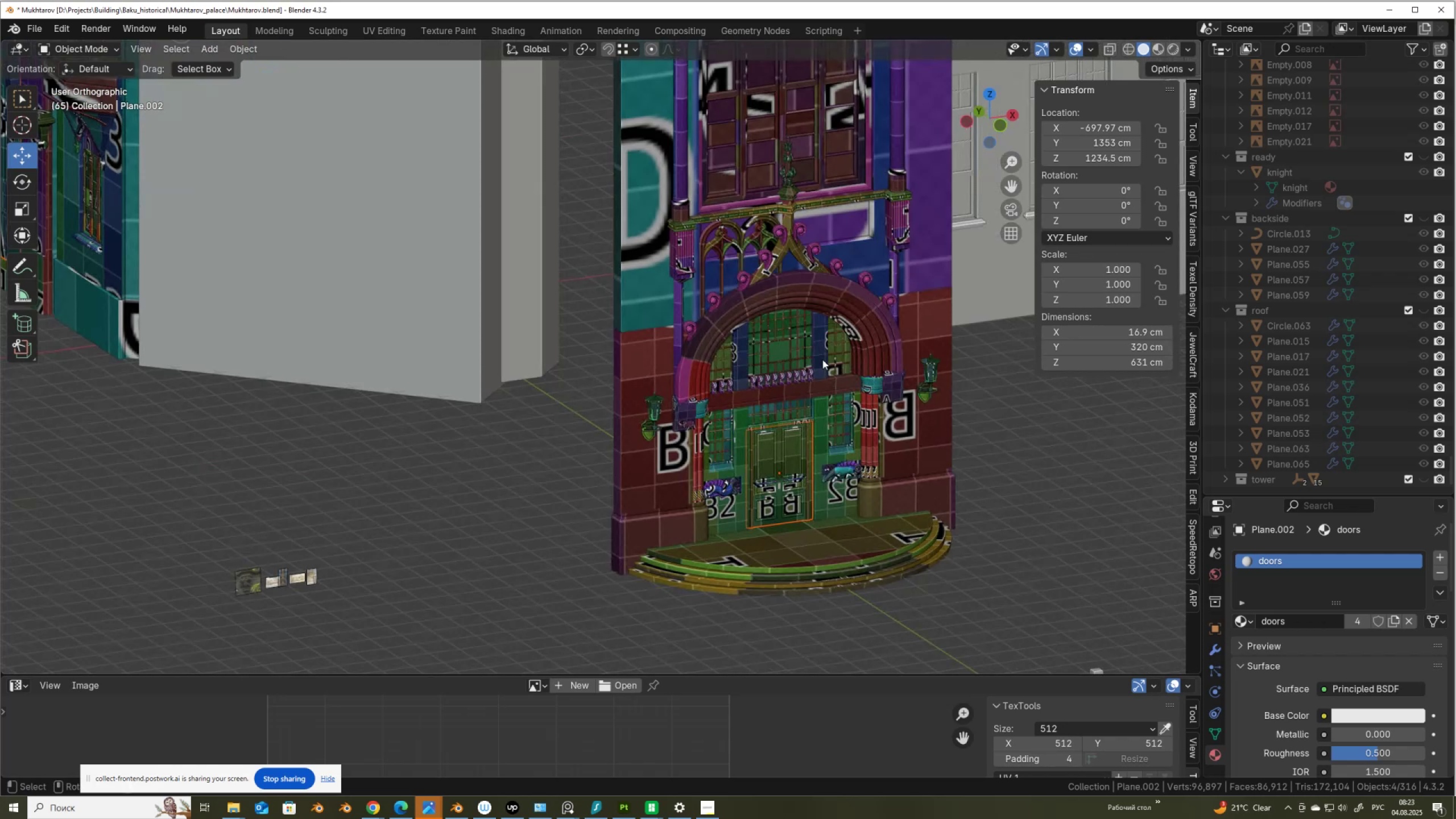 
wait(6.31)
 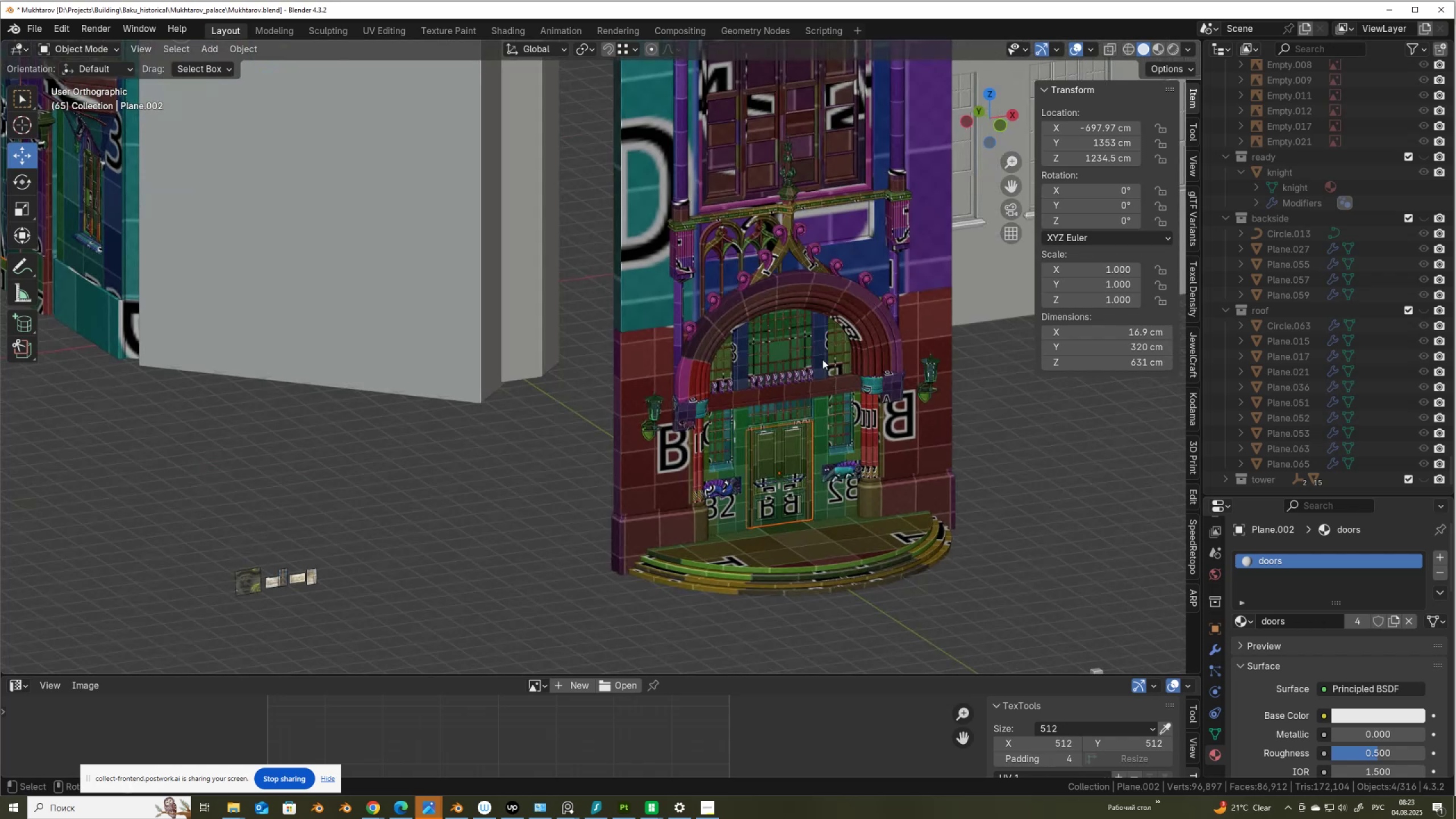 
left_click([1436, 574])
 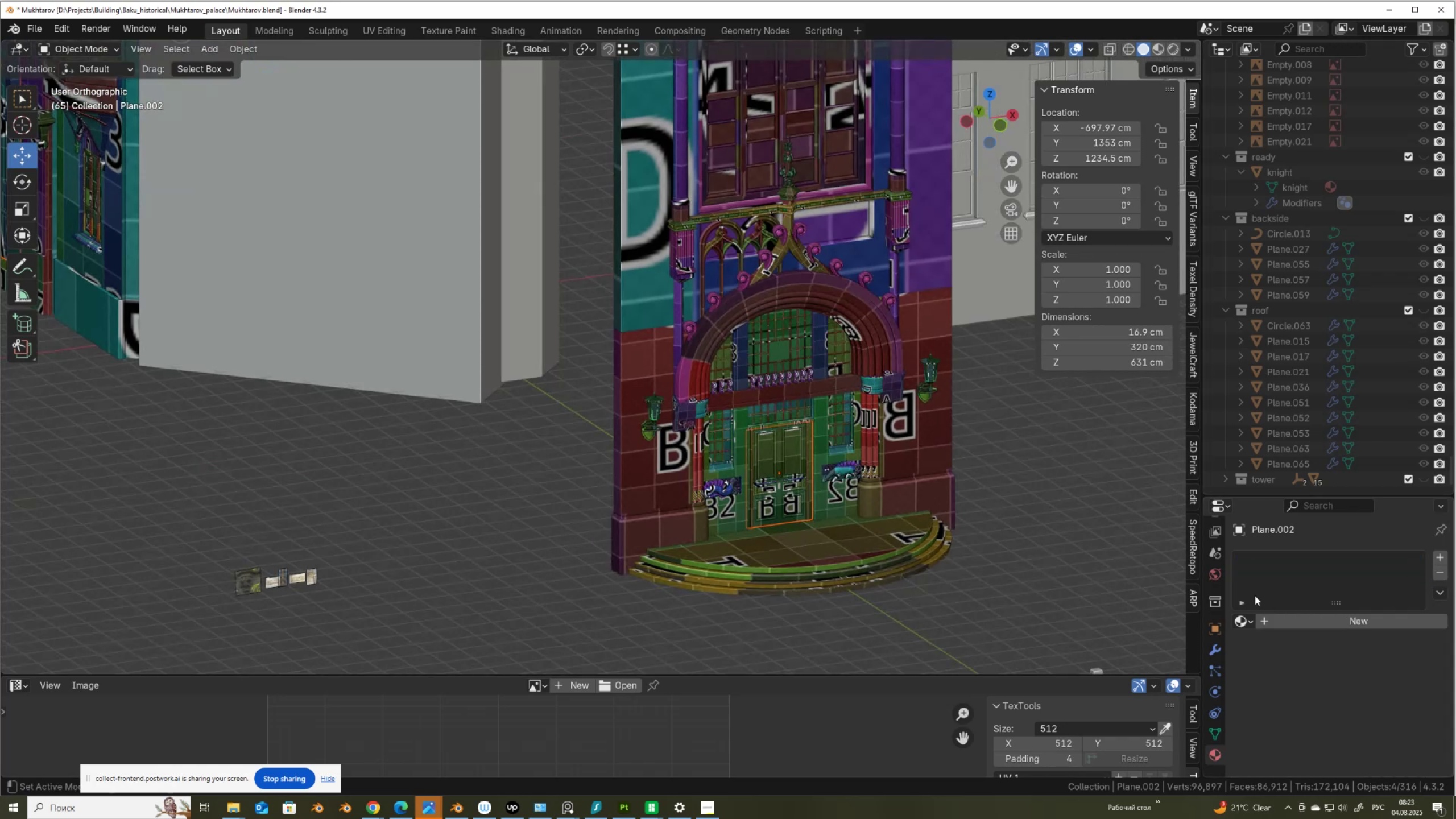 
key(Control+ControlLeft)
 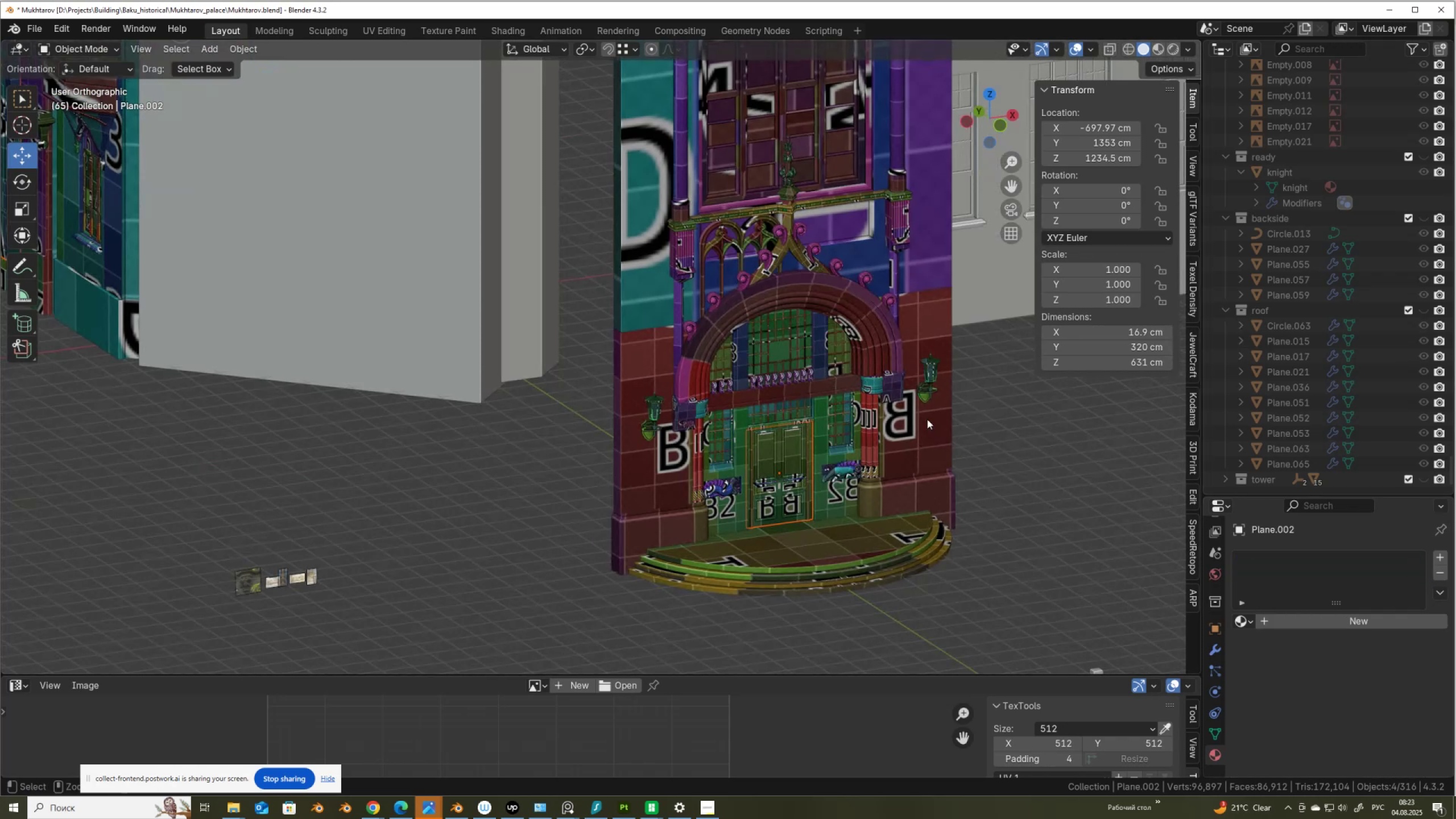 
key(Z)
 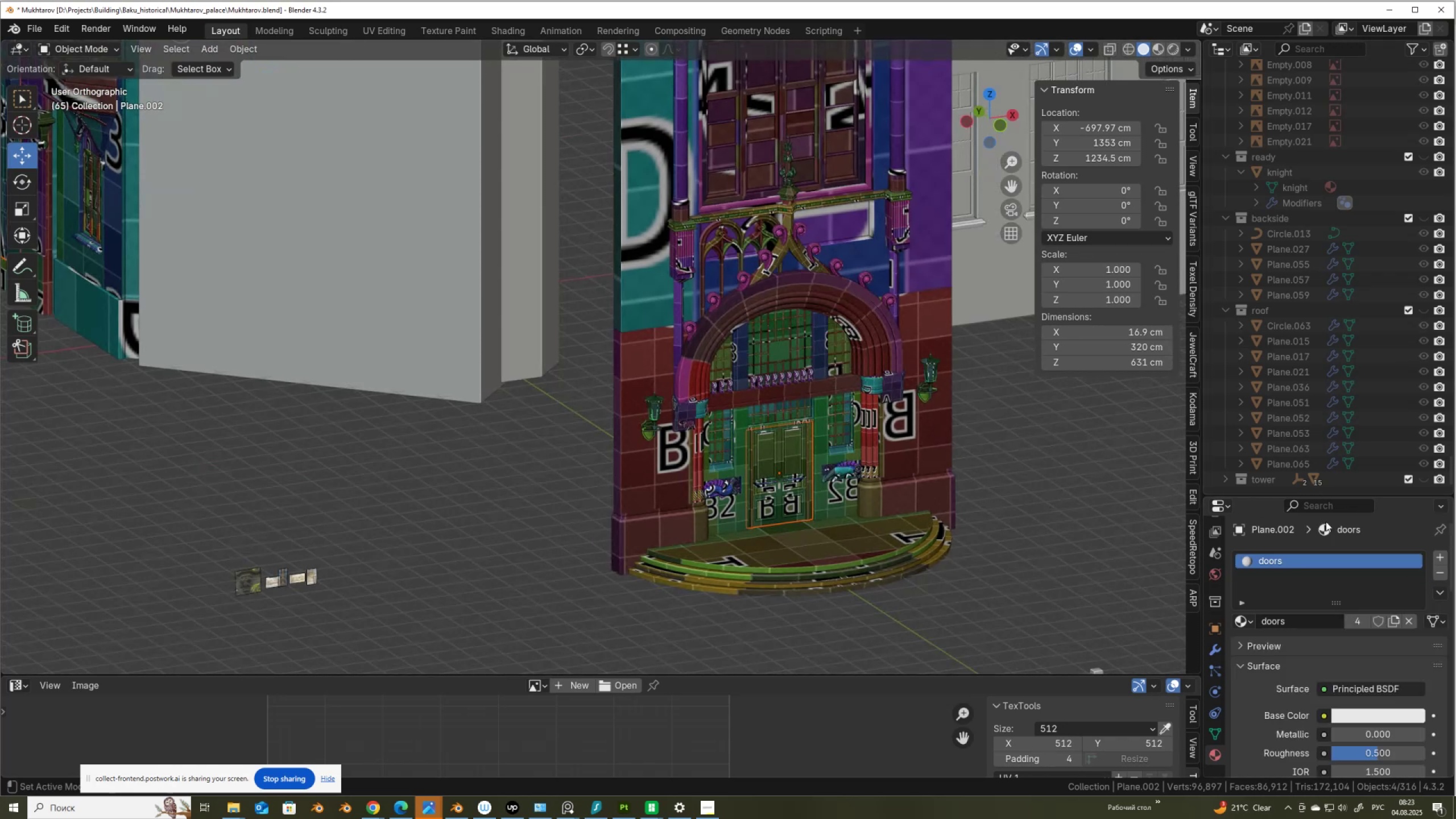 
hold_key(key=AltLeft, duration=1.31)
left_click([1442, 572])
 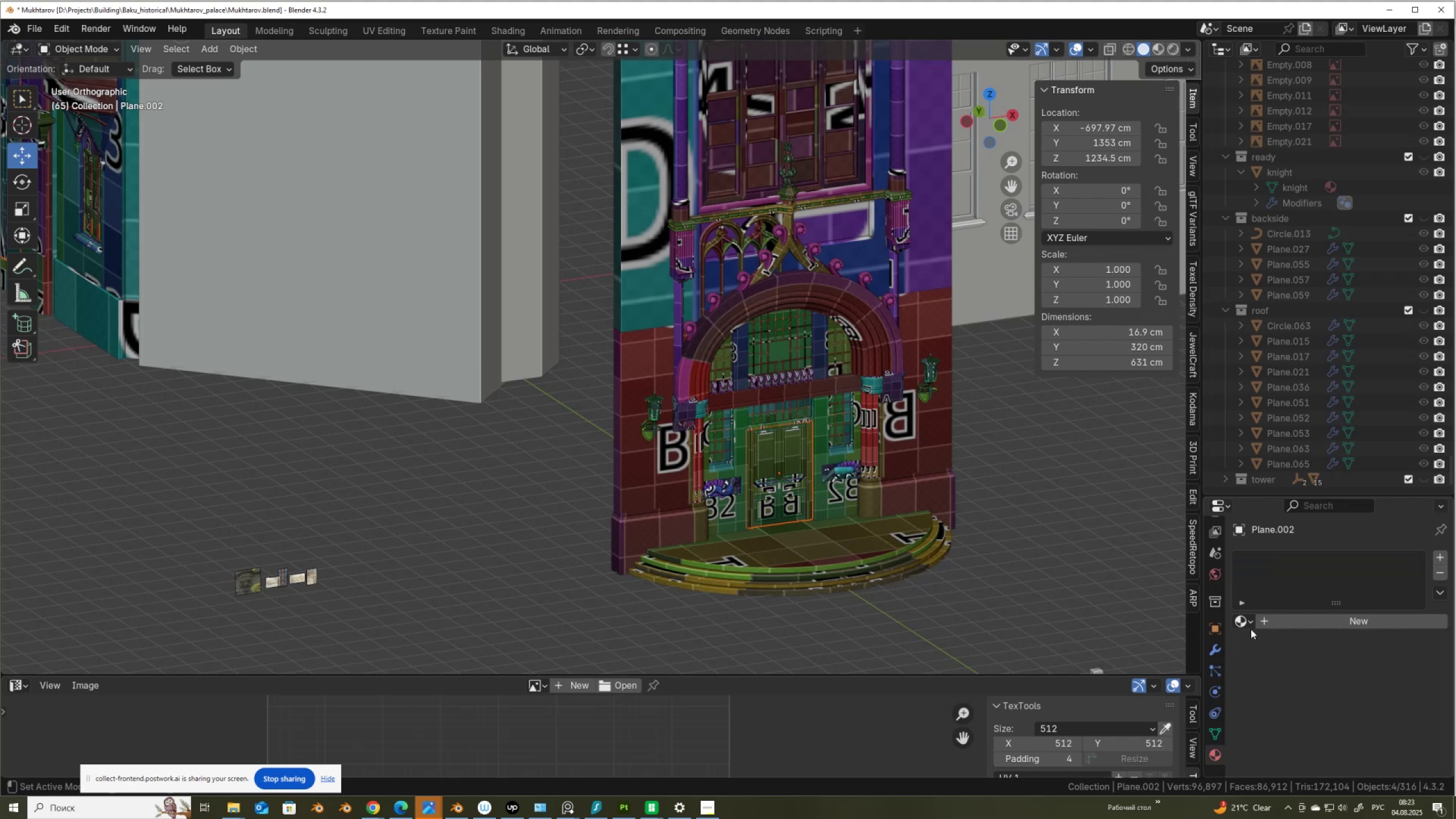 
left_click([1252, 620])
 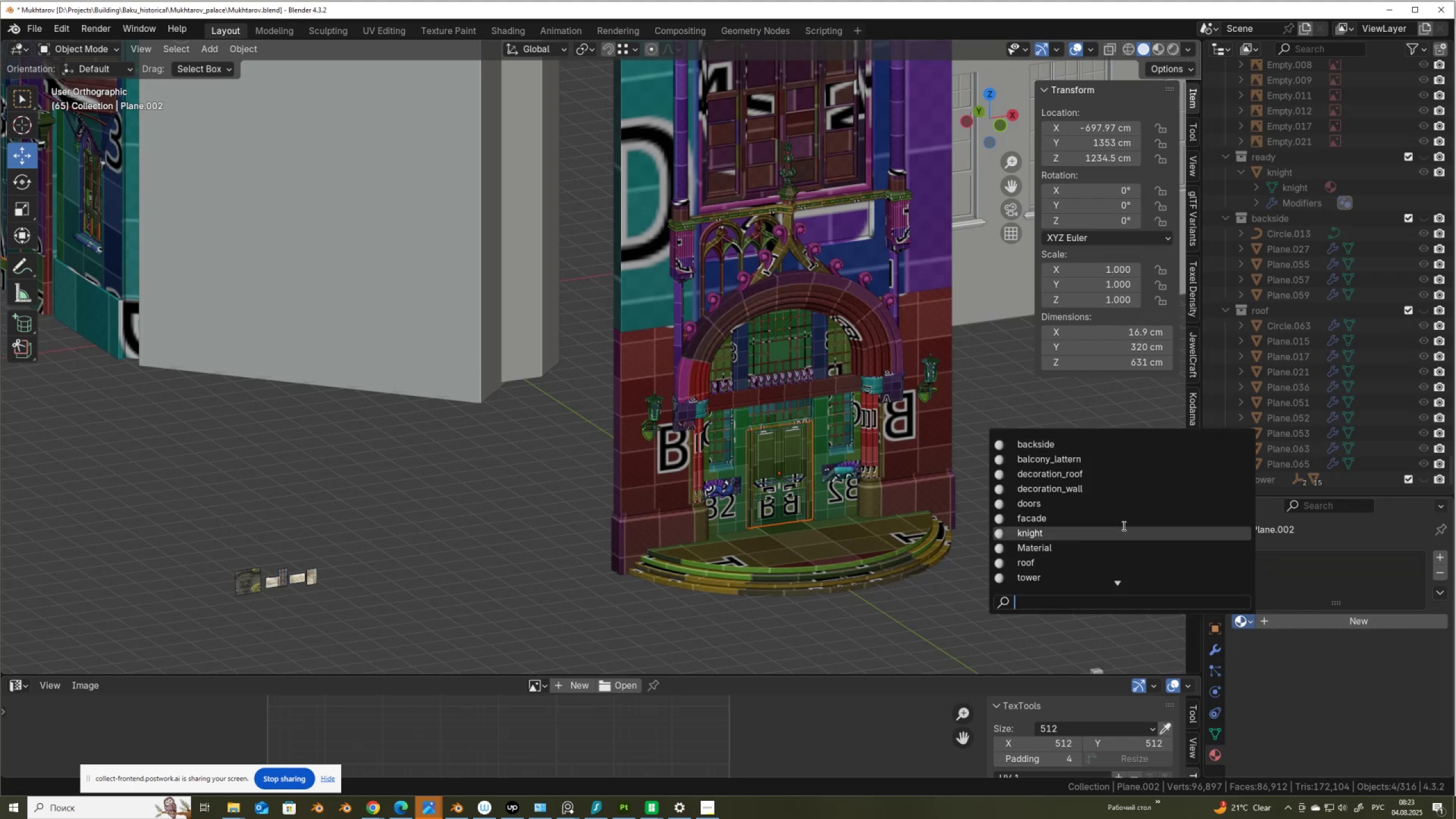 
hold_key(key=AltLeft, duration=0.7)
 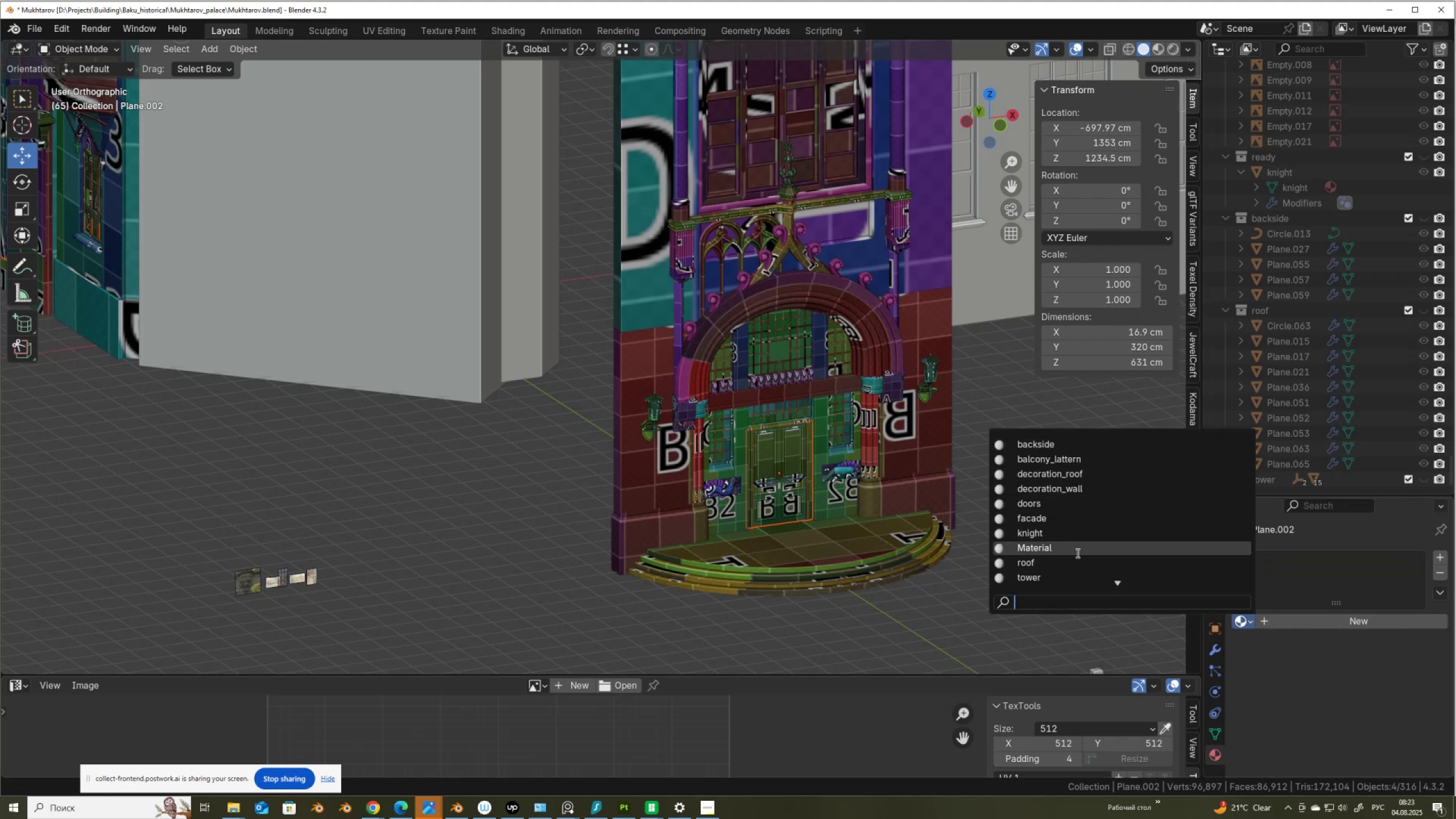 
scroll: coordinate [1077, 553], scroll_direction: down, amount: 8.0
 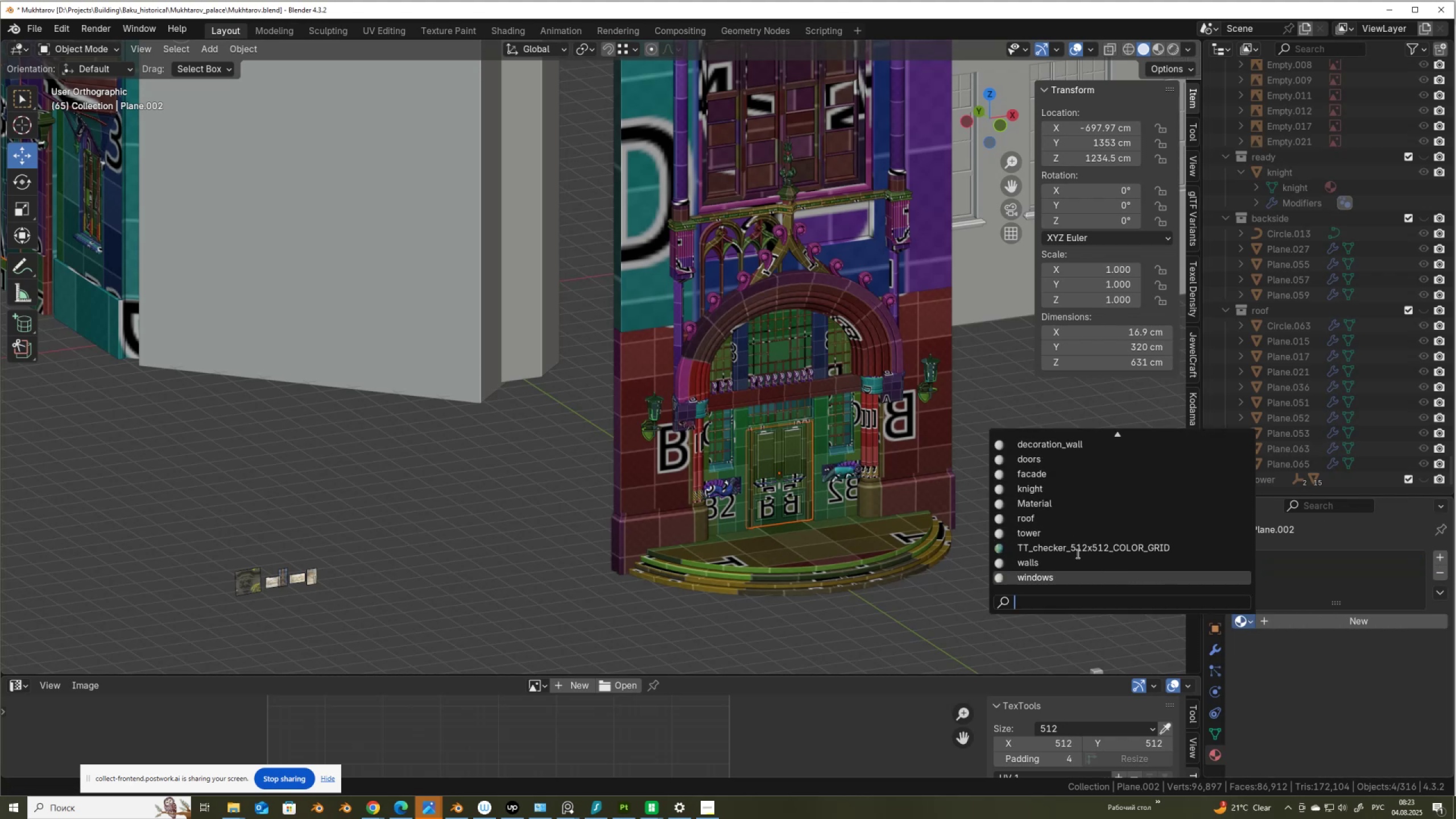 
hold_key(key=AltLeft, duration=1.02)
left_click([1076, 555])
 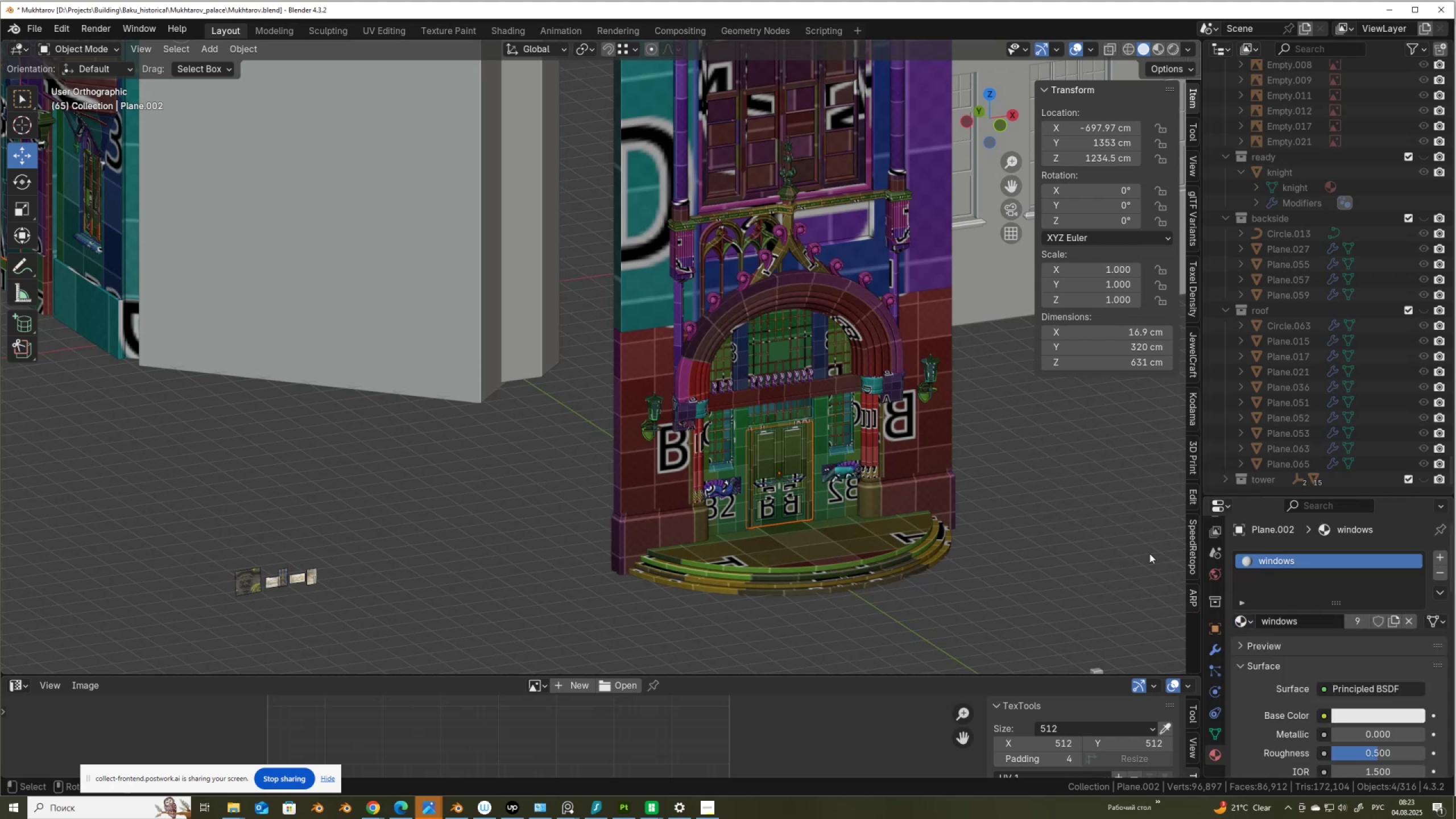 
key(Control+ControlLeft)
 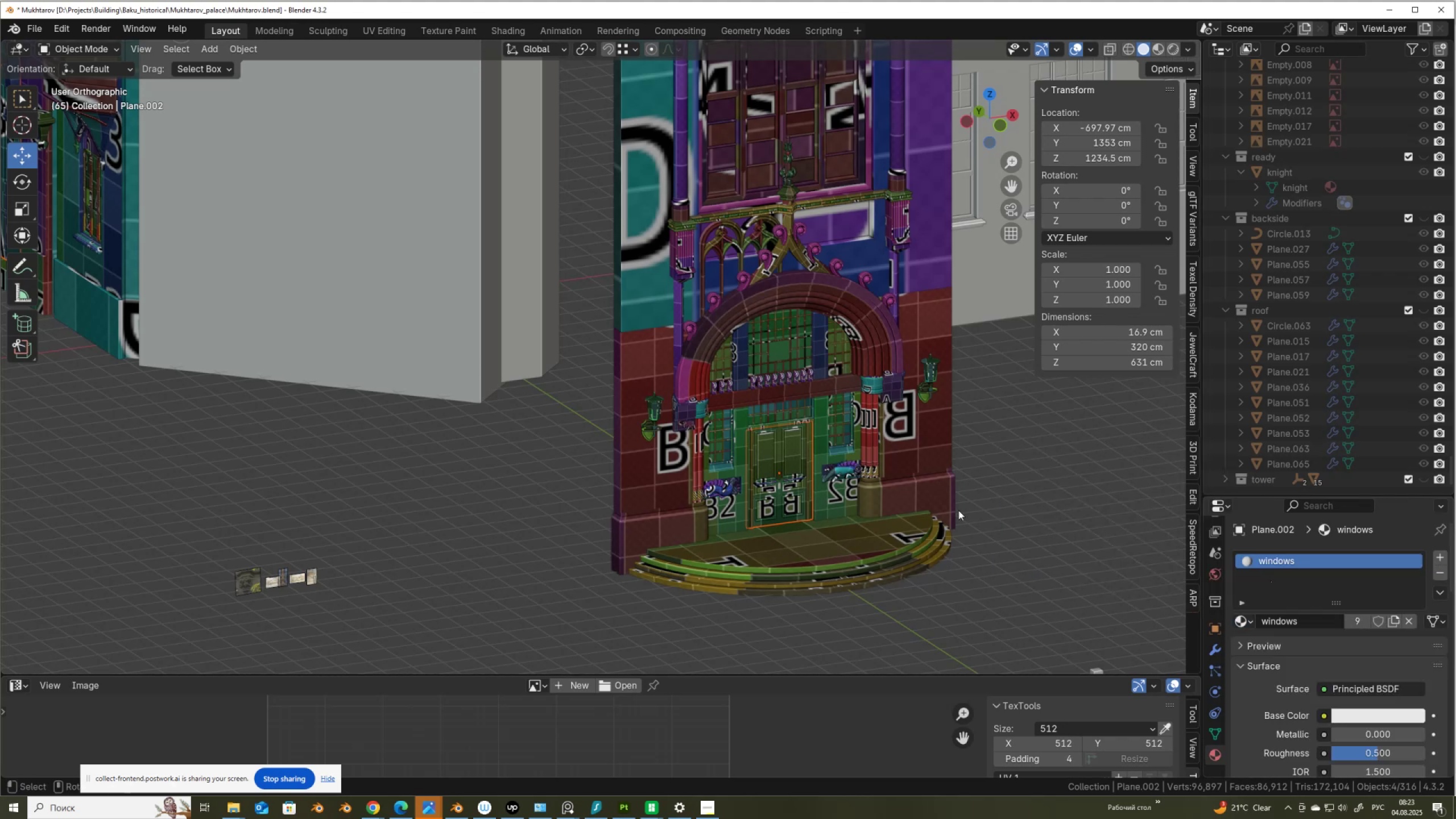 
scroll: coordinate [730, 411], scroll_direction: down, amount: 3.0
 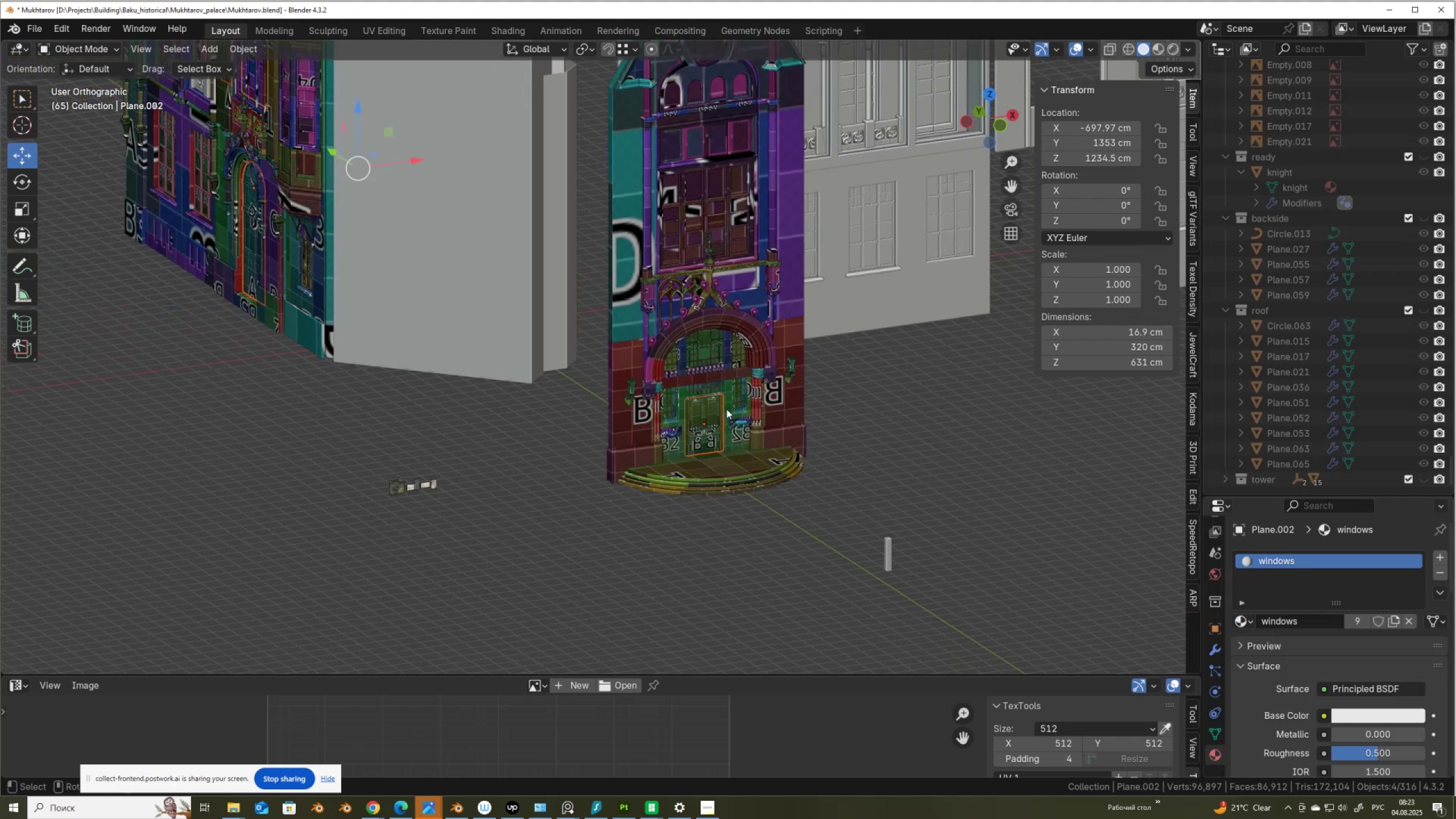 
hold_key(key=ShiftLeft, duration=0.37)
 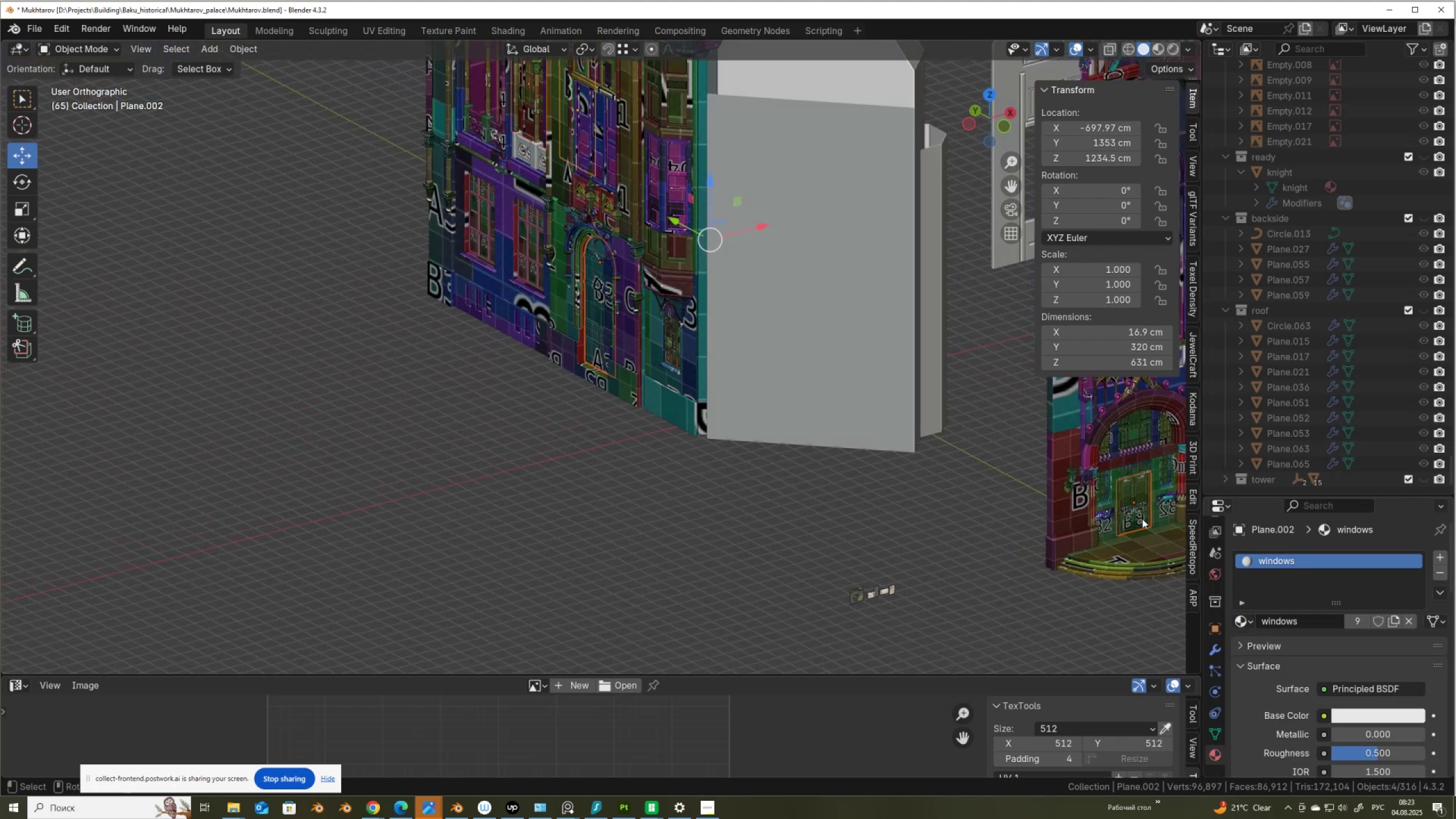 
left_click([1142, 519])
 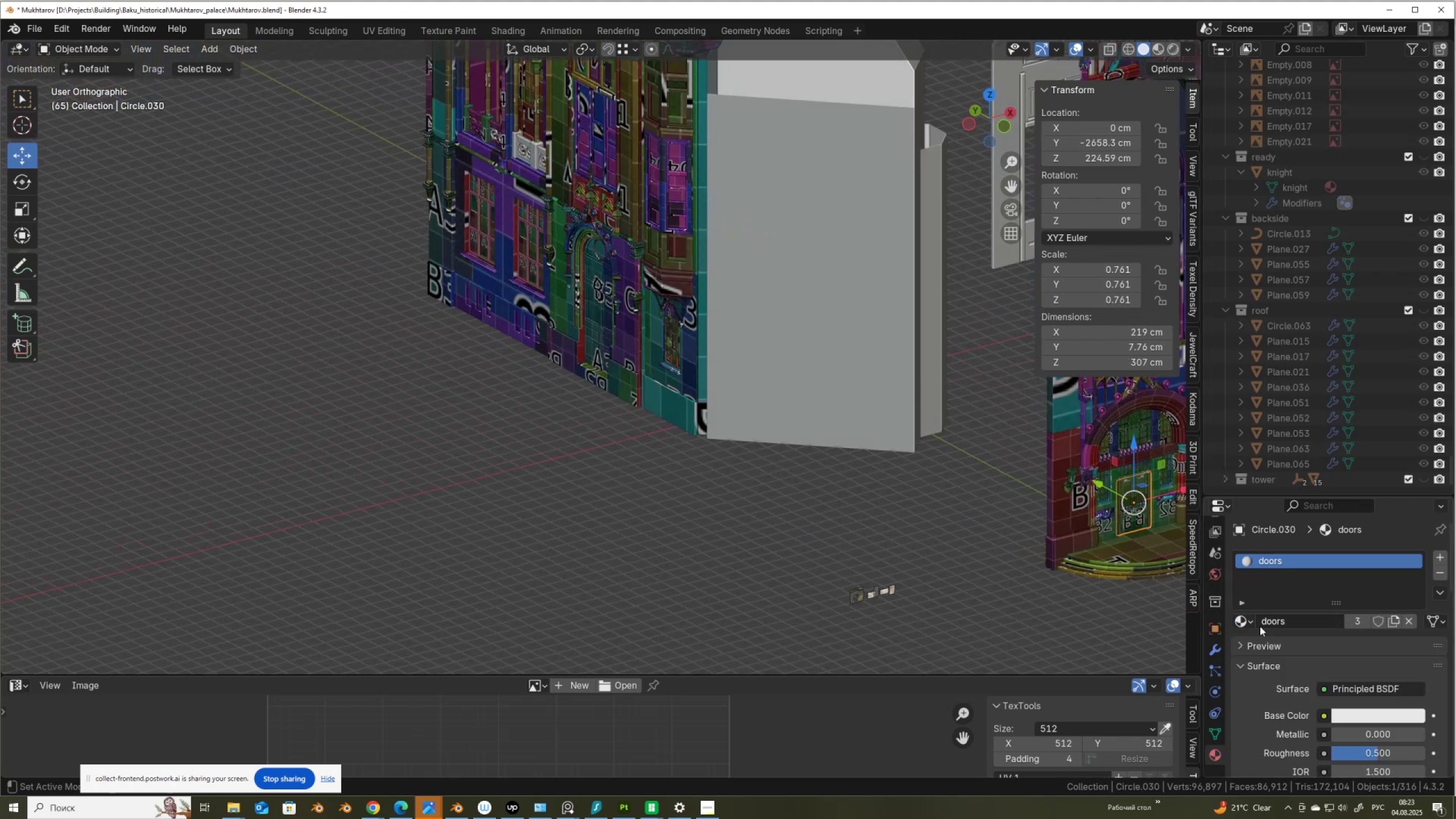 
left_click([1251, 622])
 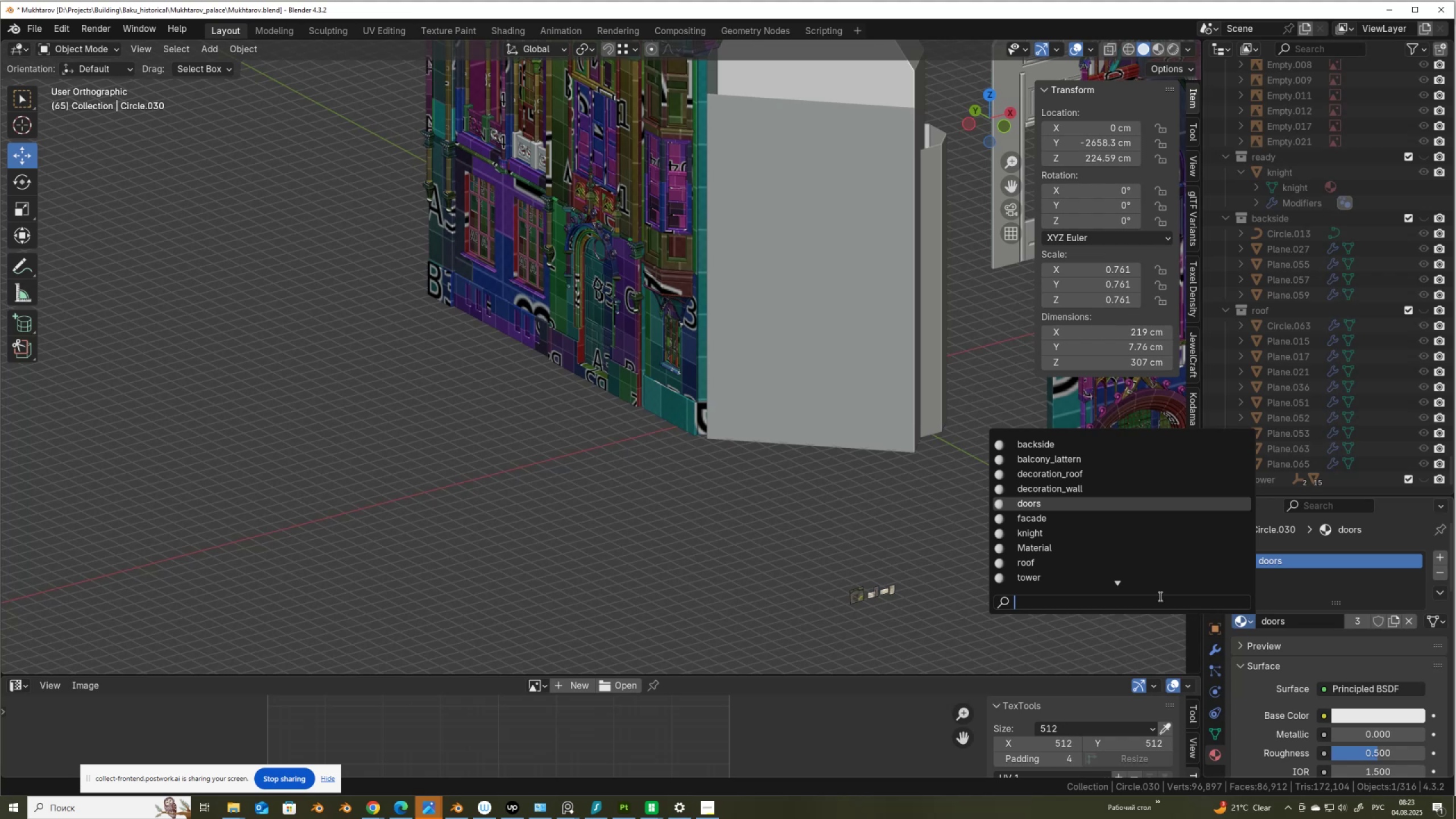 
scroll: coordinate [1110, 561], scroll_direction: down, amount: 6.0
 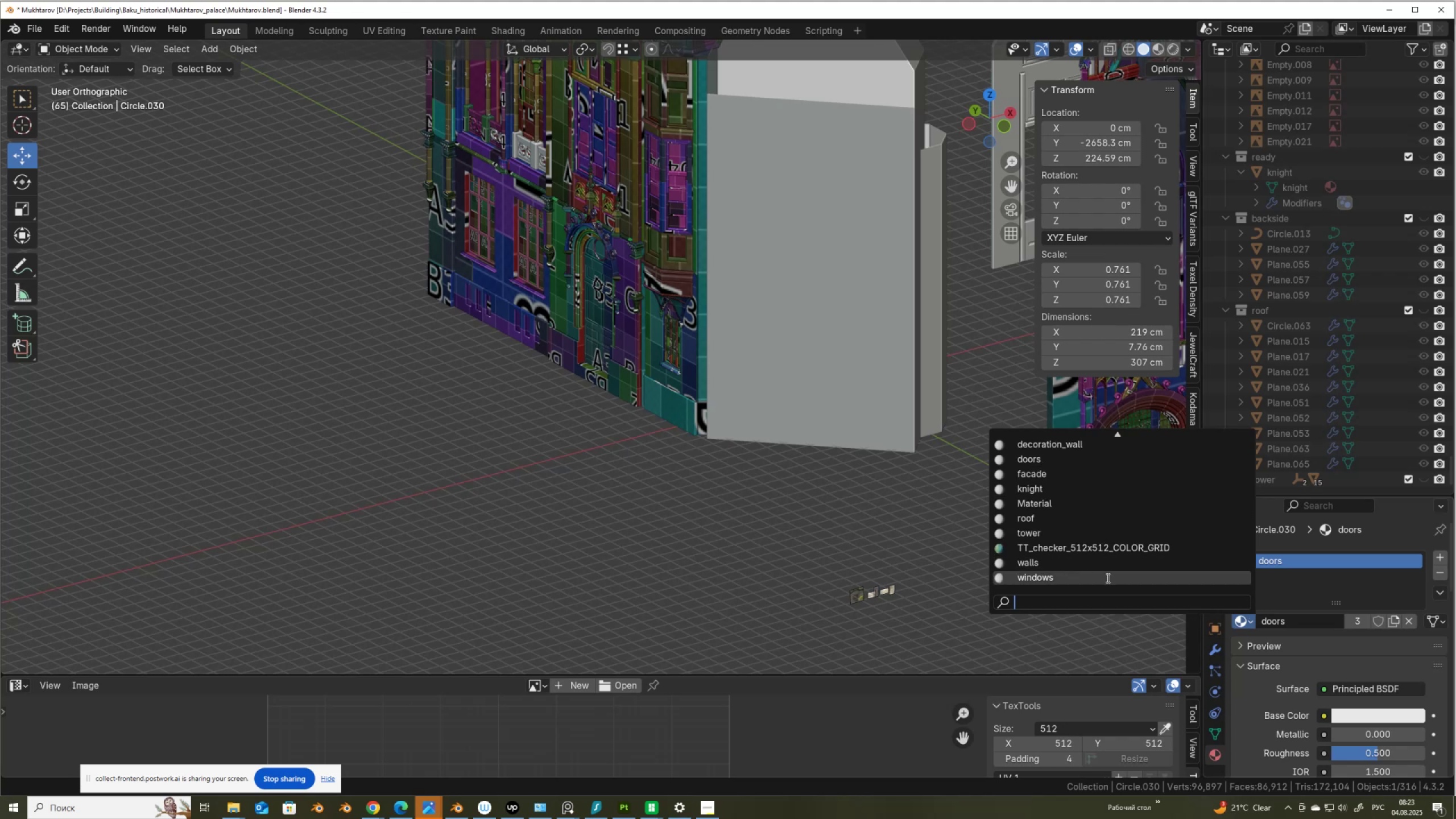 
left_click([1107, 580])
 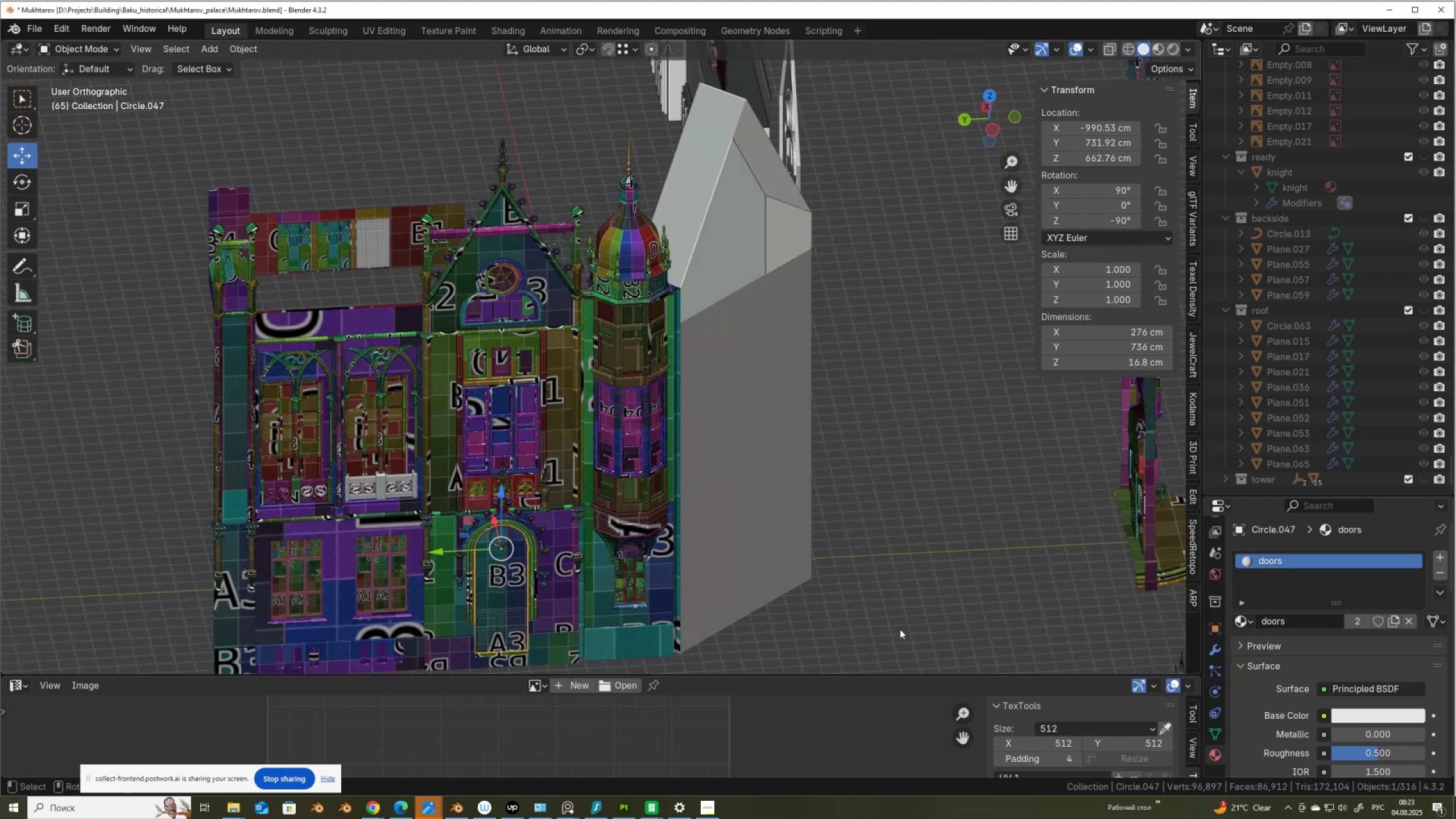 
left_click([1252, 623])
 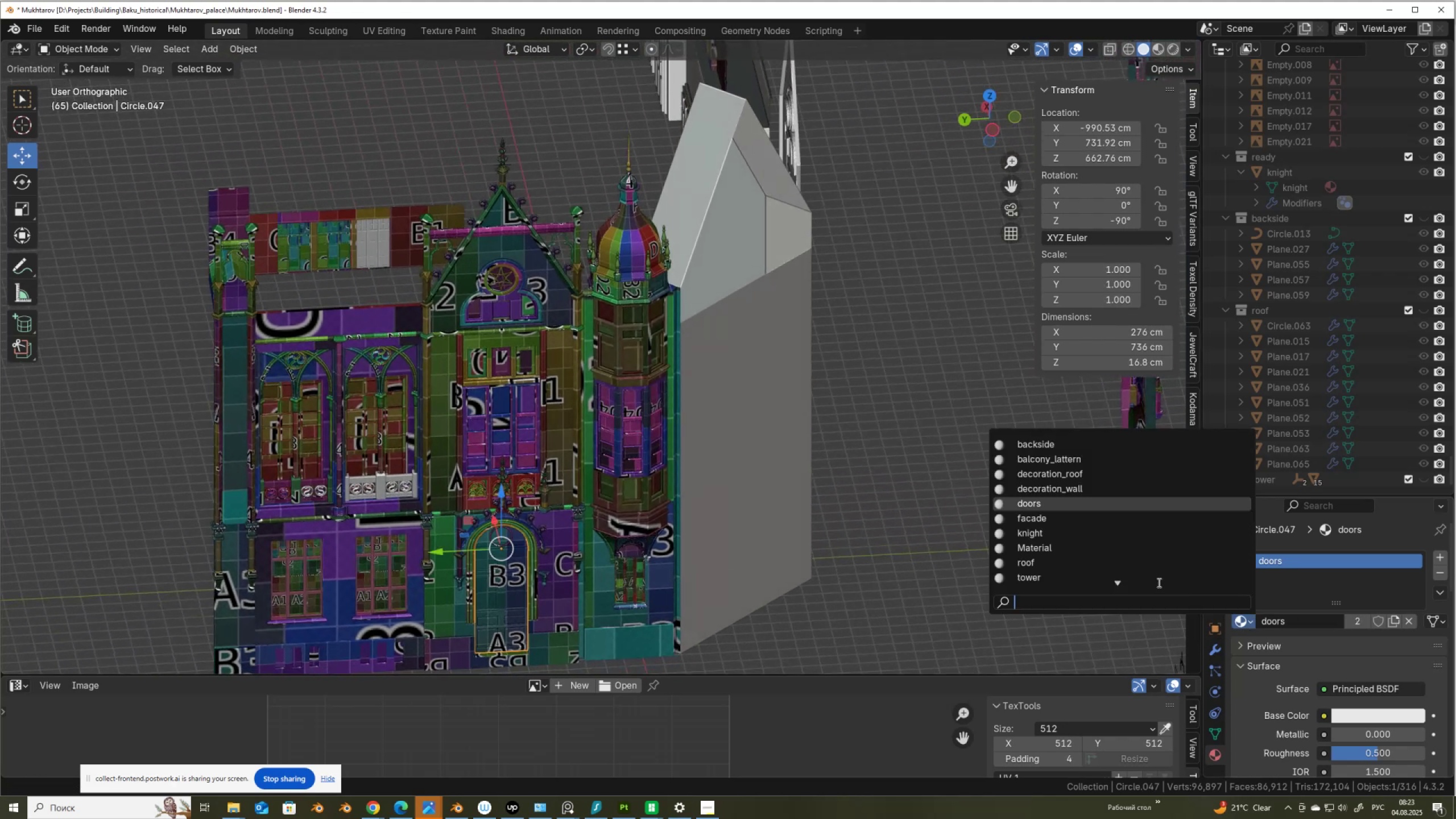 
scroll: coordinate [1145, 582], scroll_direction: down, amount: 8.0
 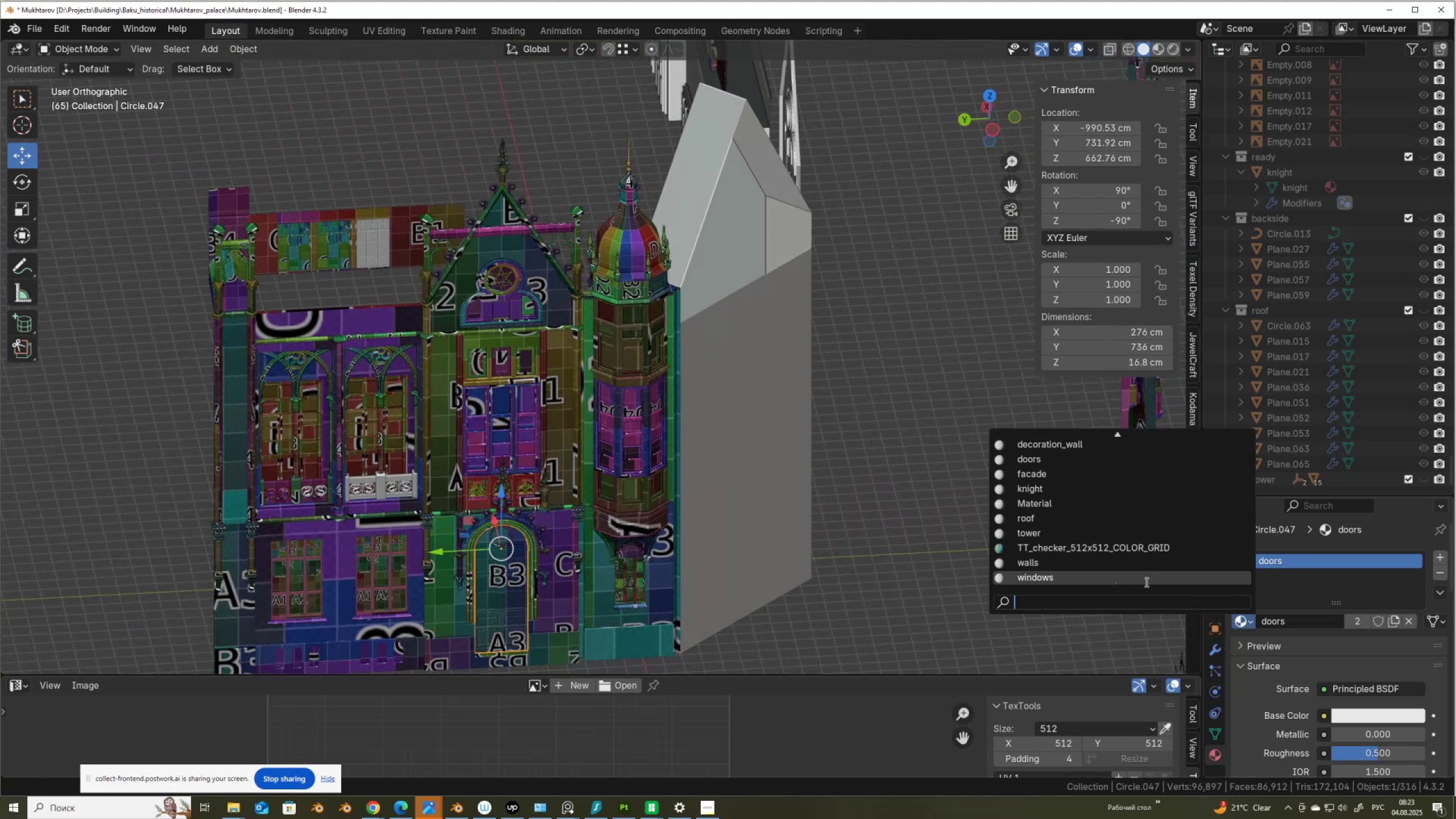 
left_click([1145, 582])
 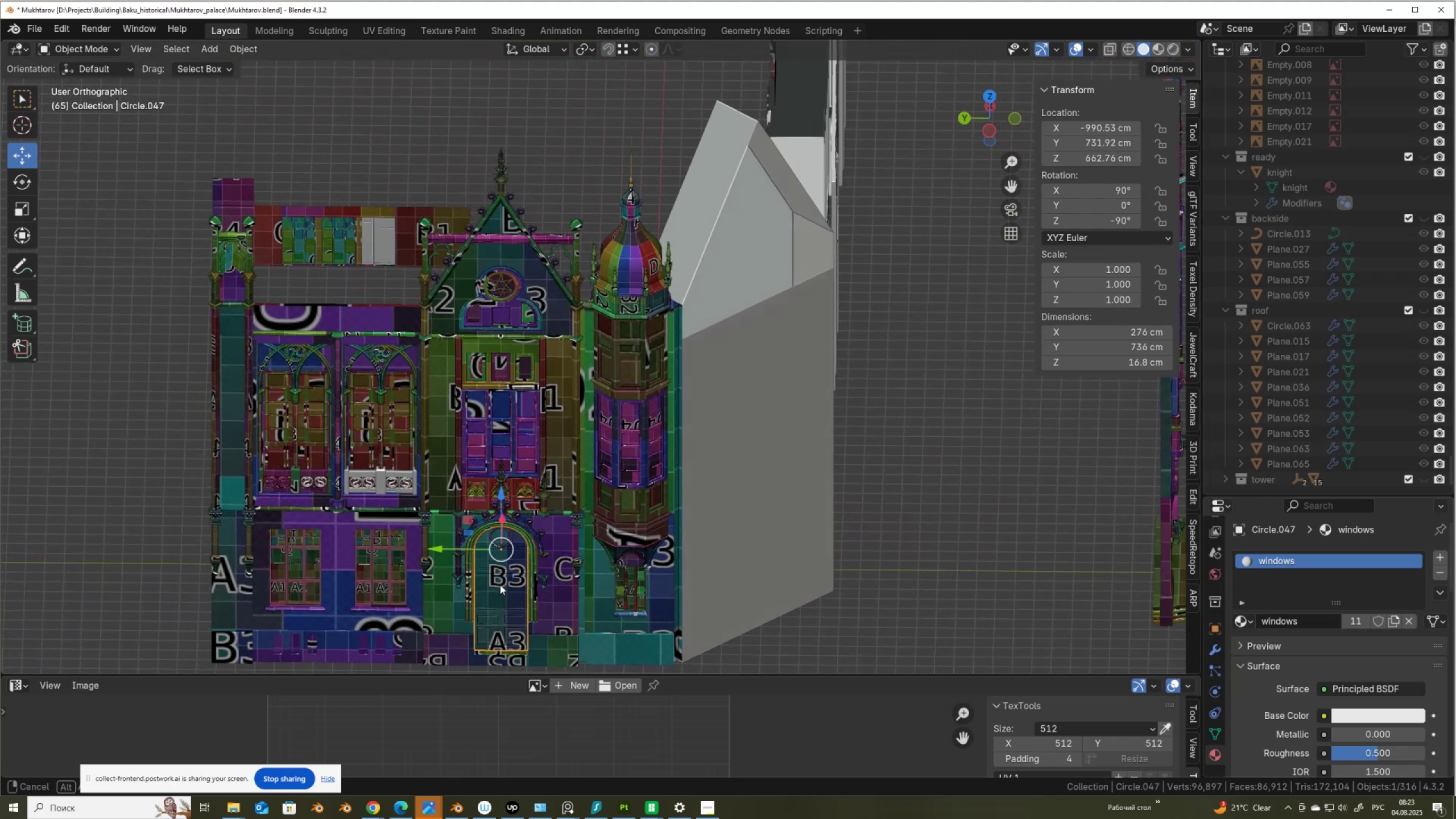 
scroll: coordinate [482, 601], scroll_direction: up, amount: 1.0
 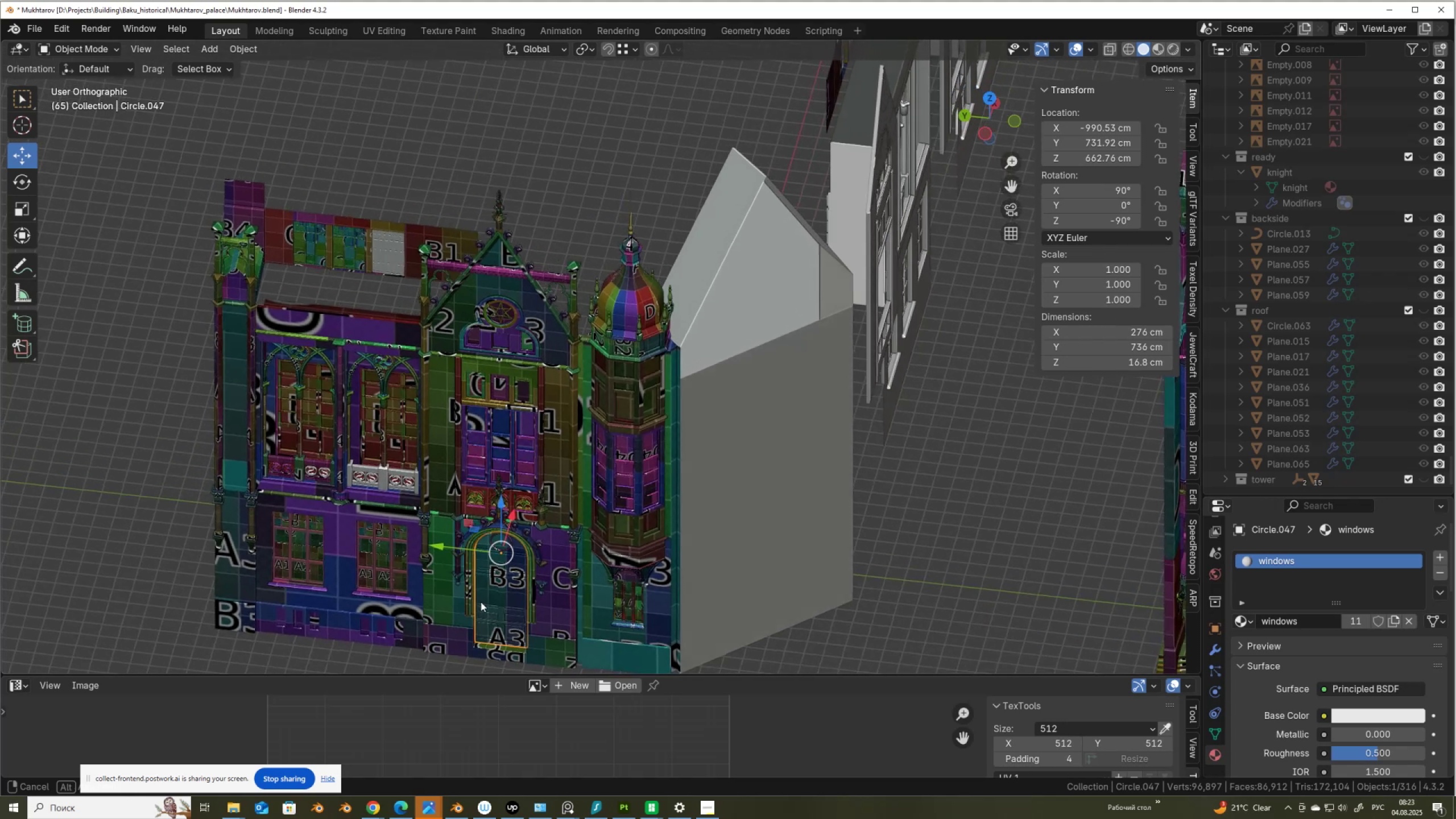 
hold_key(key=ShiftLeft, duration=0.5)
 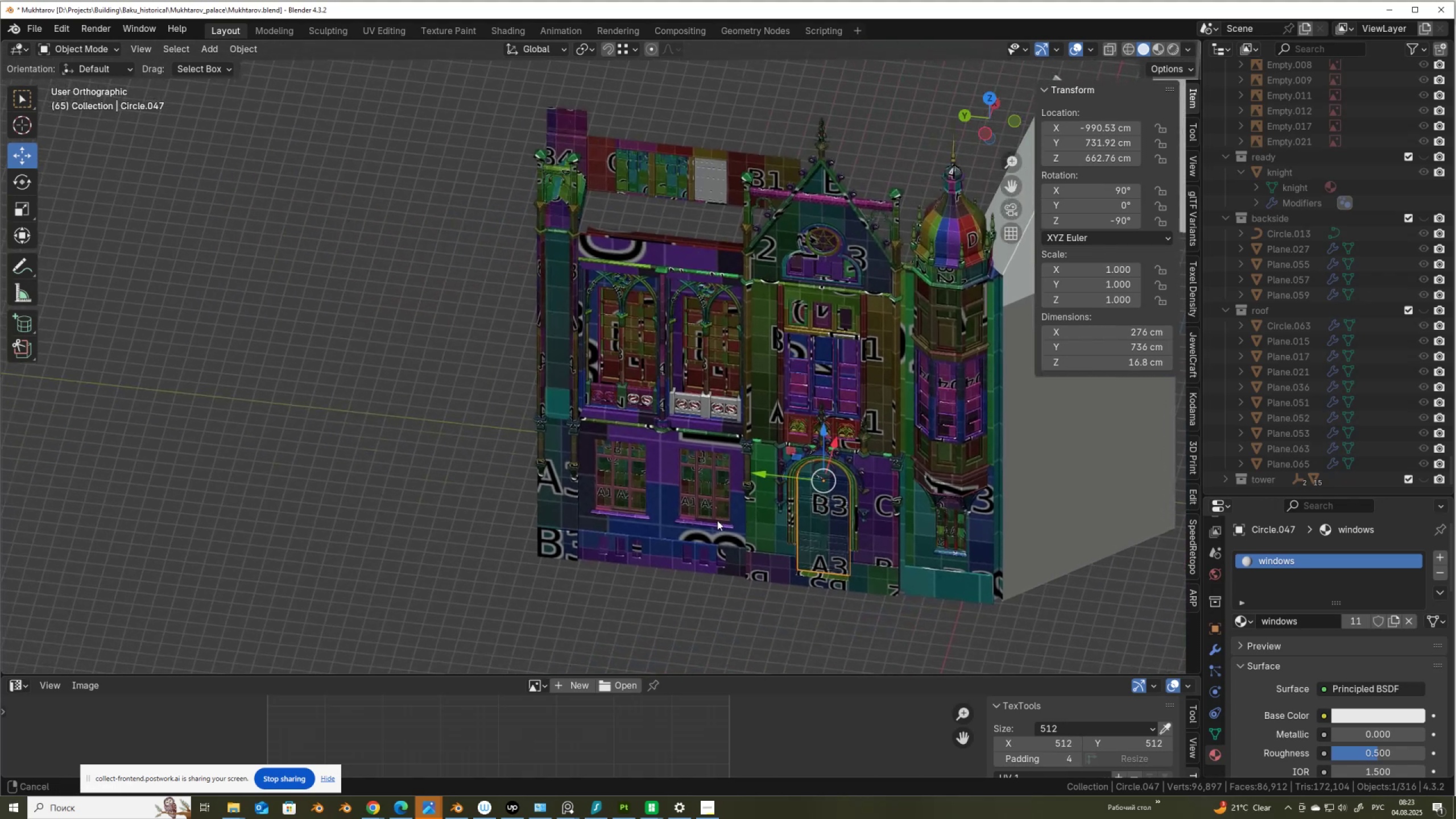 
scroll: coordinate [721, 502], scroll_direction: up, amount: 3.0
 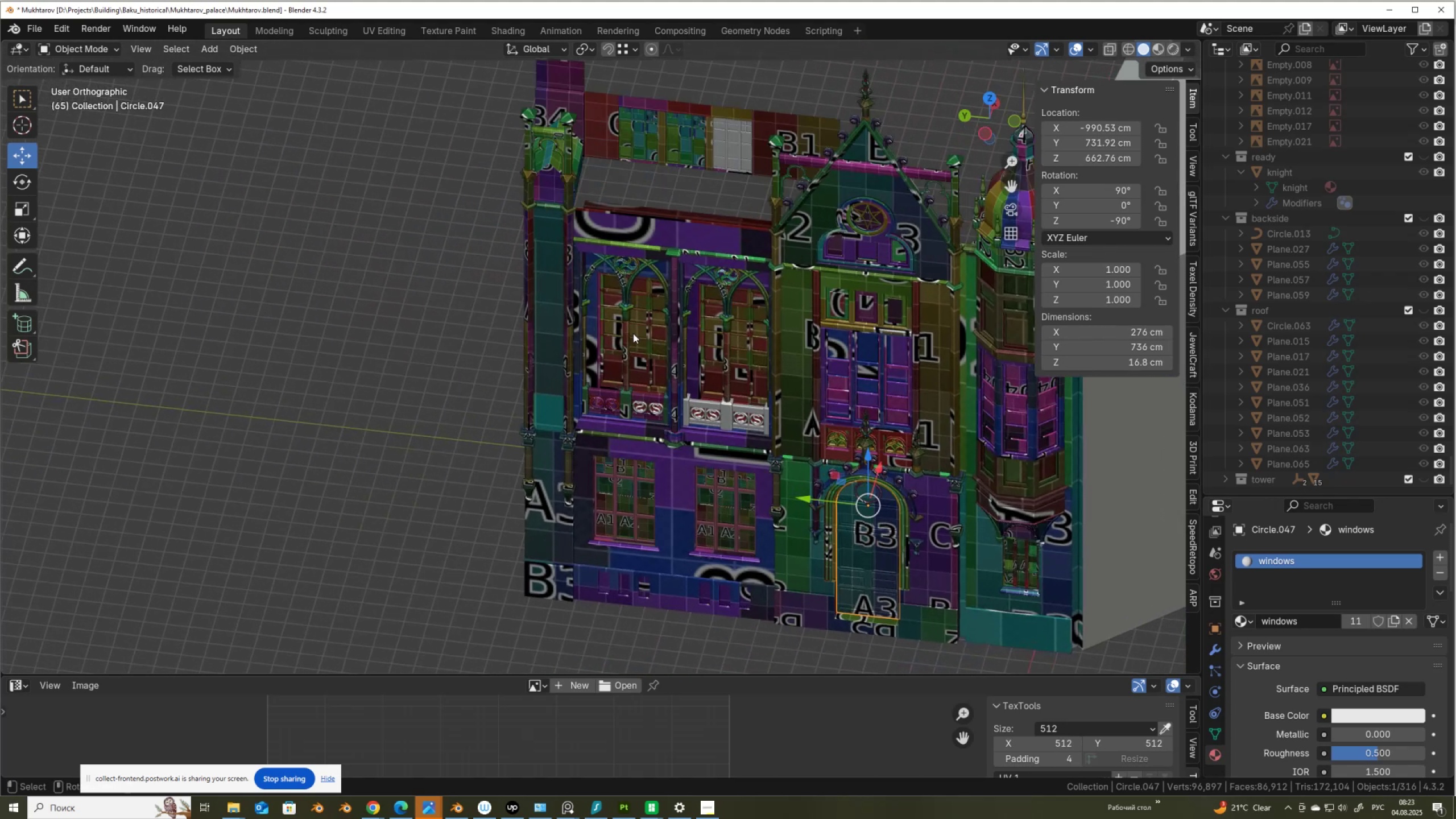 
left_click([639, 333])
 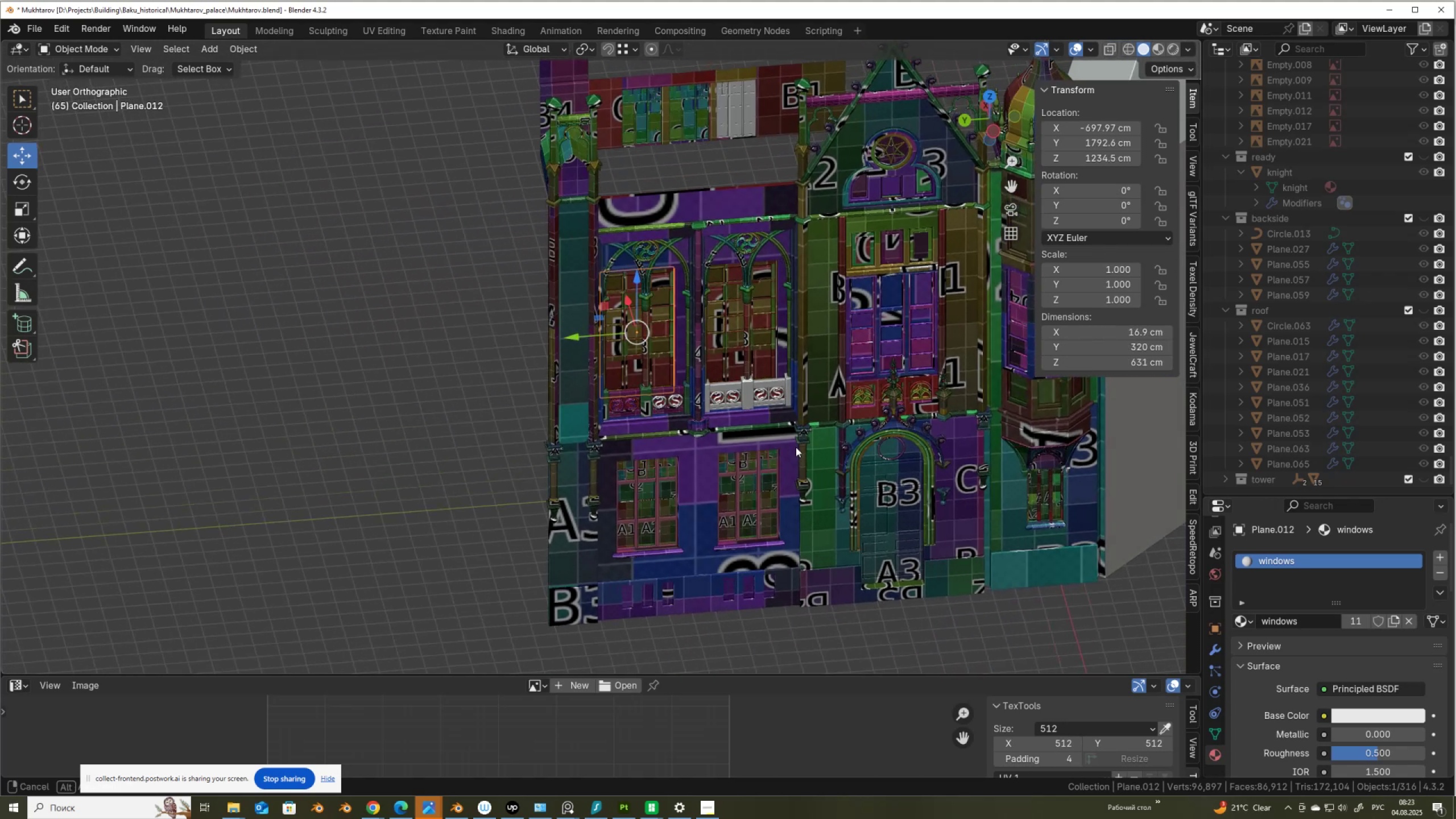 
hold_key(key=ShiftLeft, duration=0.34)
 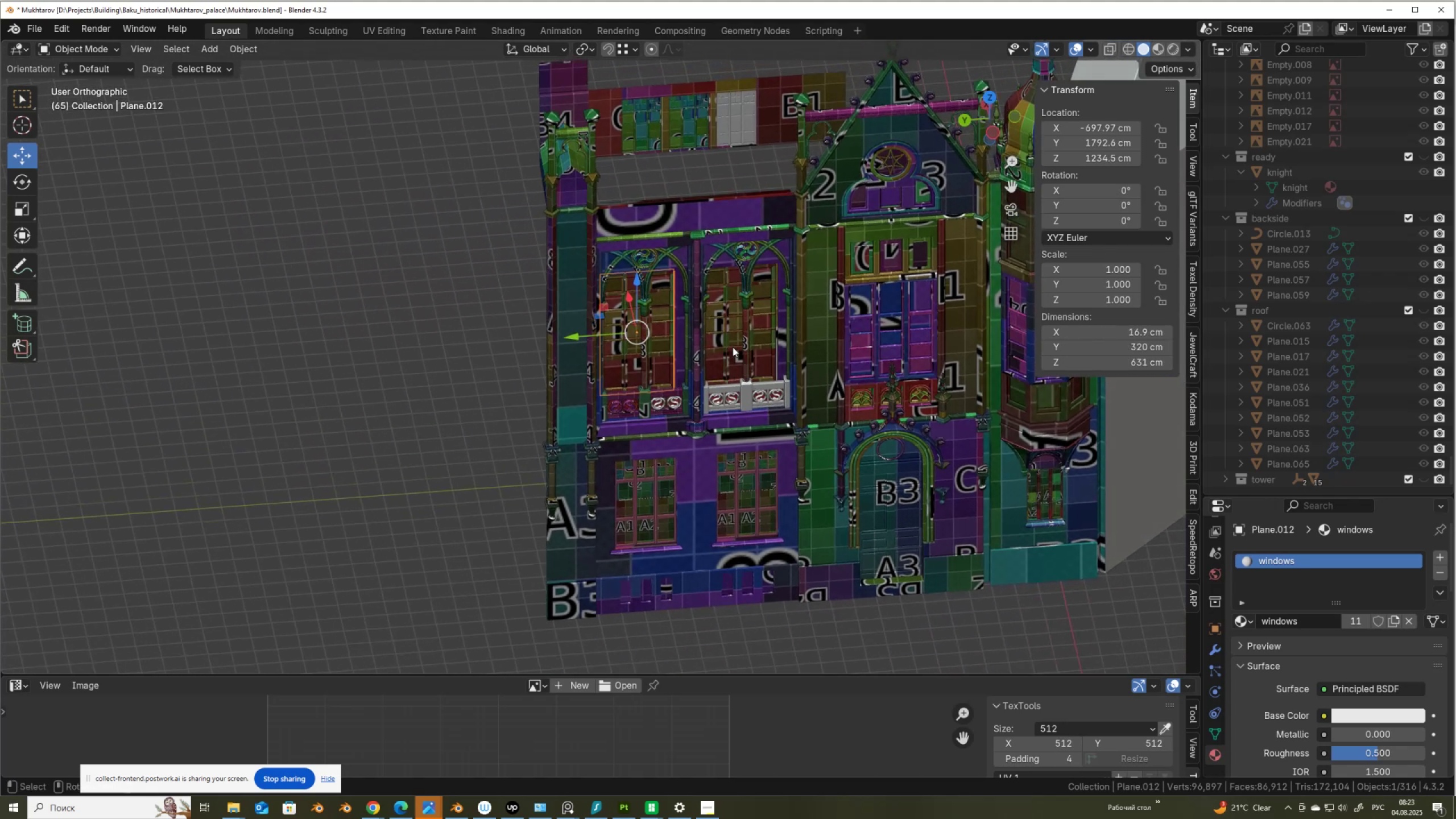 
left_click([733, 347])
 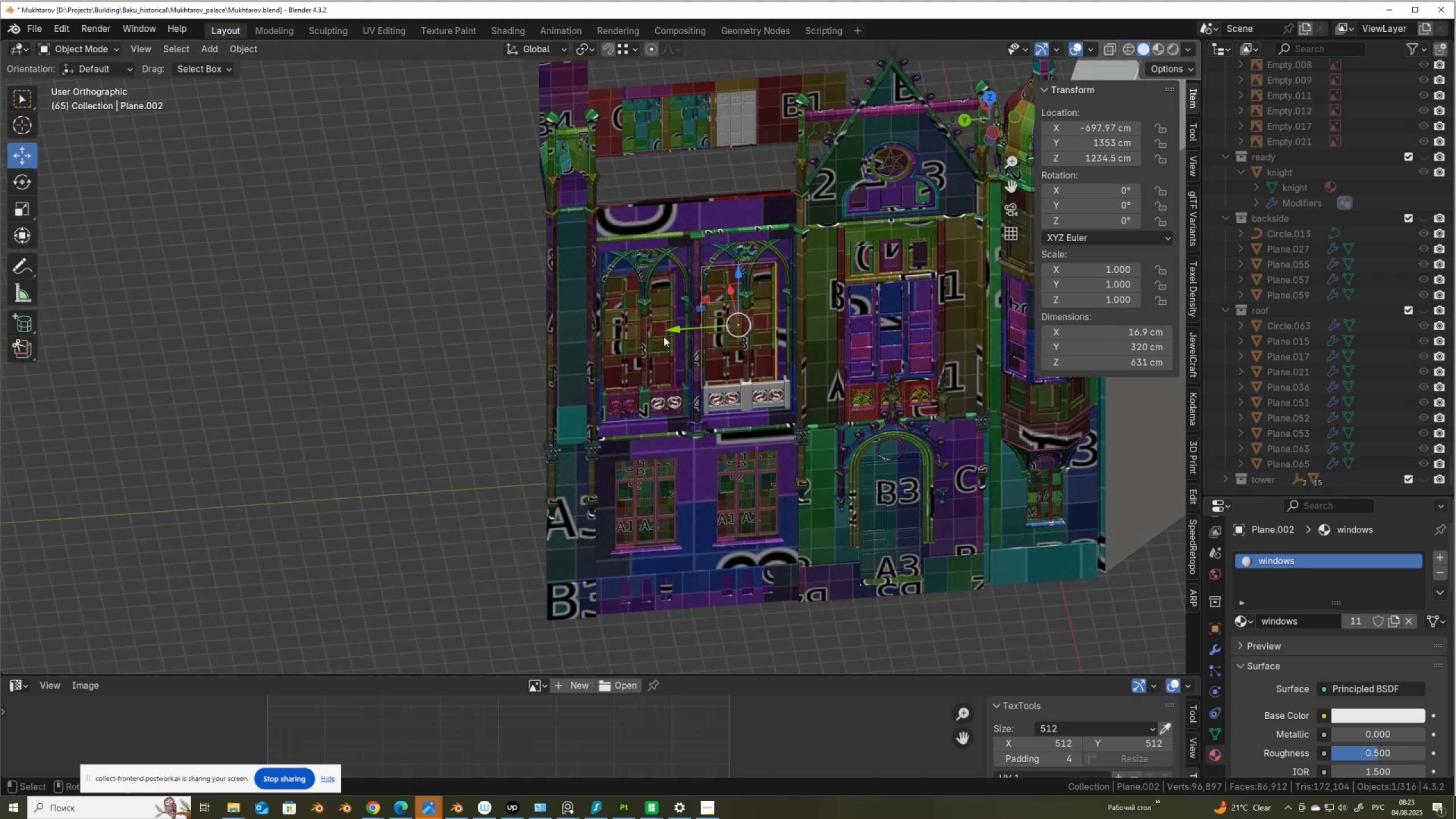 
left_click([660, 338])
 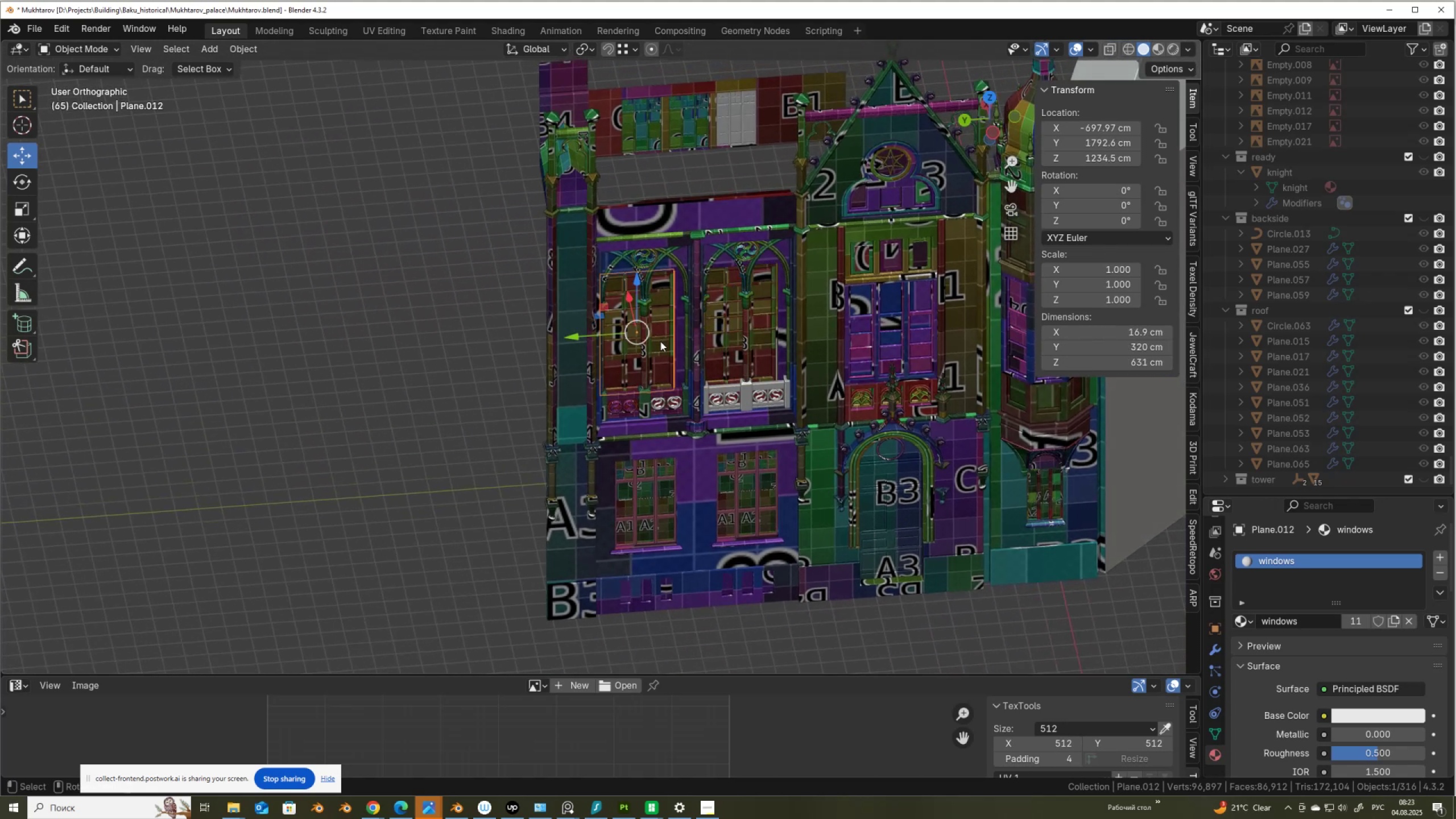 
hold_key(key=ShiftLeft, duration=1.08)
 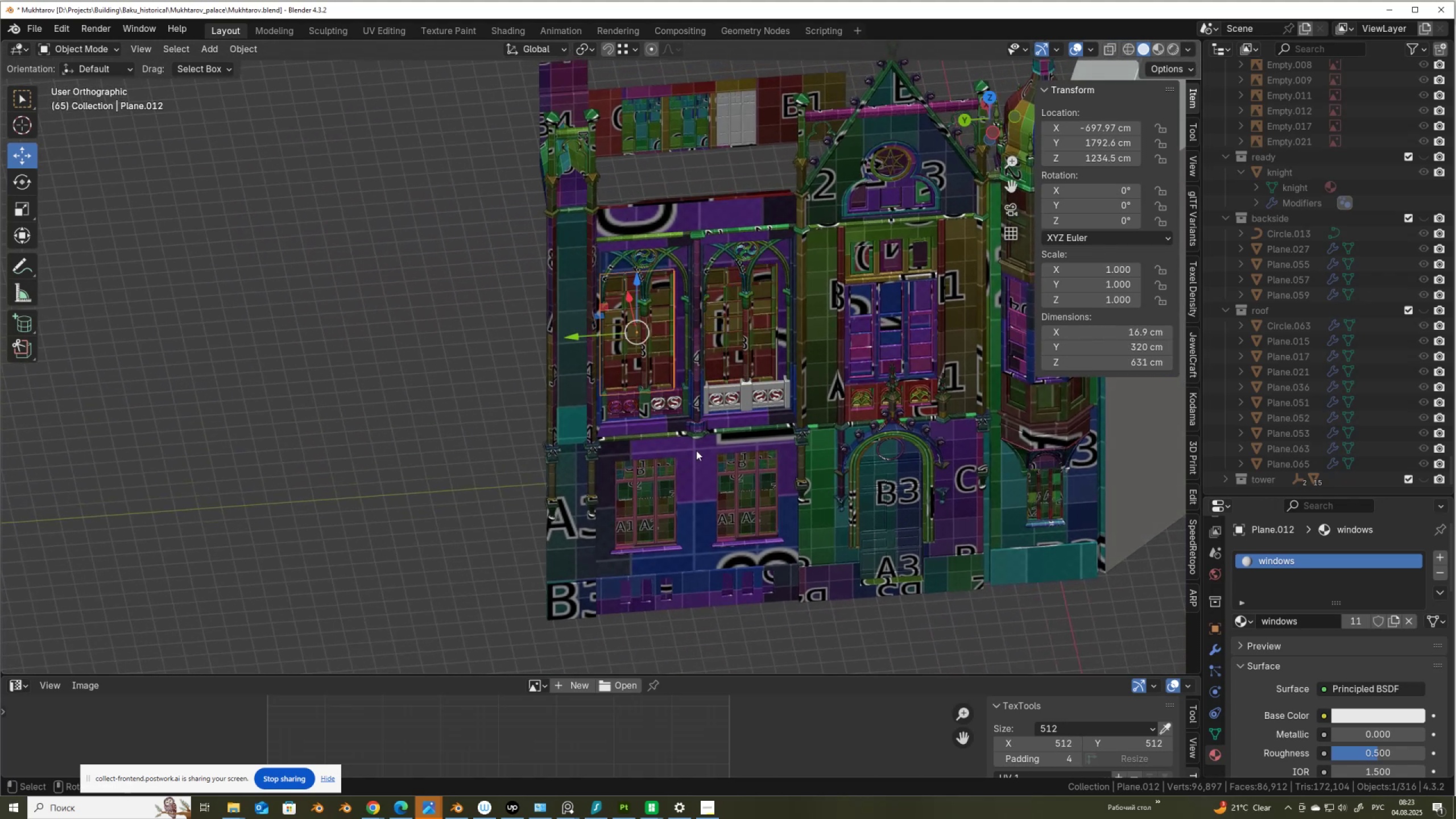 
scroll: coordinate [697, 461], scroll_direction: up, amount: 1.0
 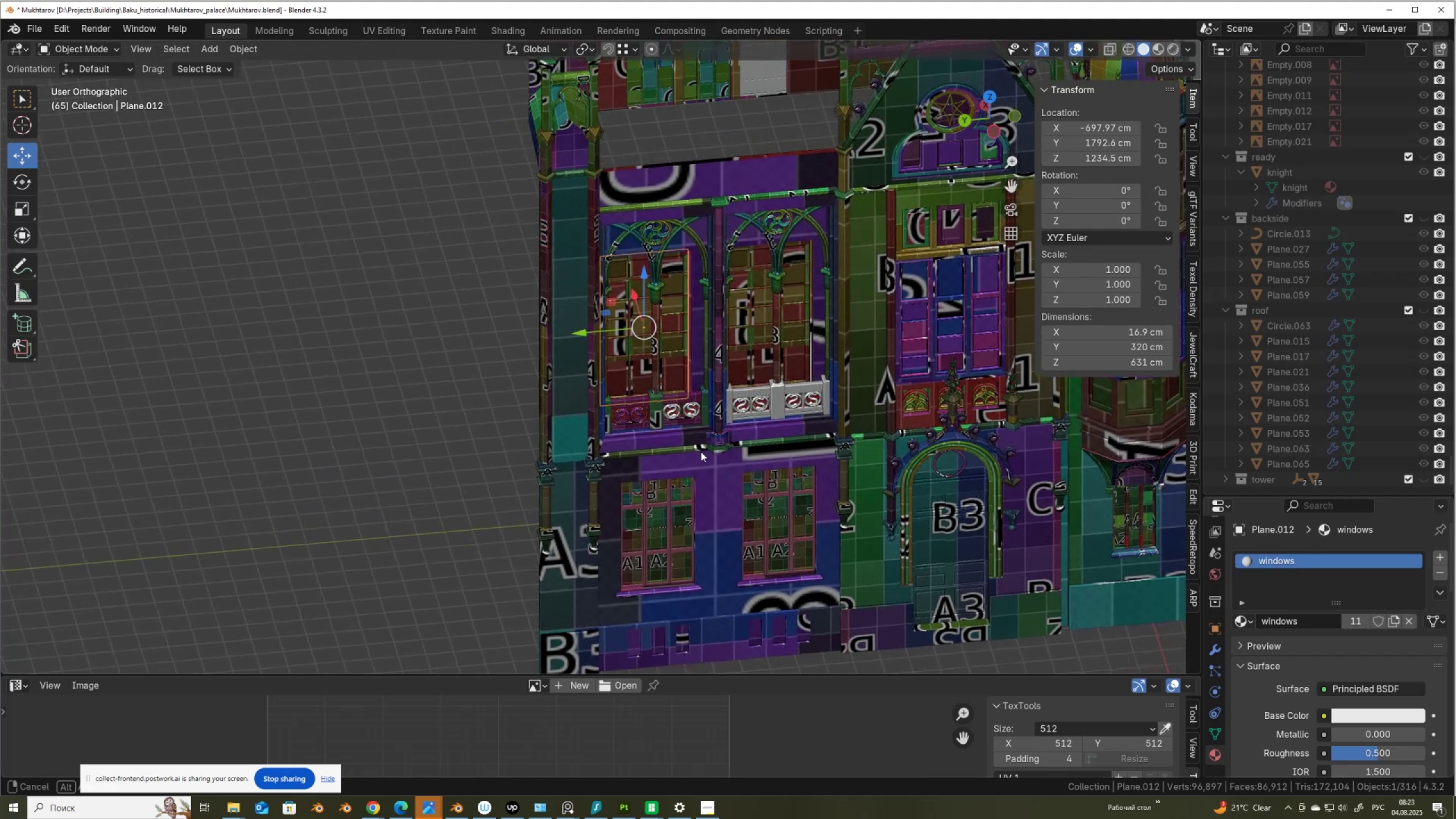 
hold_key(key=ShiftLeft, duration=1.54)
left_click([664, 526])
 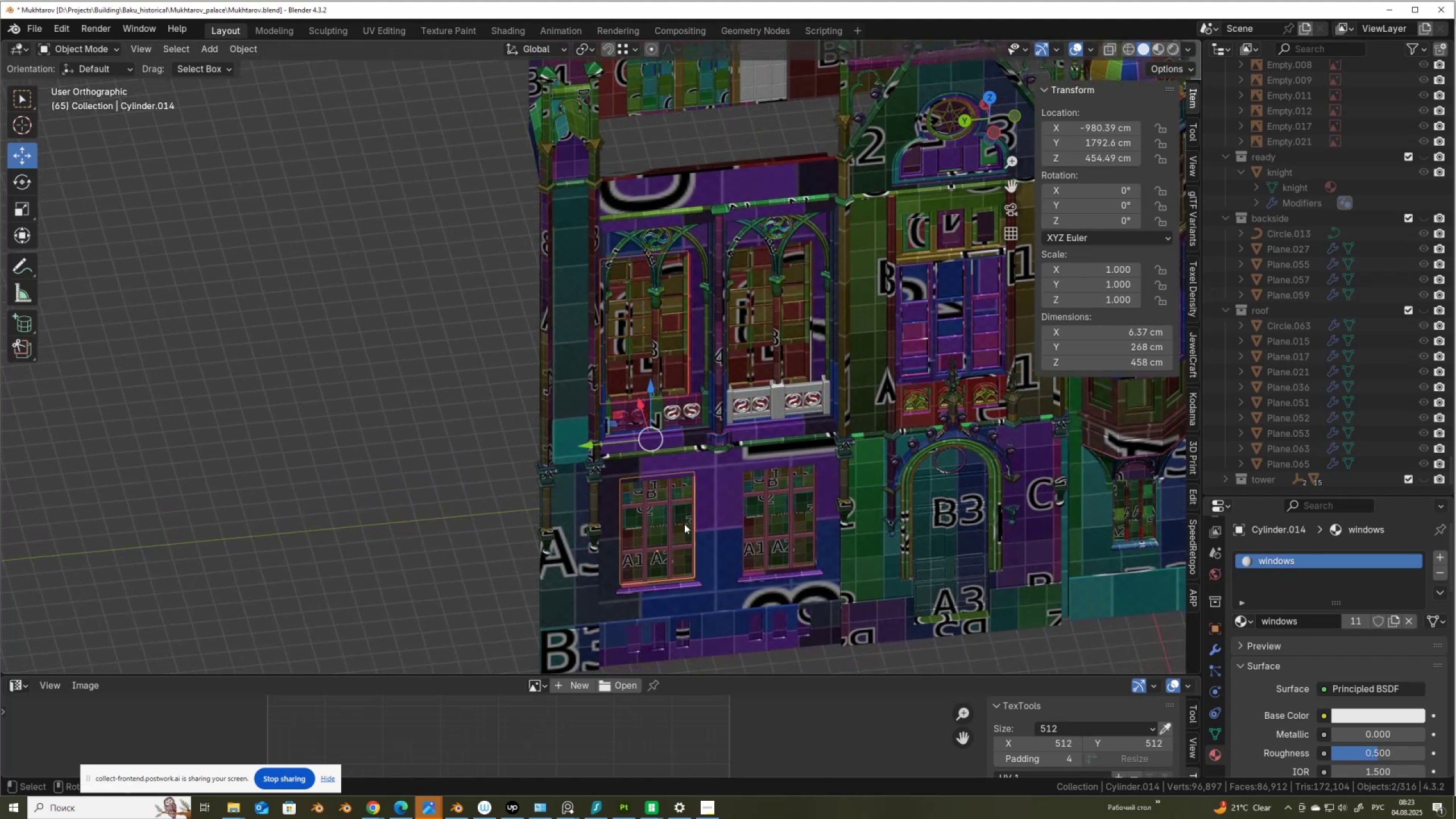 
scroll: coordinate [835, 514], scroll_direction: down, amount: 2.0
 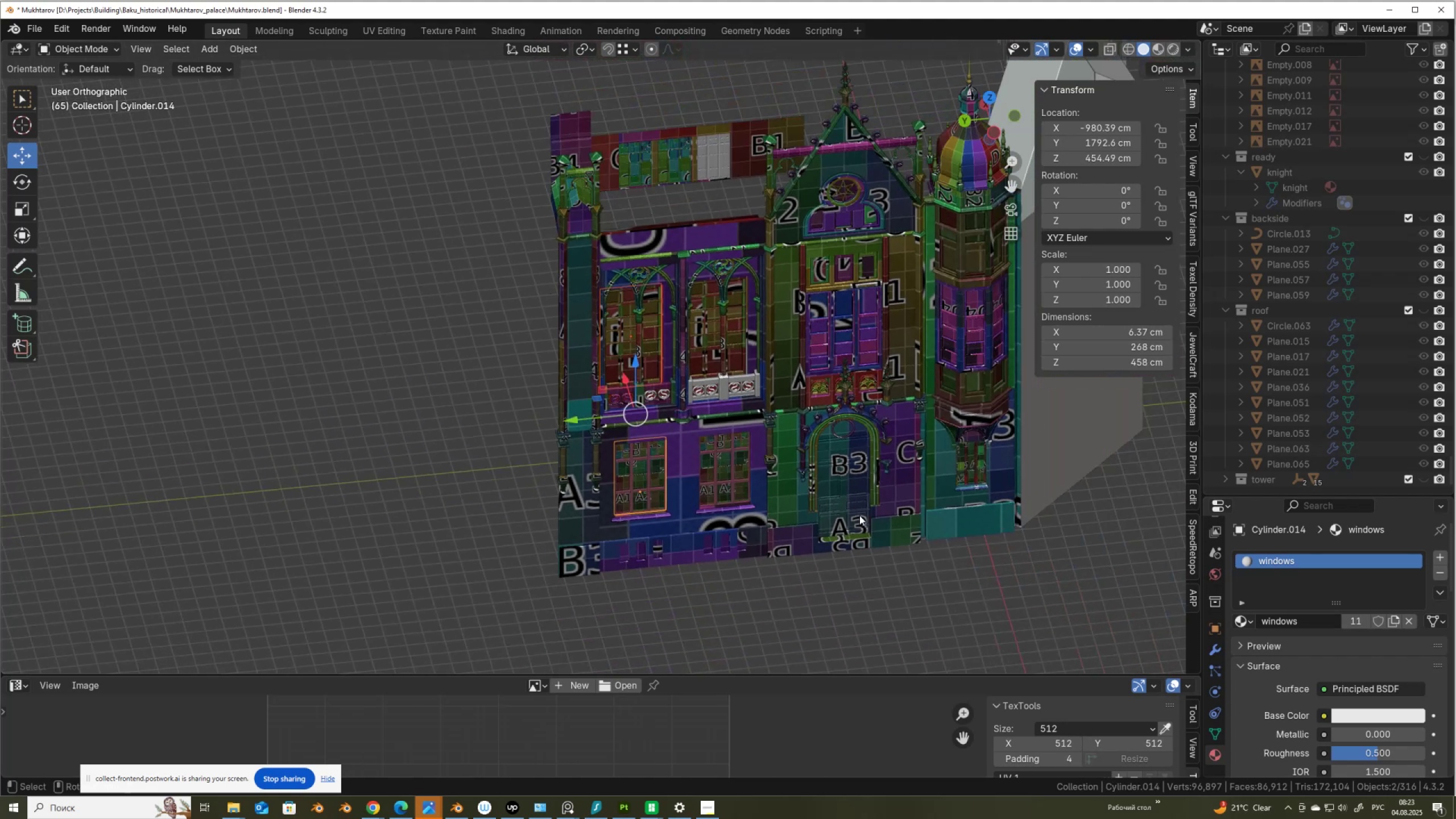 
hold_key(key=ShiftLeft, duration=1.53)
left_click([764, 473])
 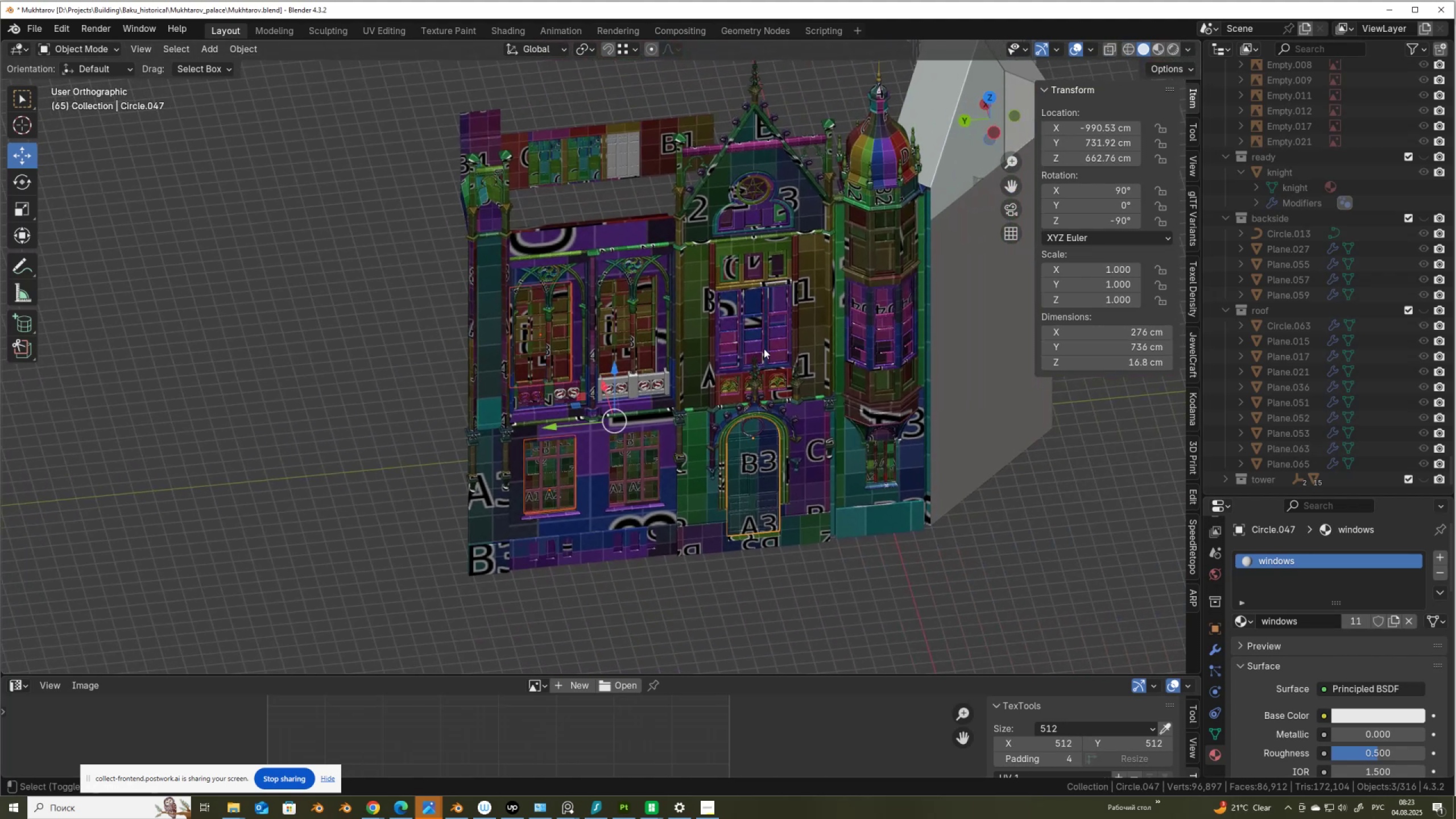 
hold_key(key=ShiftLeft, duration=1.46)
left_click([751, 320])
 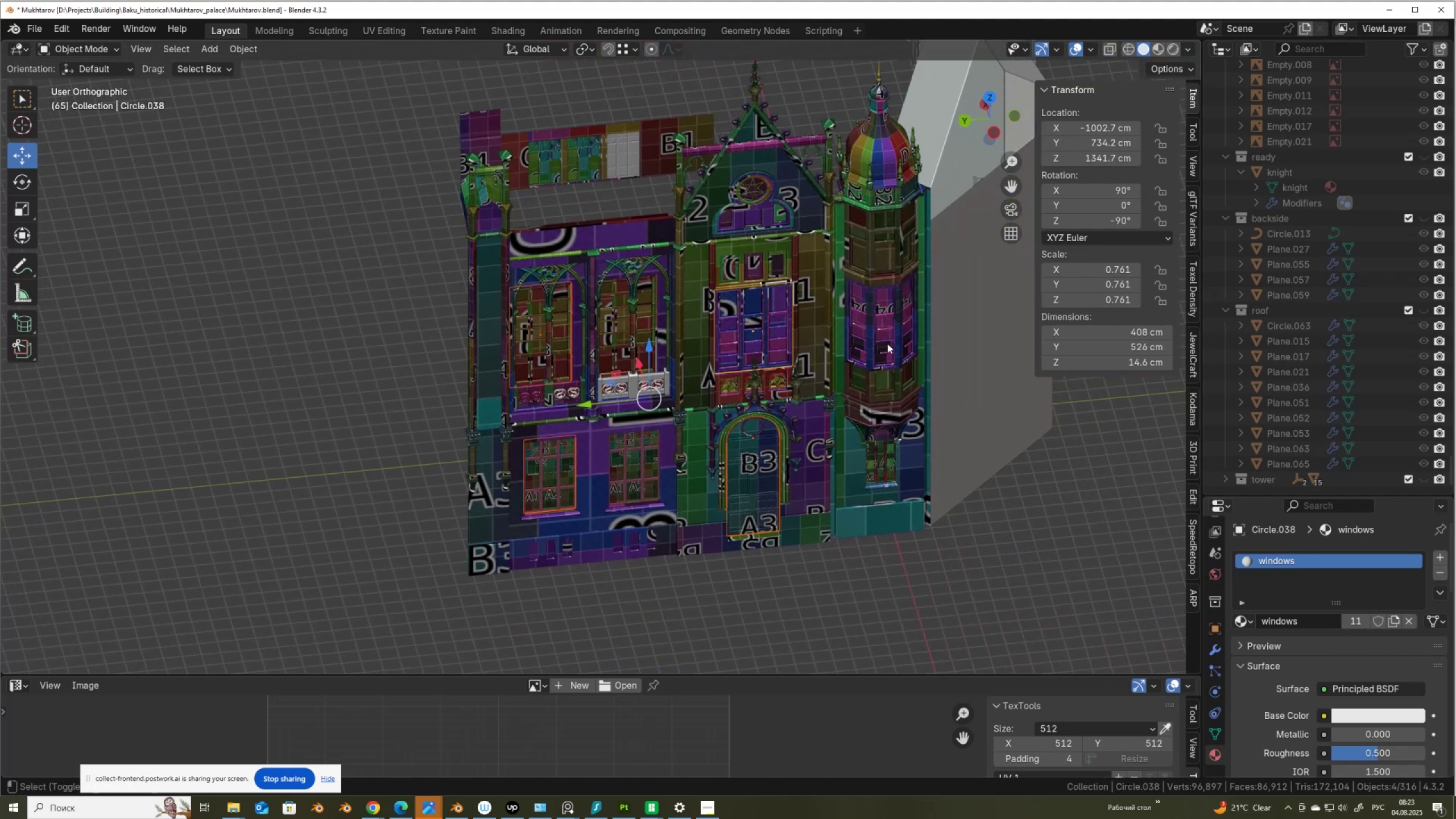 
left_click([885, 339])
 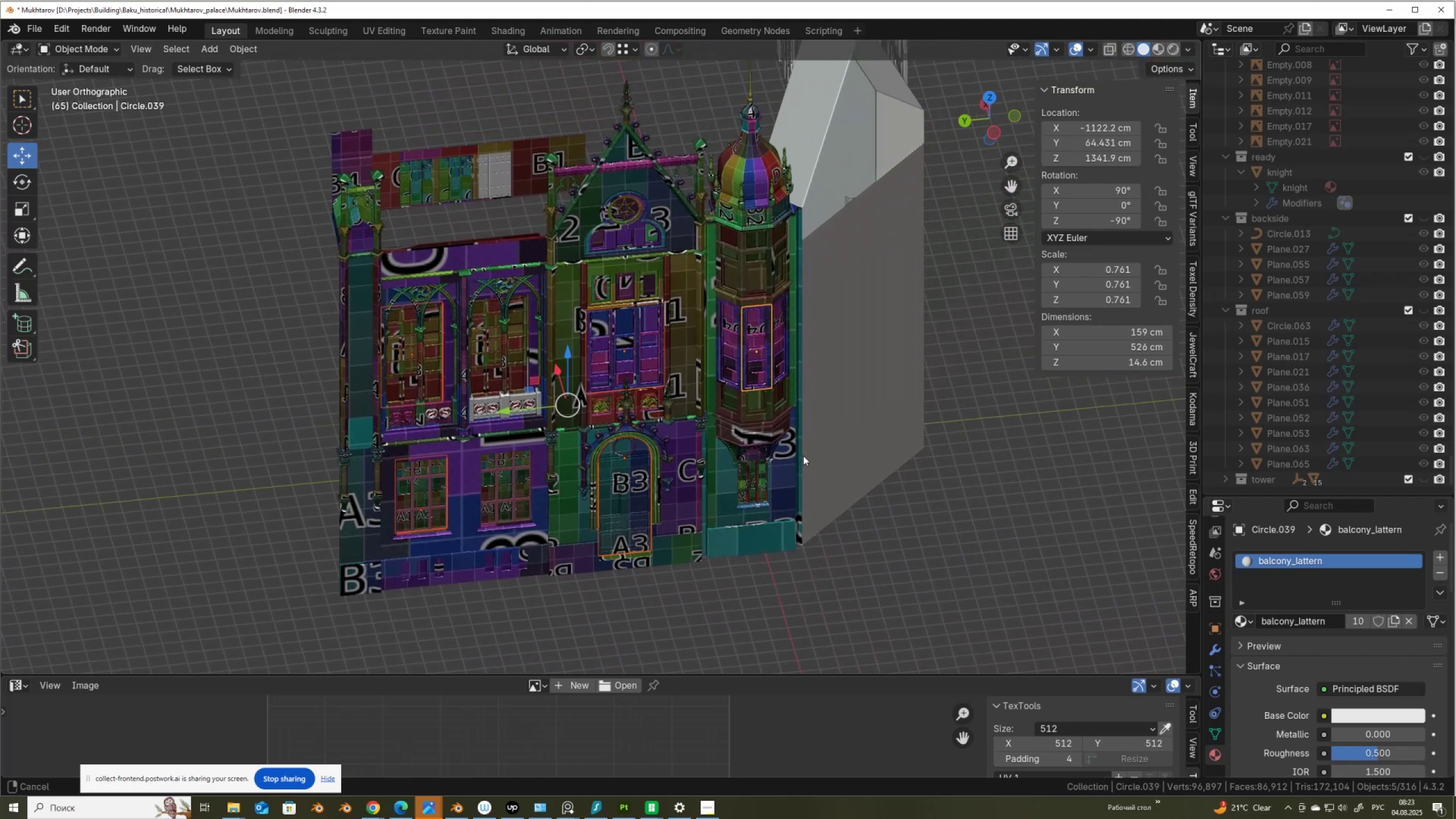 
scroll: coordinate [792, 474], scroll_direction: up, amount: 2.0
 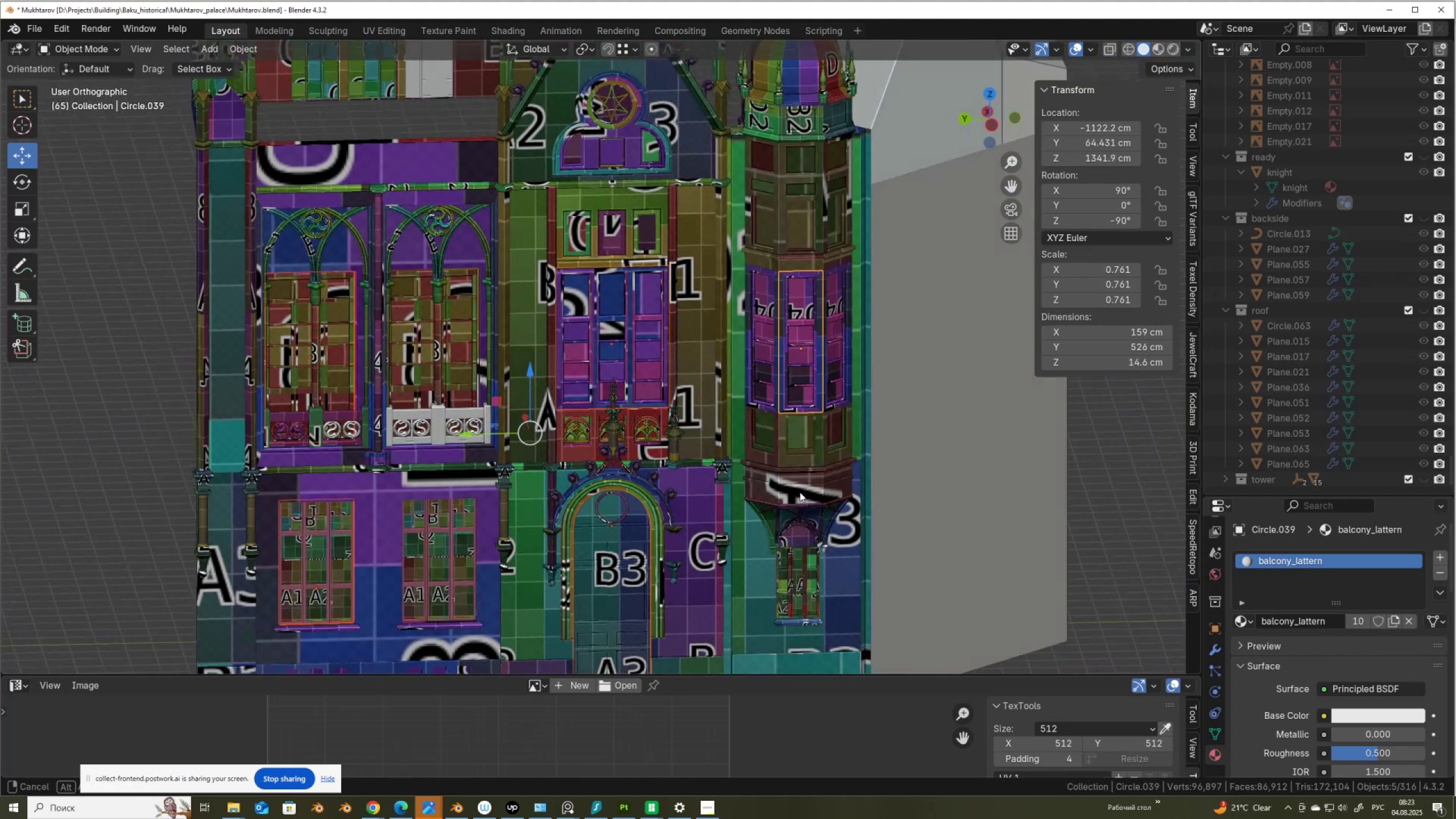 
hold_key(key=ShiftLeft, duration=0.86)
left_click([809, 580])
 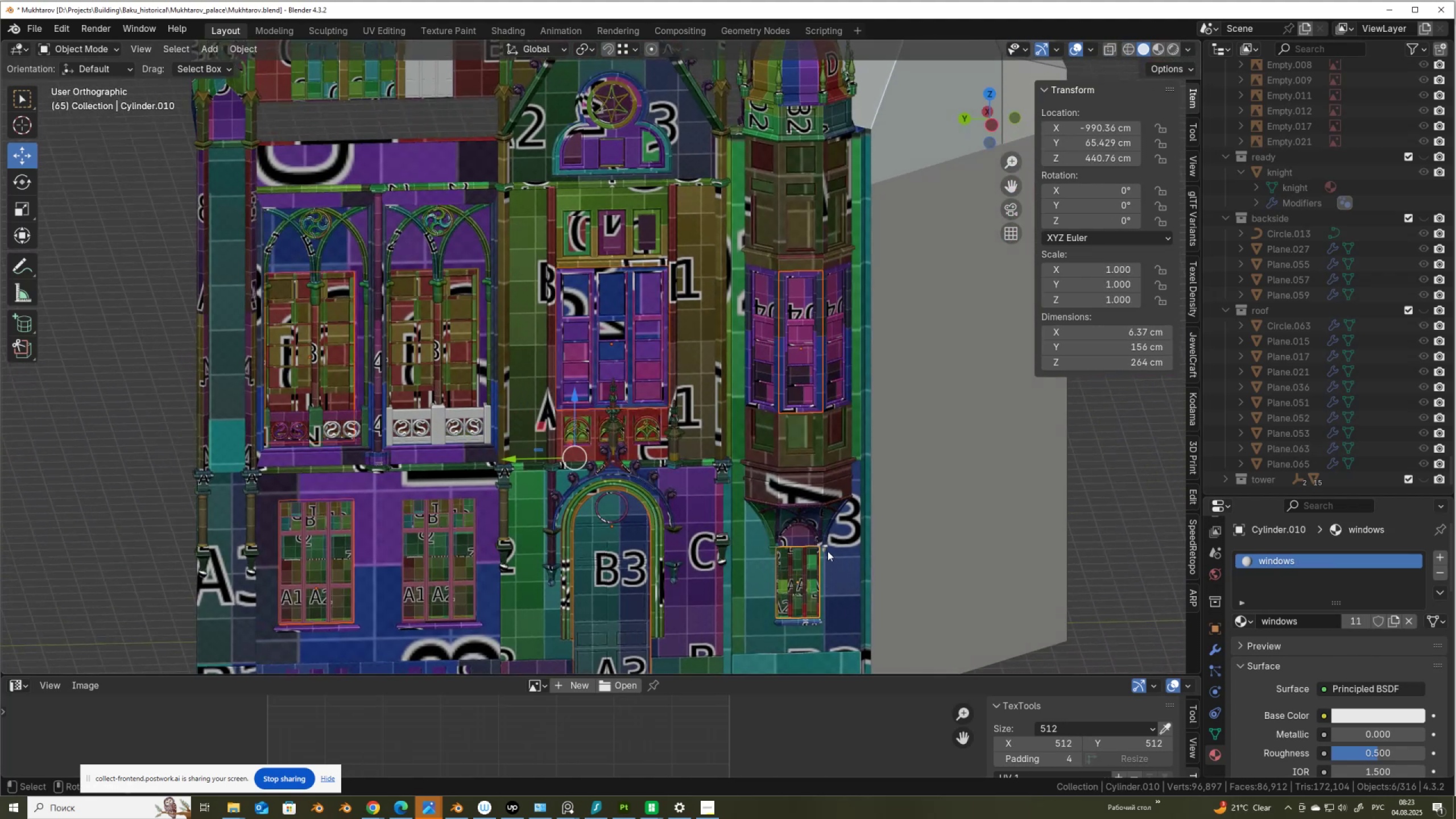 
hold_key(key=ShiftLeft, duration=1.3)
left_click([809, 538])
 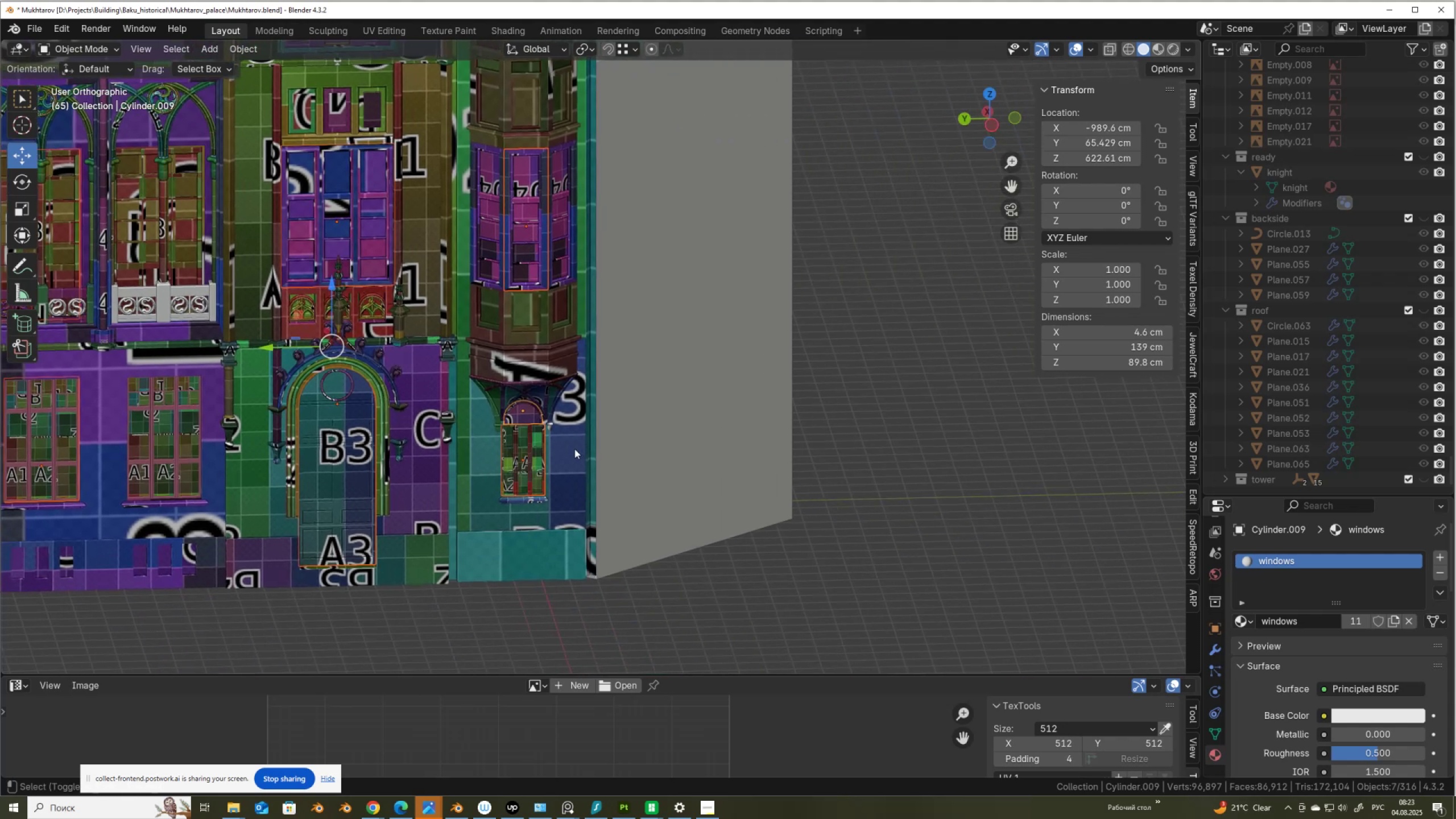 
hold_key(key=ShiftLeft, duration=0.53)
 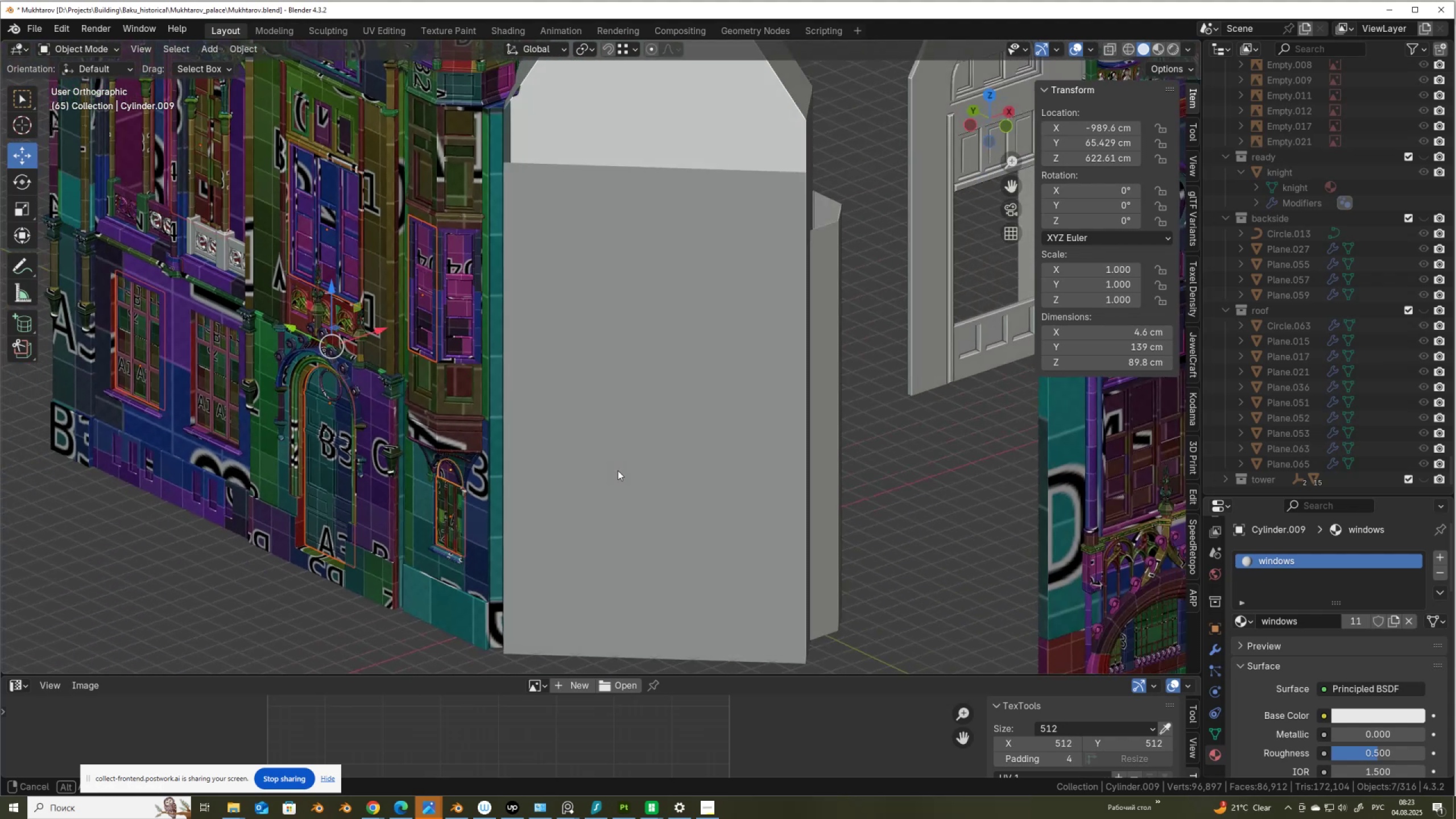 
scroll: coordinate [645, 461], scroll_direction: down, amount: 3.0
 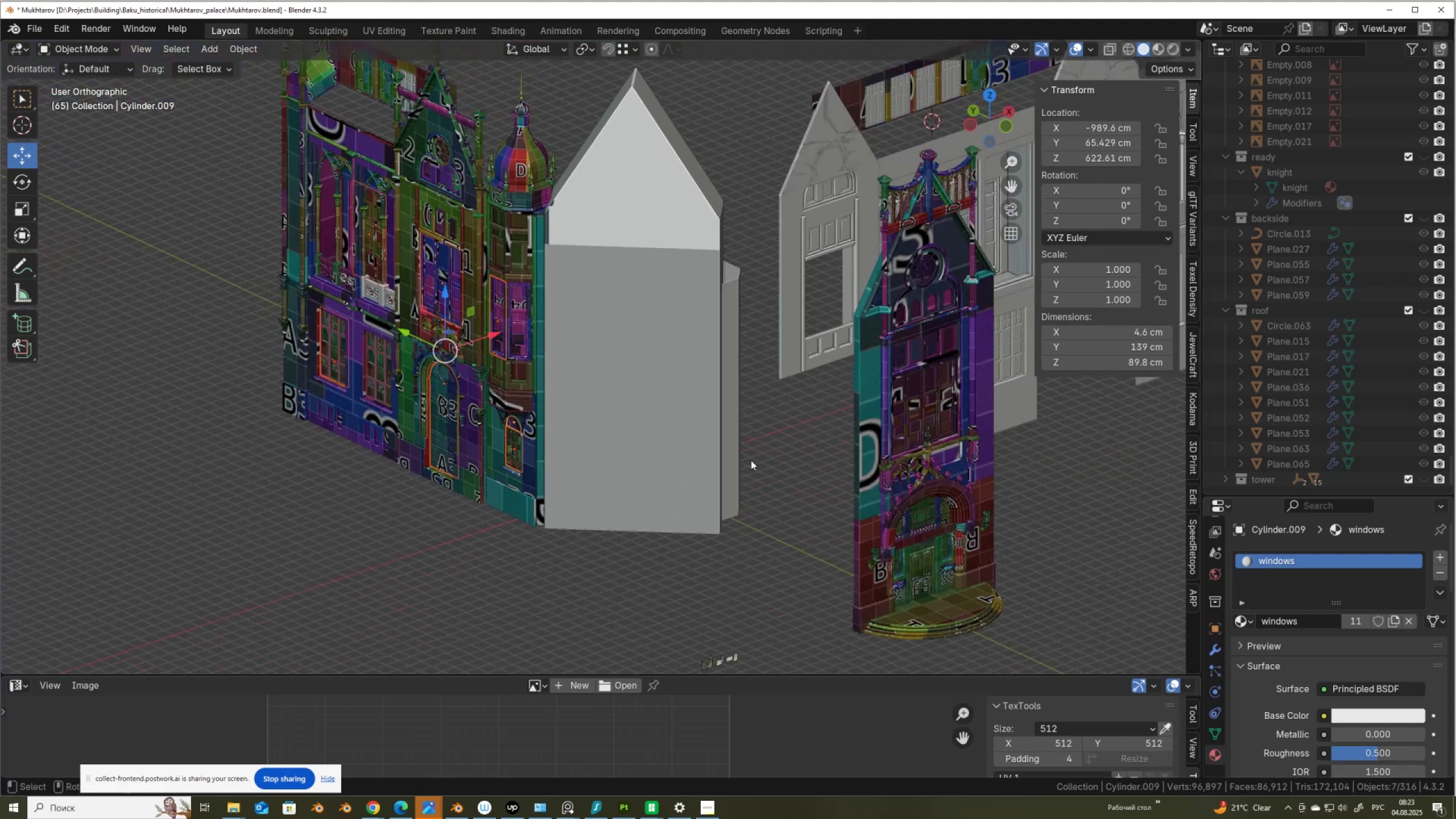 
hold_key(key=ShiftLeft, duration=0.48)
scroll: coordinate [483, 390], scroll_direction: up, amount: 2.0
 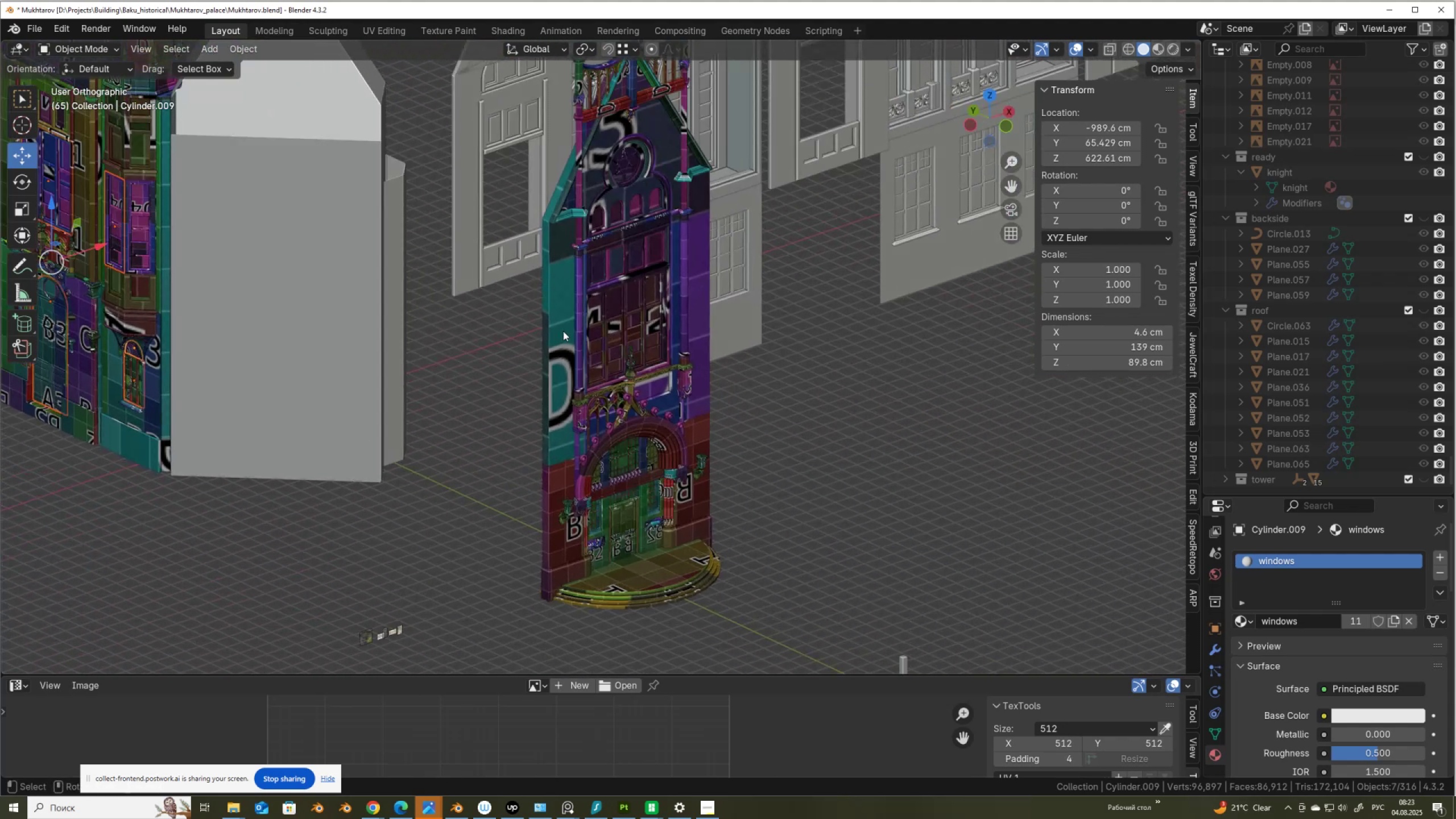 
hold_key(key=ShiftLeft, duration=1.5)
left_click([627, 311])
 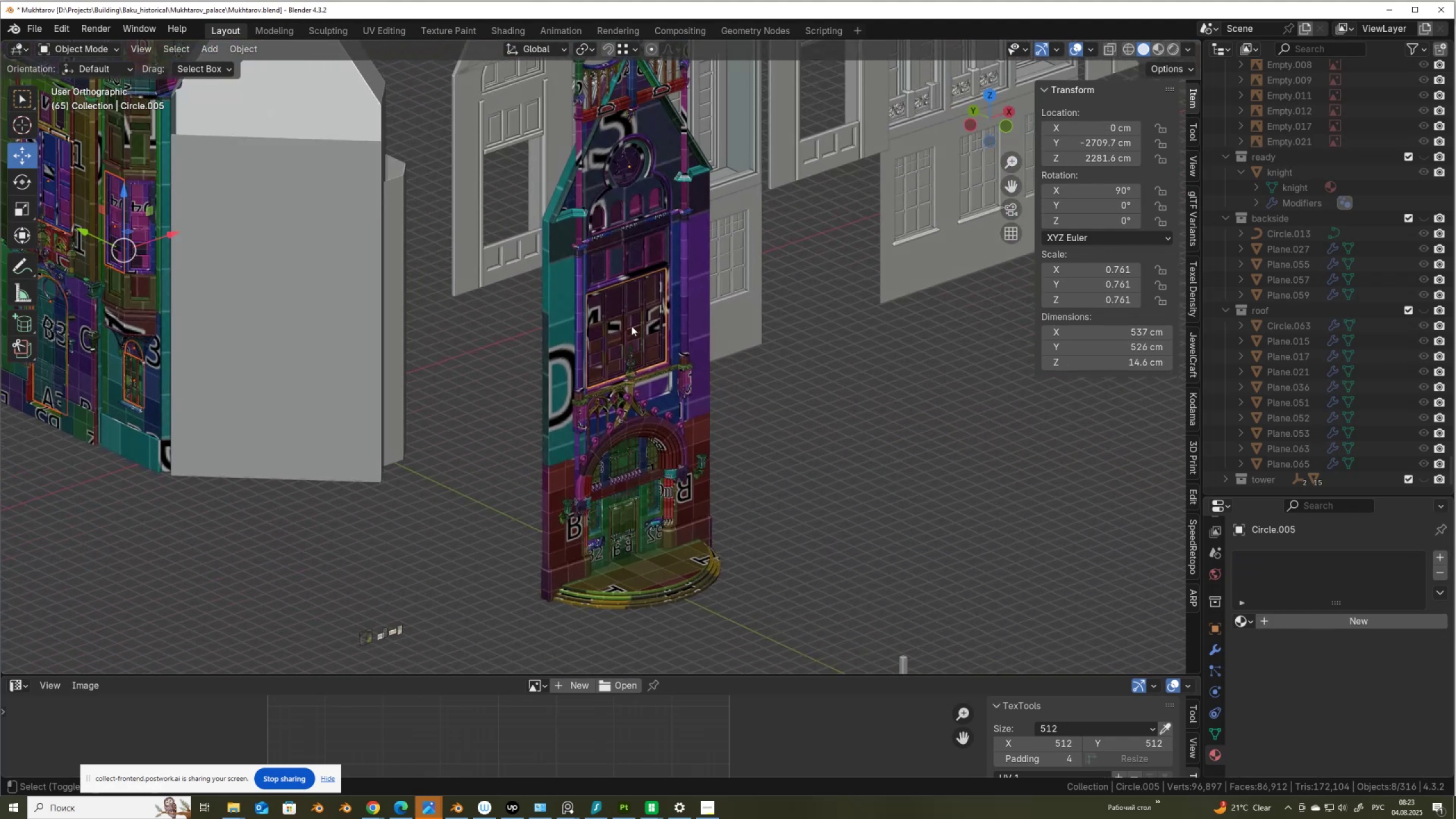 
hold_key(key=ShiftLeft, duration=1.29)
left_click([636, 506])
 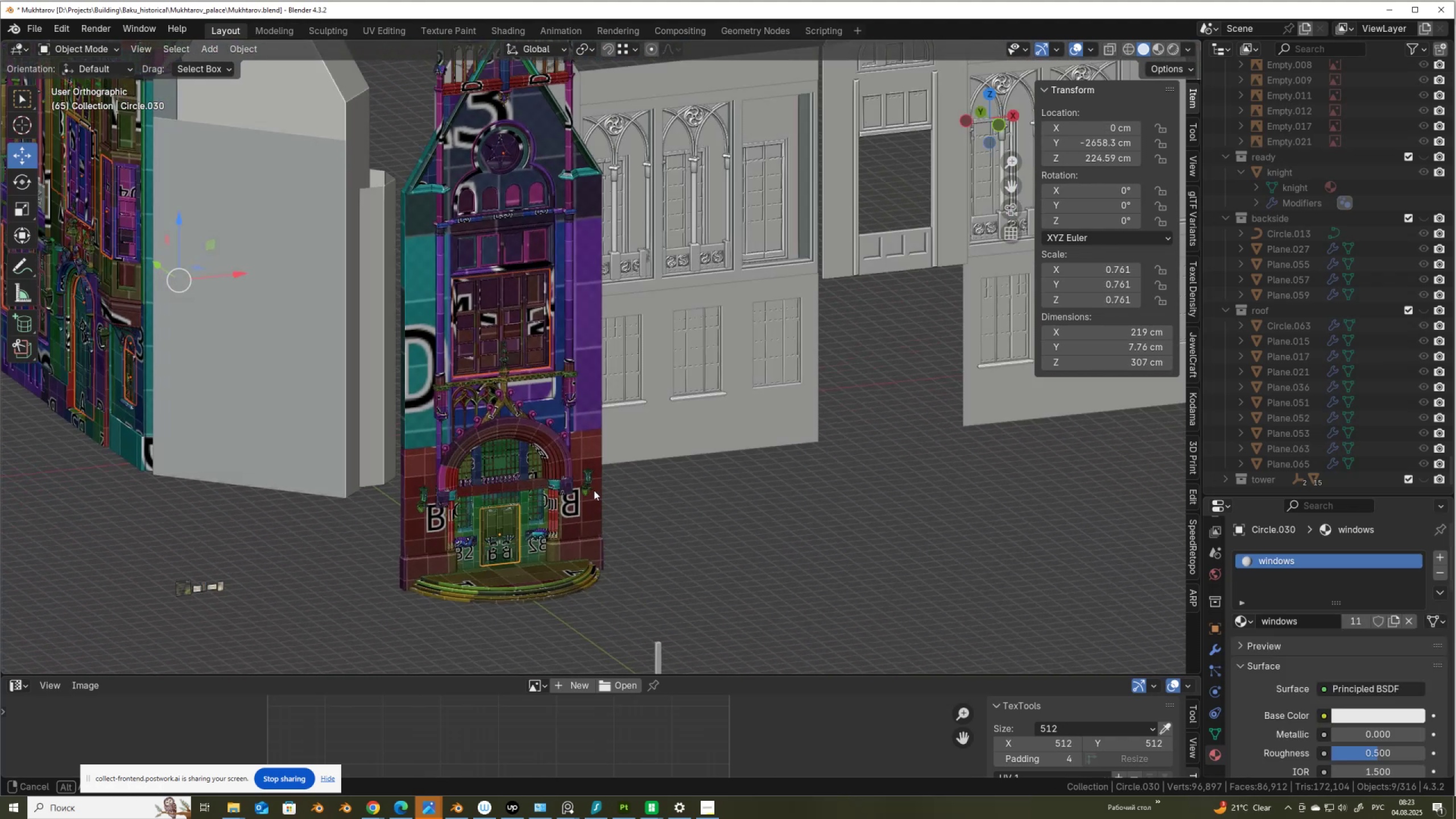 
scroll: coordinate [508, 278], scroll_direction: up, amount: 5.0
 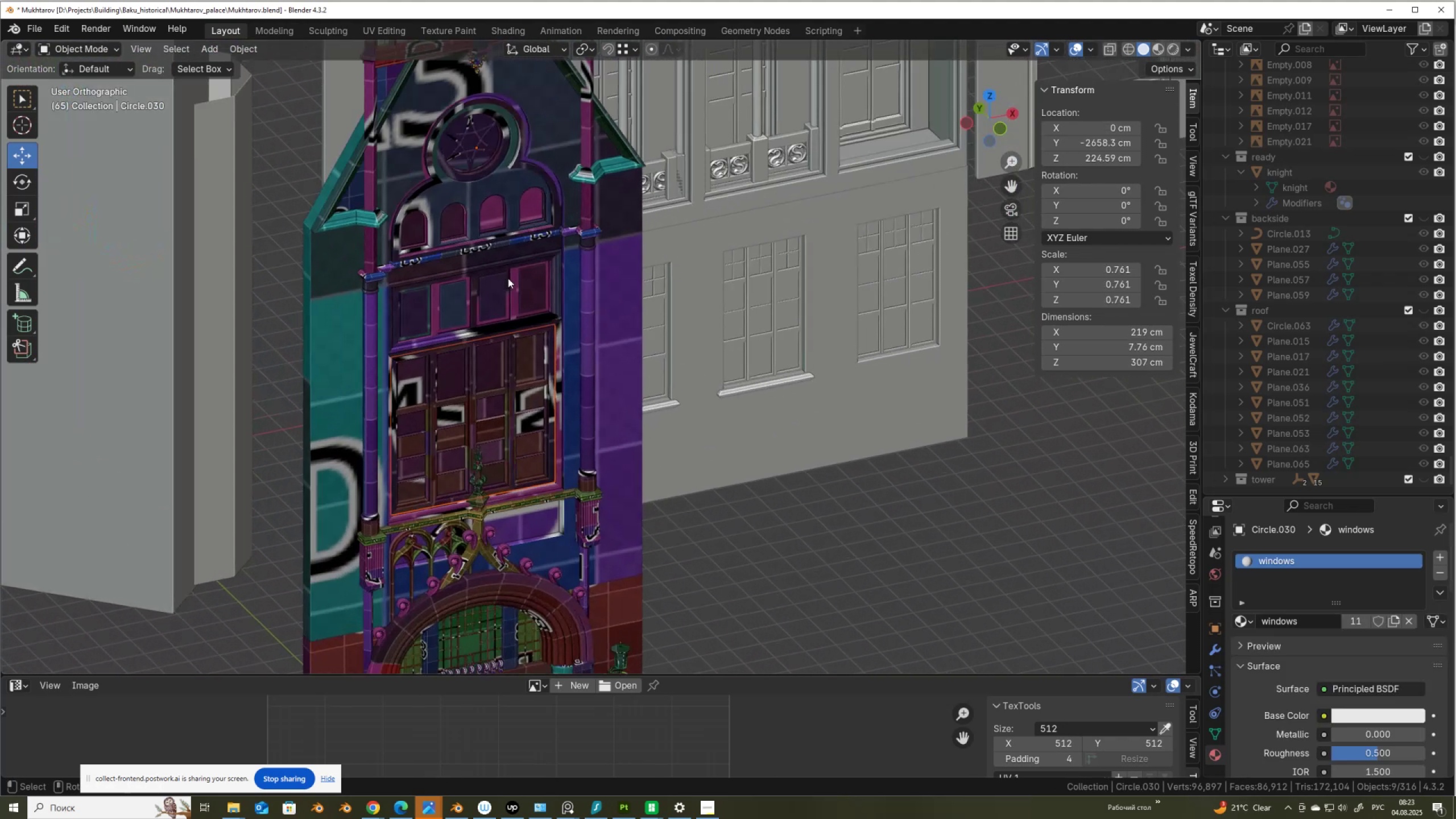 
hold_key(key=ShiftLeft, duration=1.5)
left_click([495, 214])
 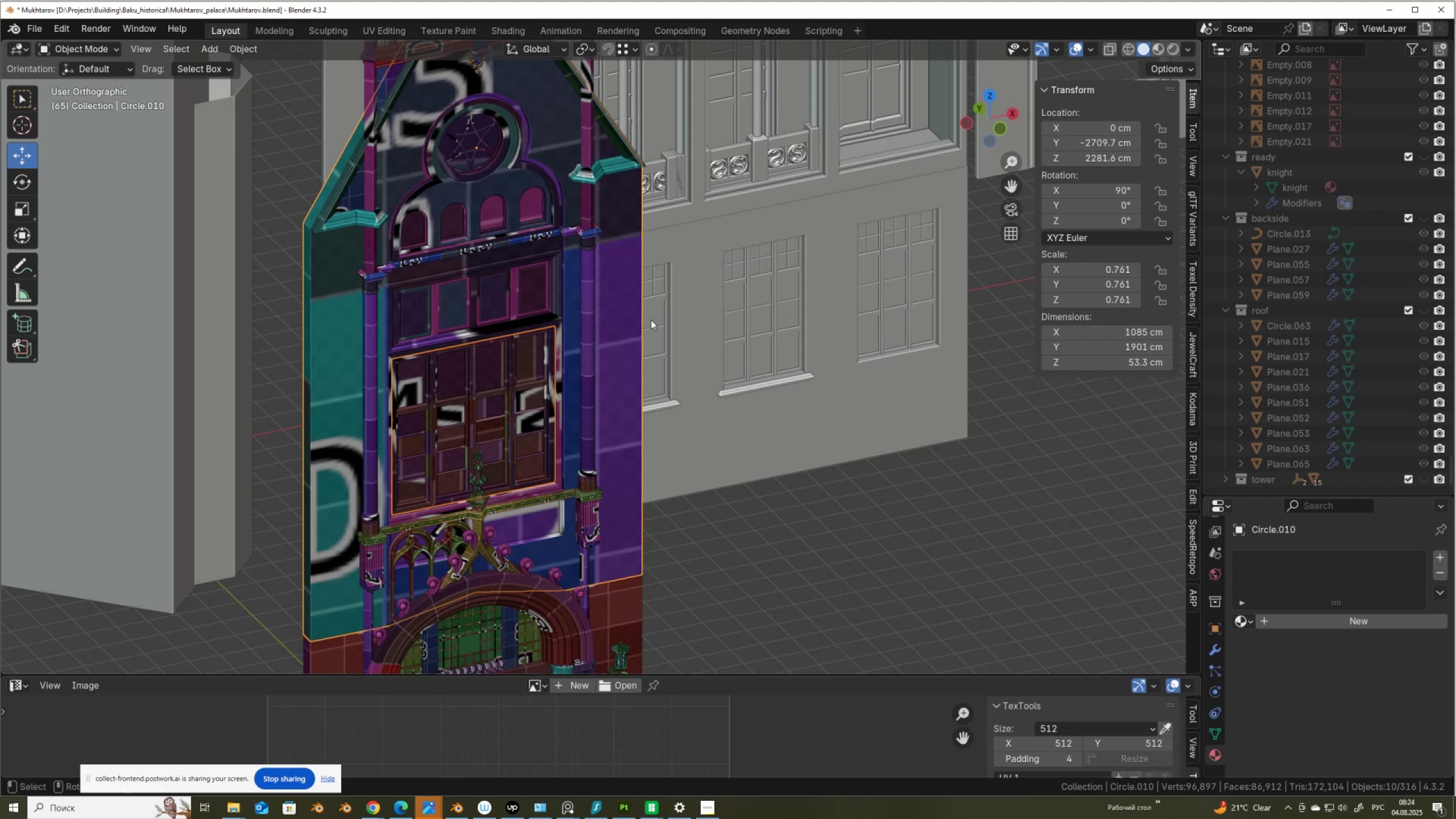 
key(Control+Z)
 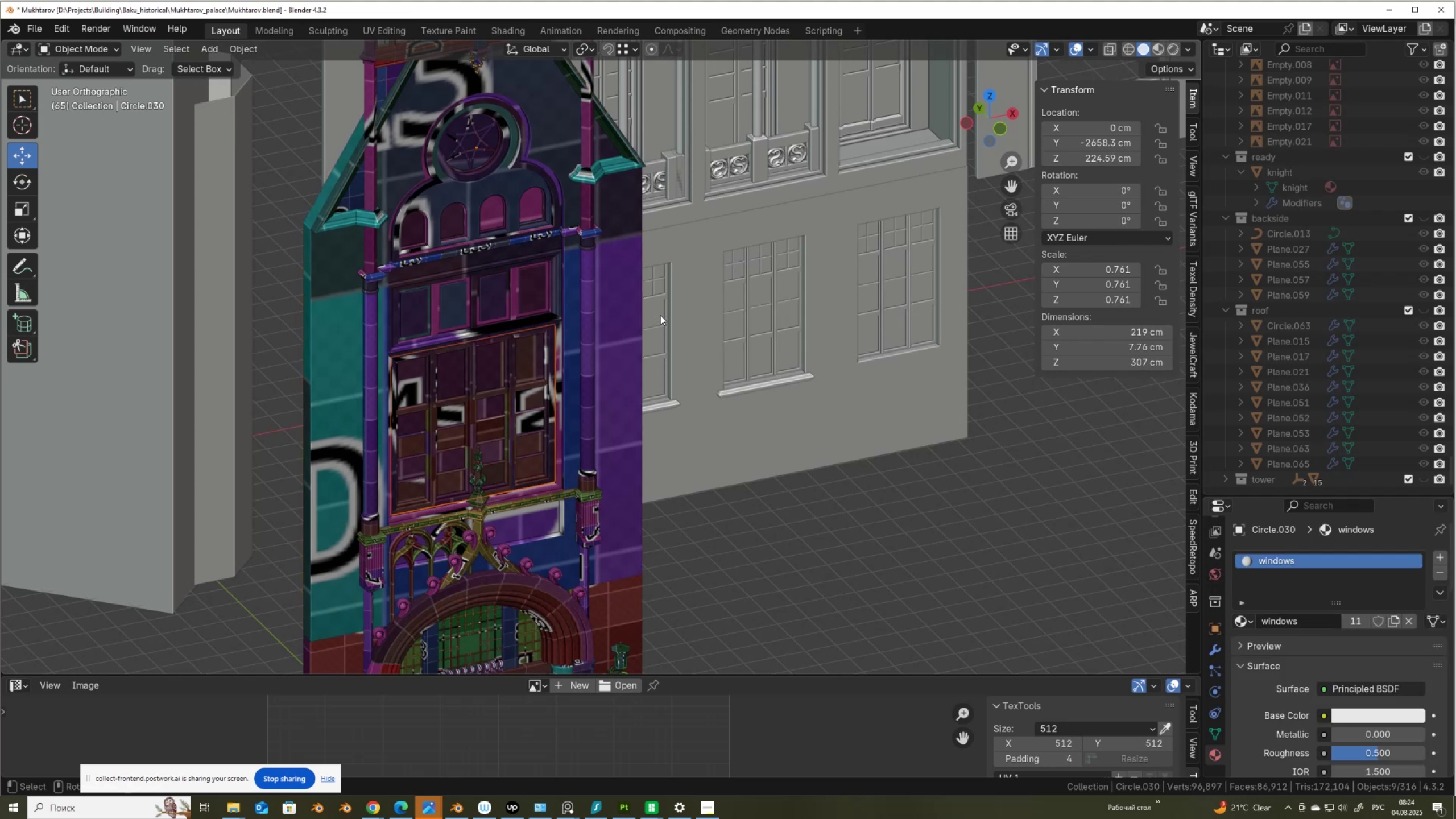 
scroll: coordinate [759, 330], scroll_direction: down, amount: 6.0
 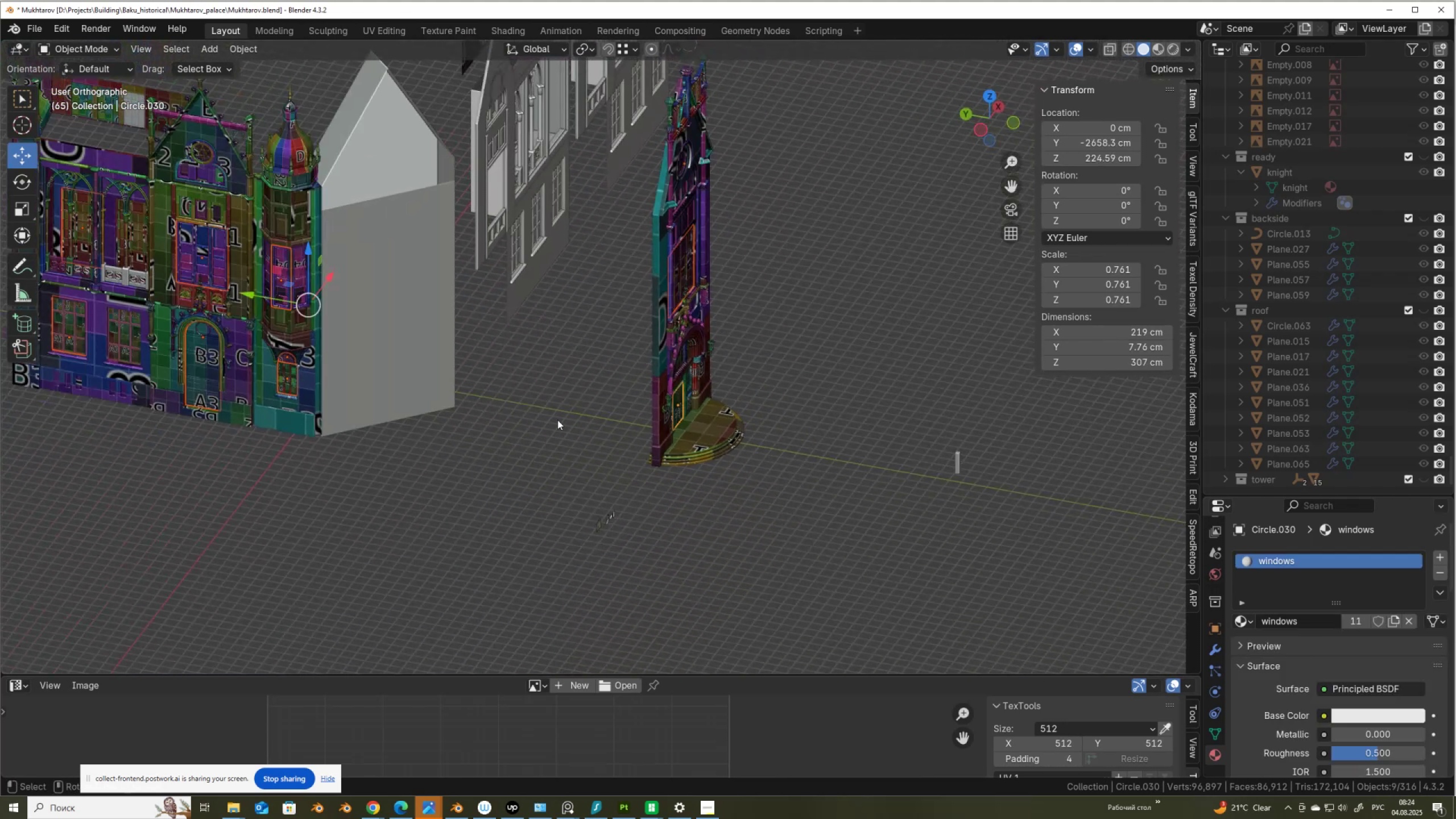 
key(M)
 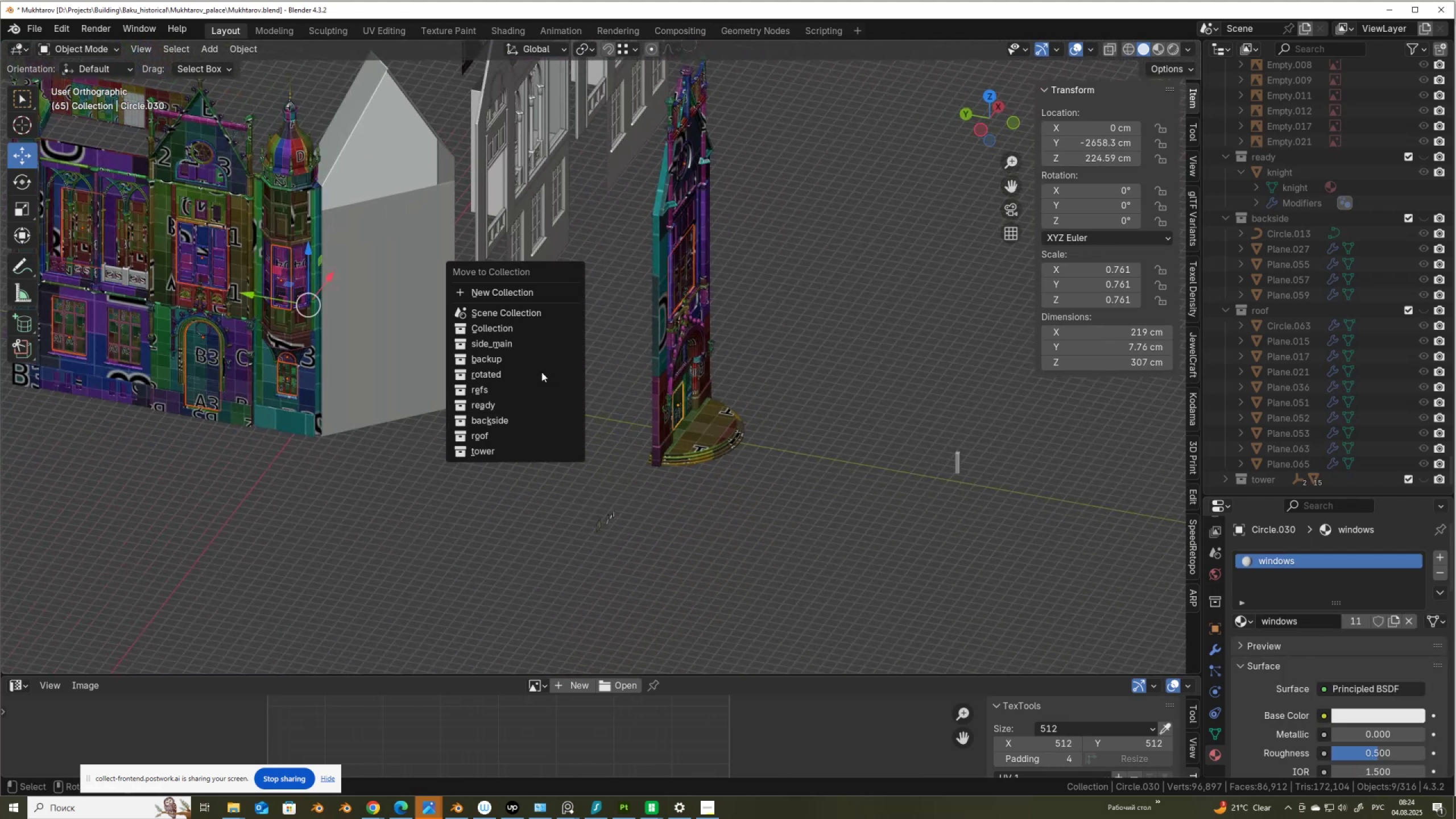 
left_click([528, 291])
 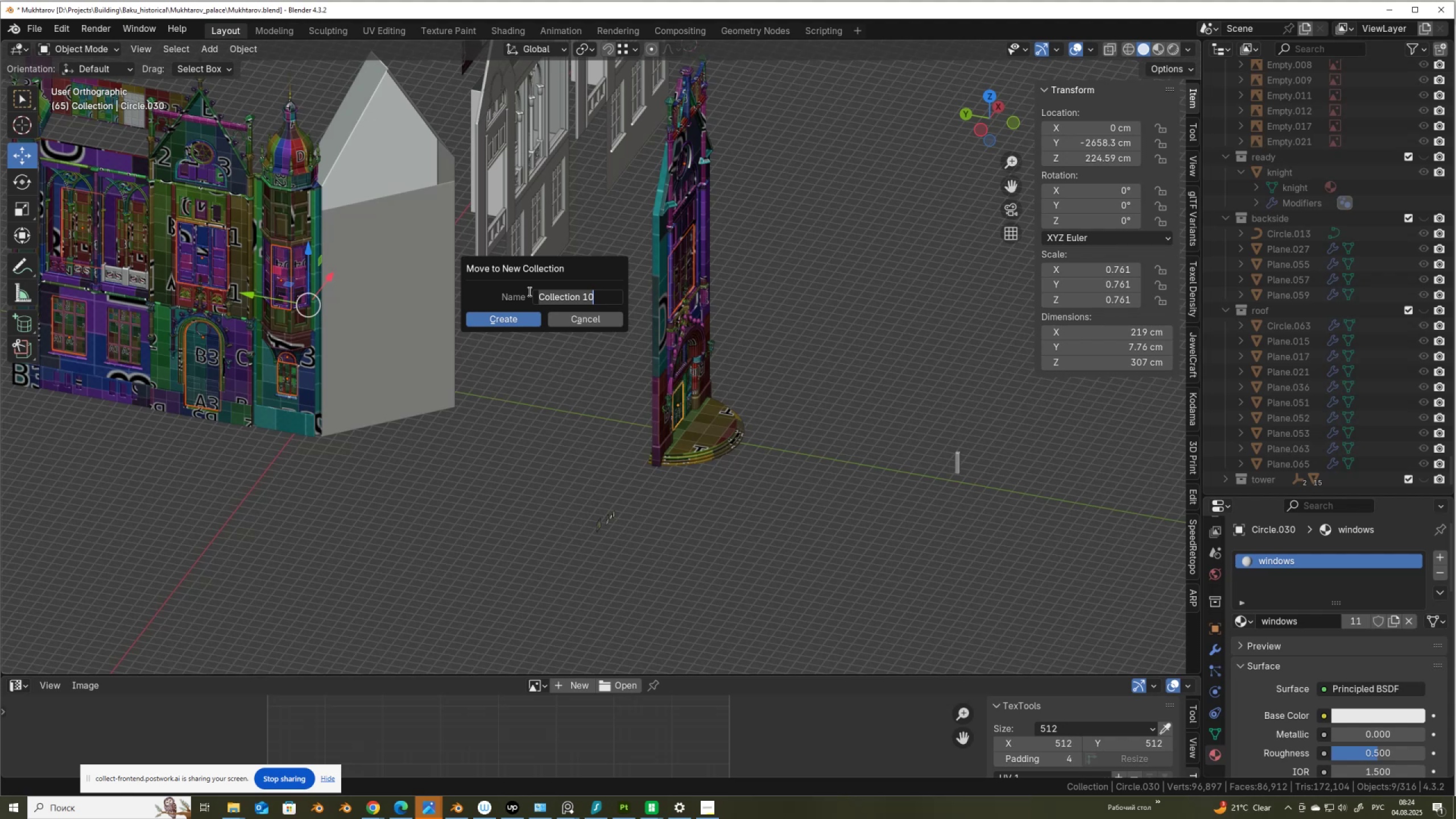 
type(WINDOWS_)
 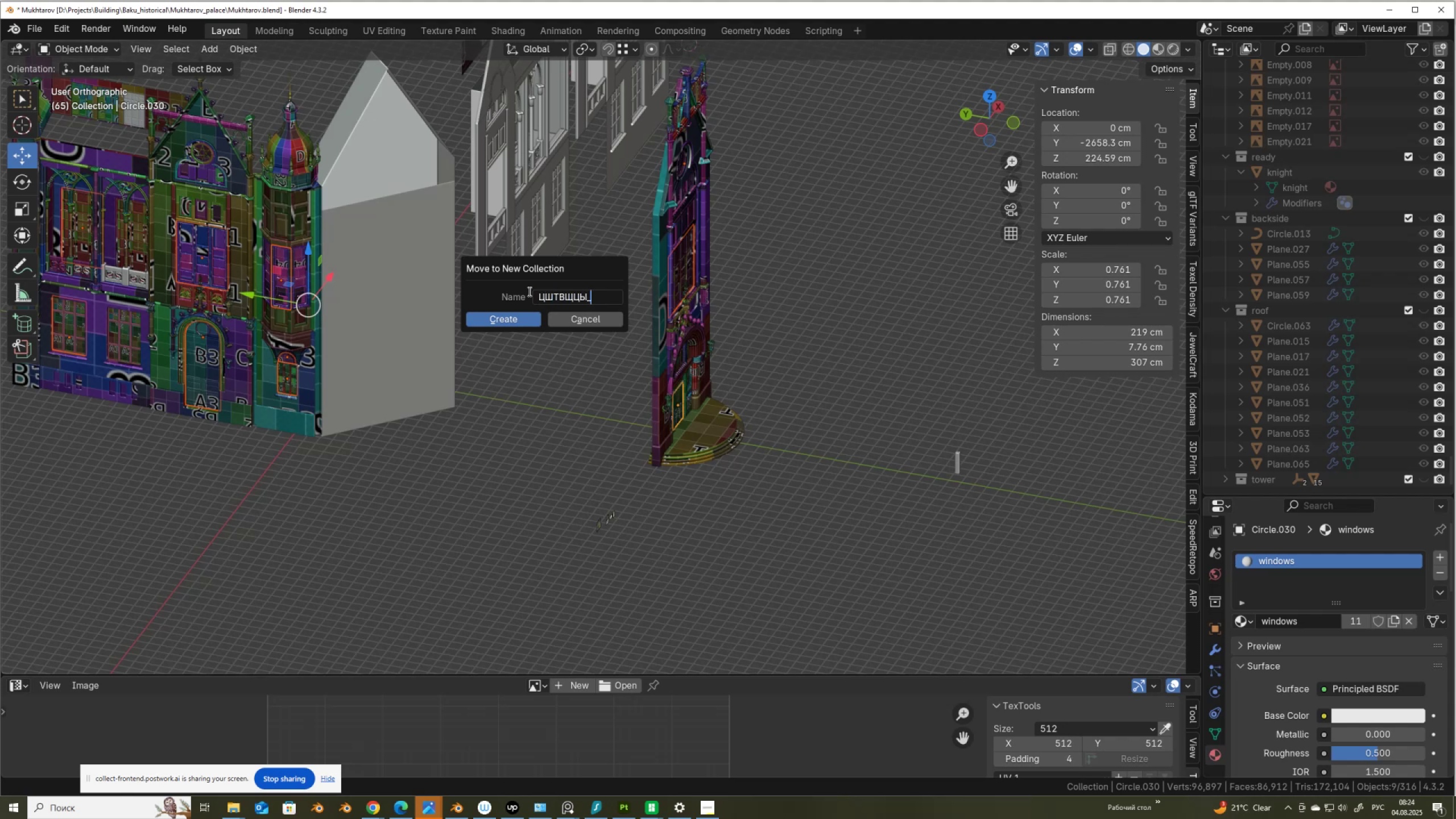 
key(Alt+AltLeft)
 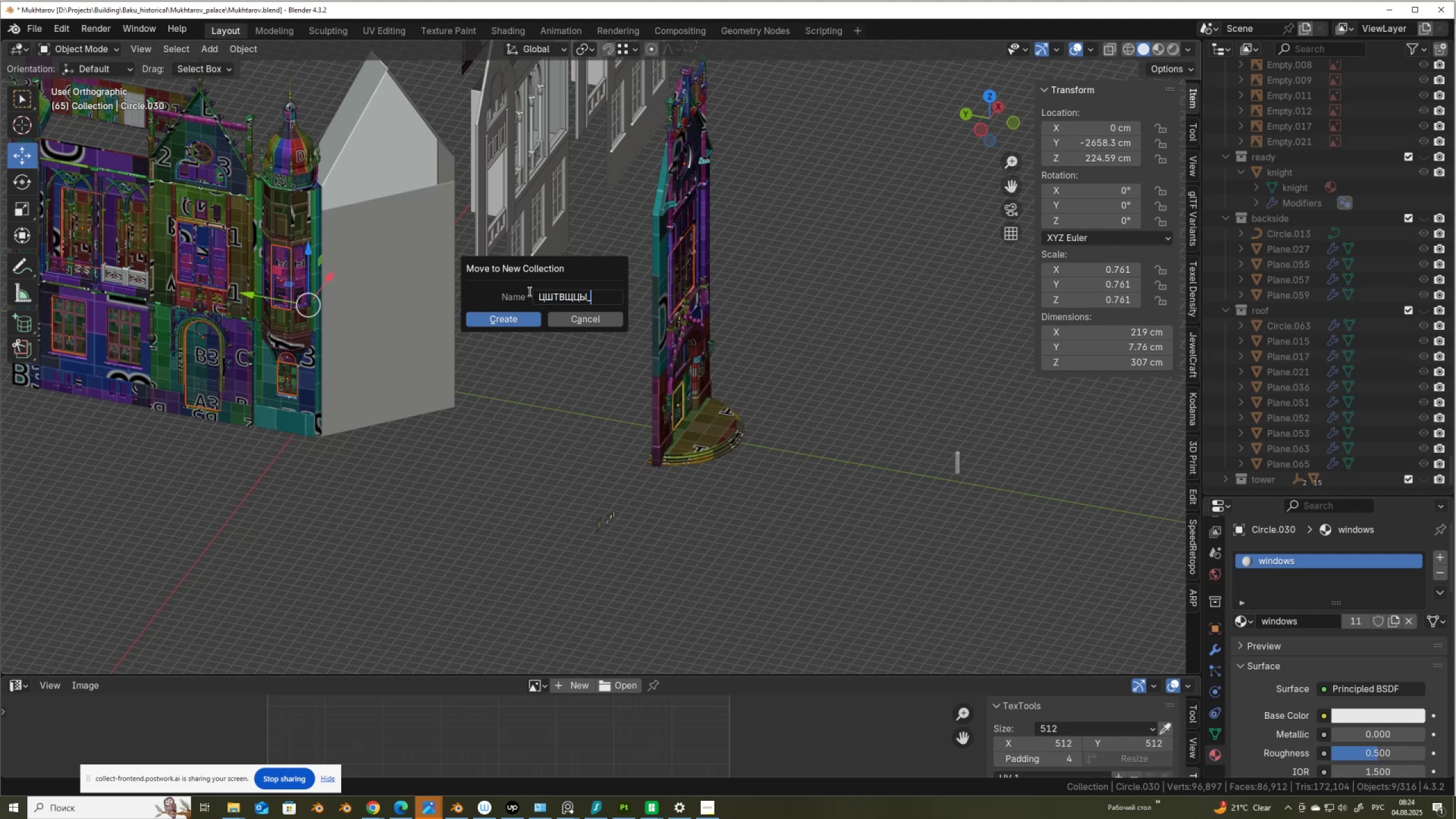 
type(windows_doors)
key(NumpadEnter)
 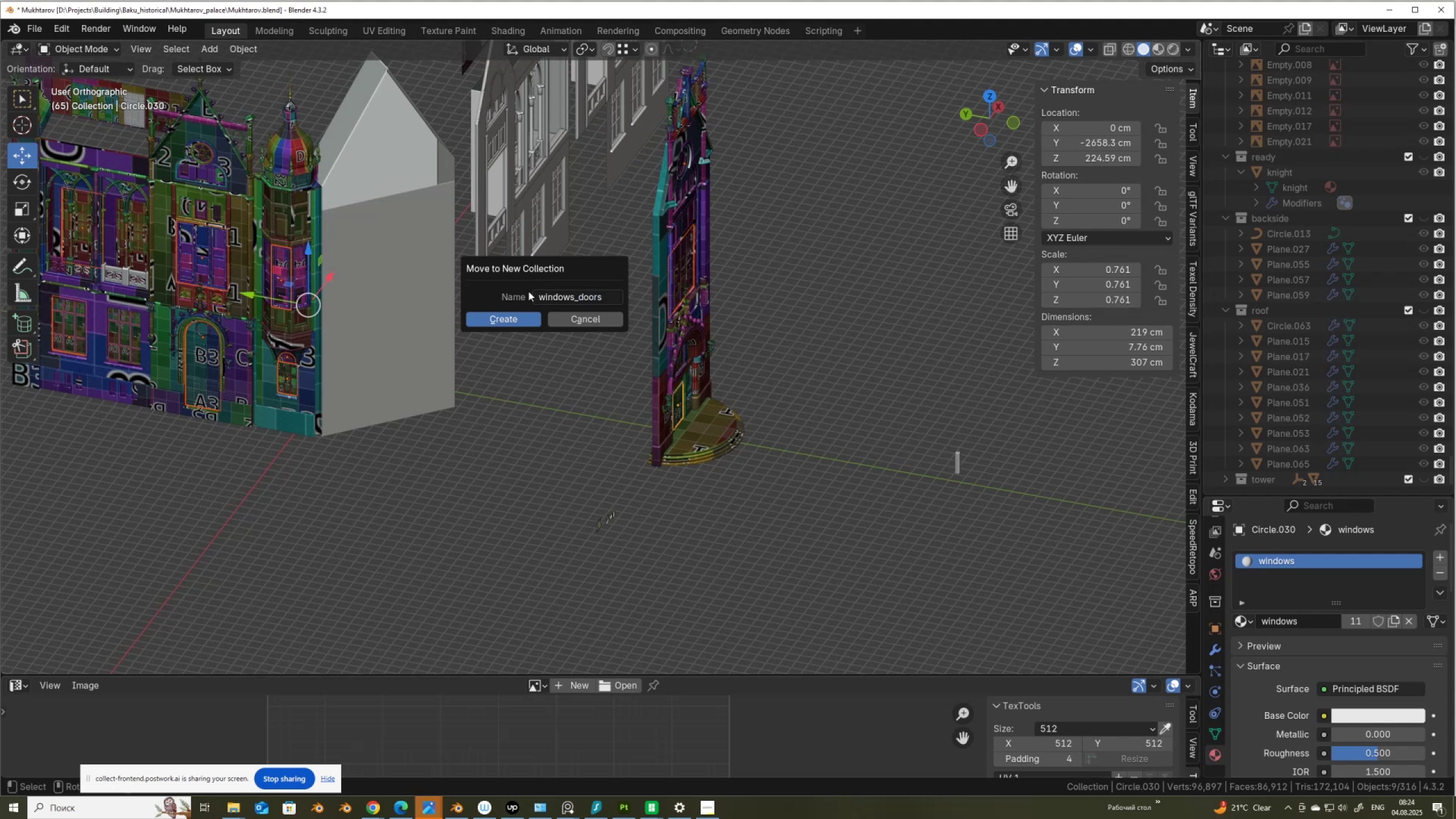 
hold_key(key=Backspace, duration=0.98)
 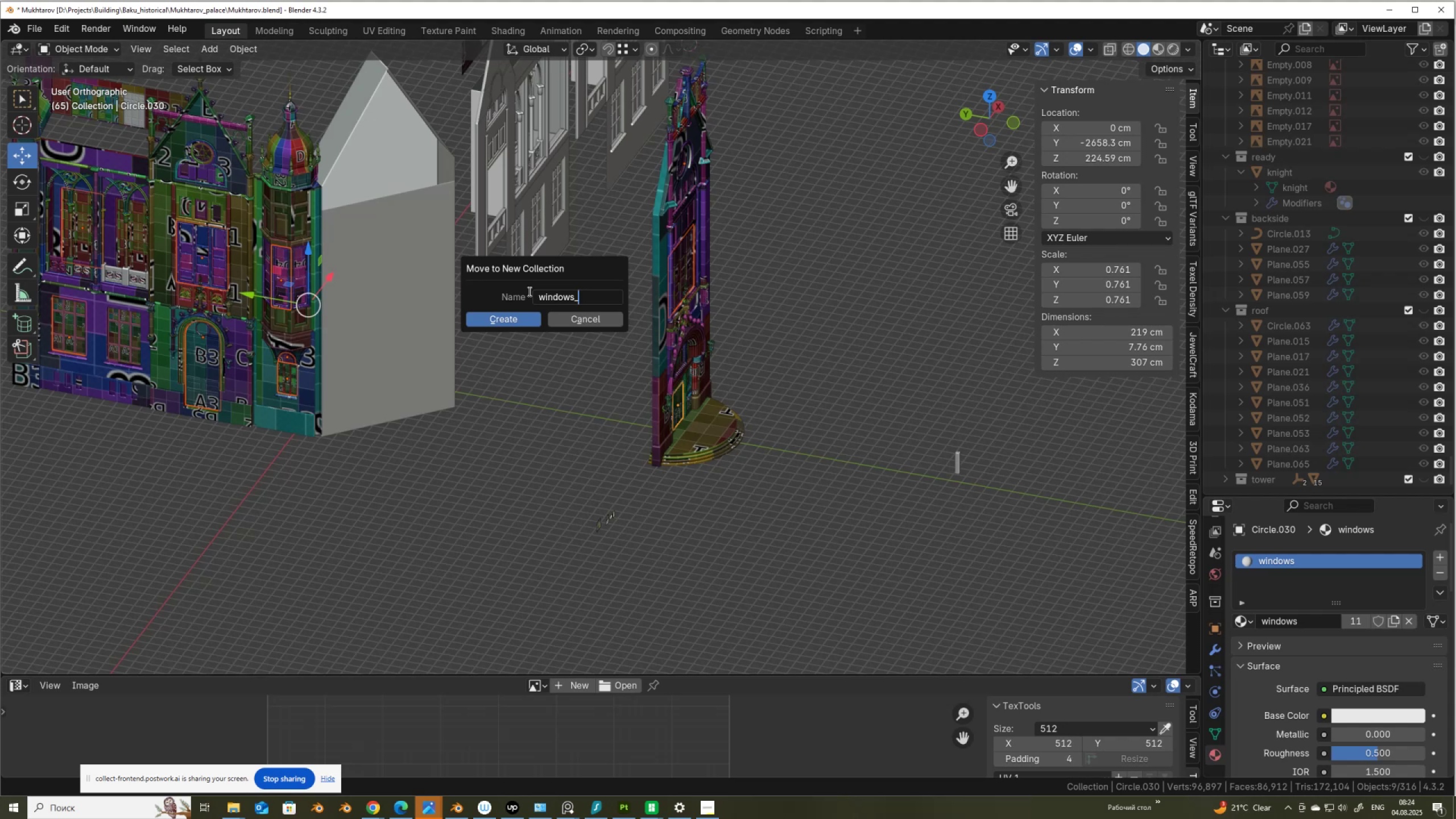 
left_click([492, 318])
 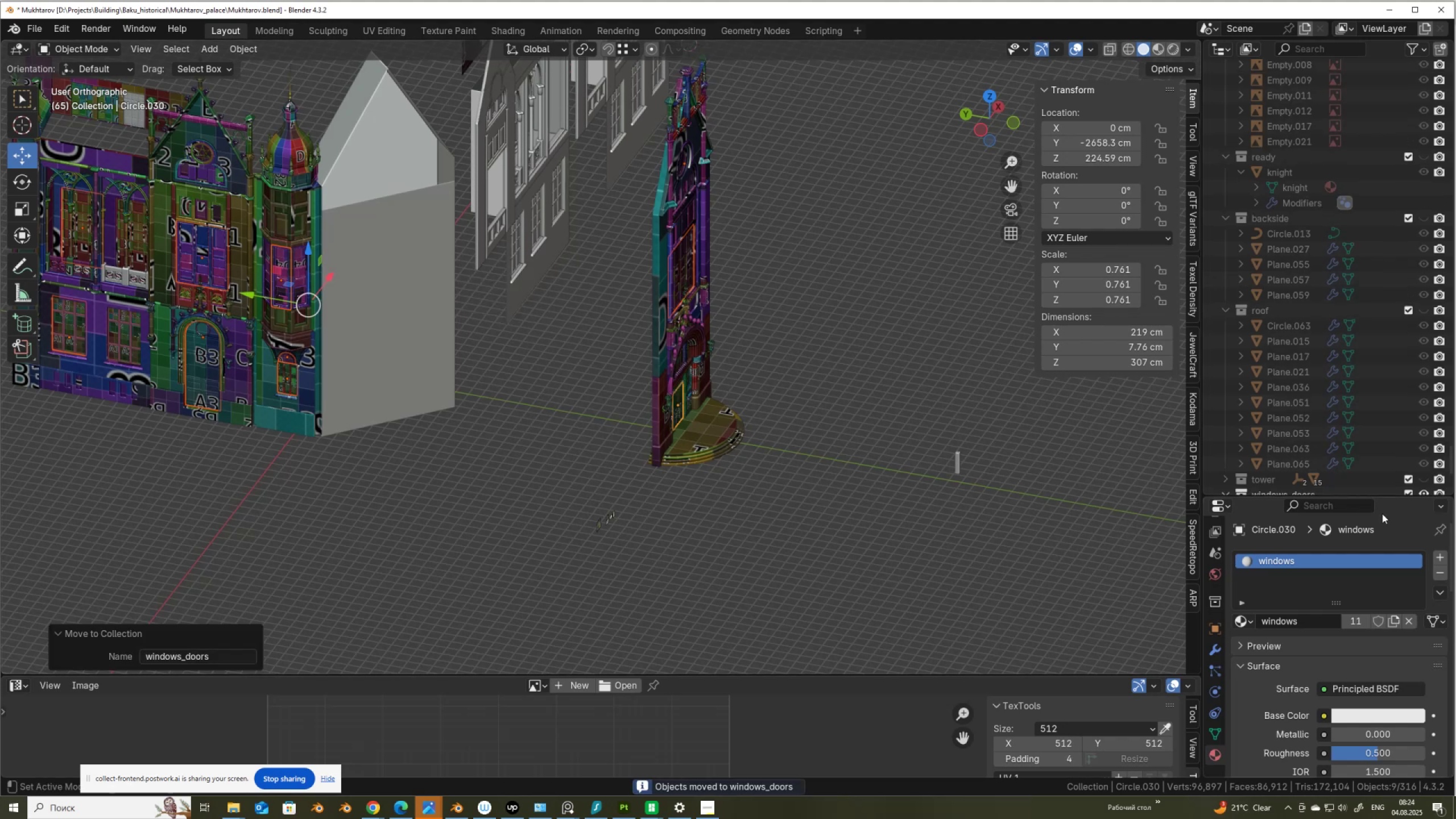 
scroll: coordinate [1359, 431], scroll_direction: down, amount: 7.0
 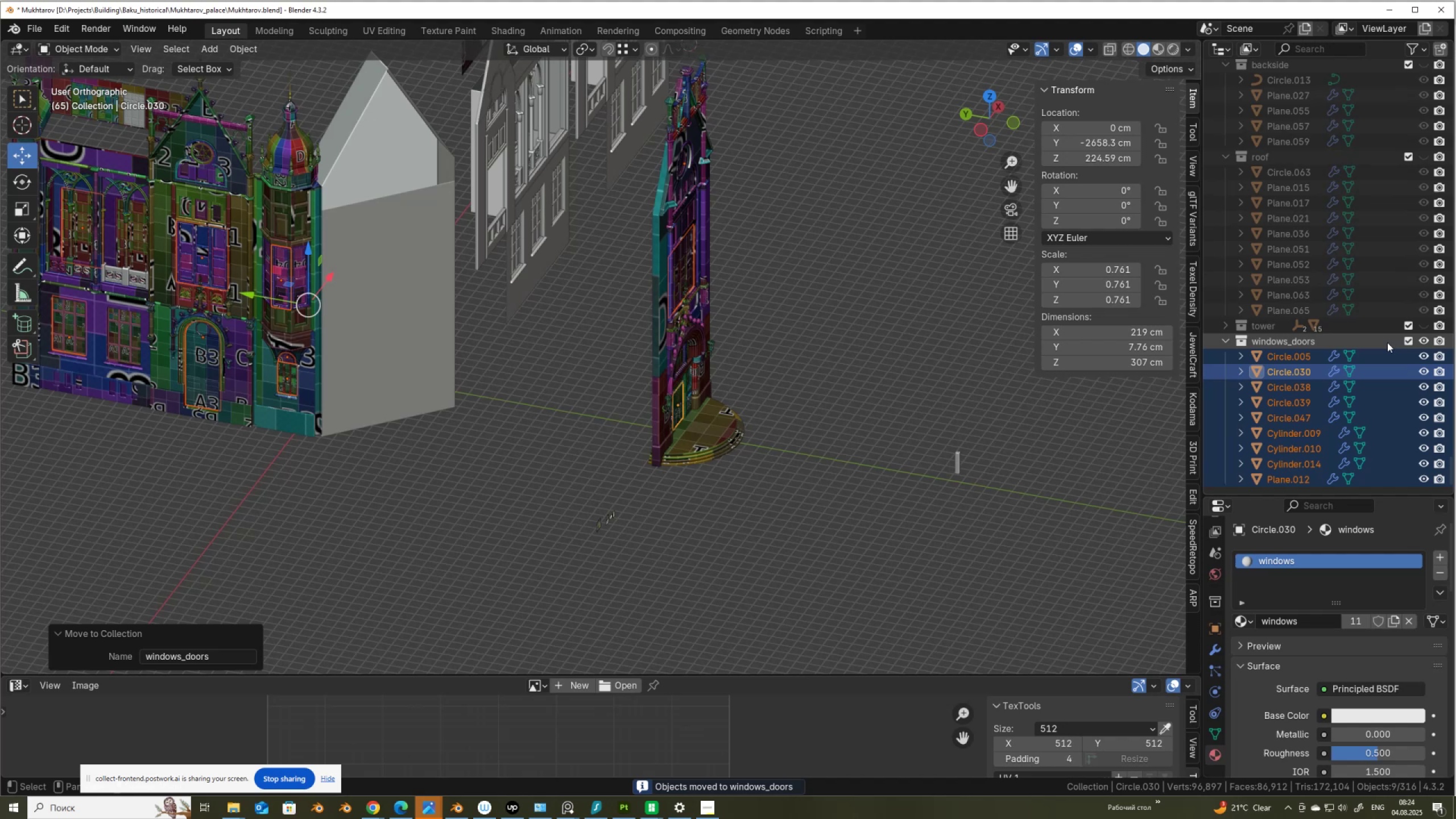 
left_click([1422, 338])
 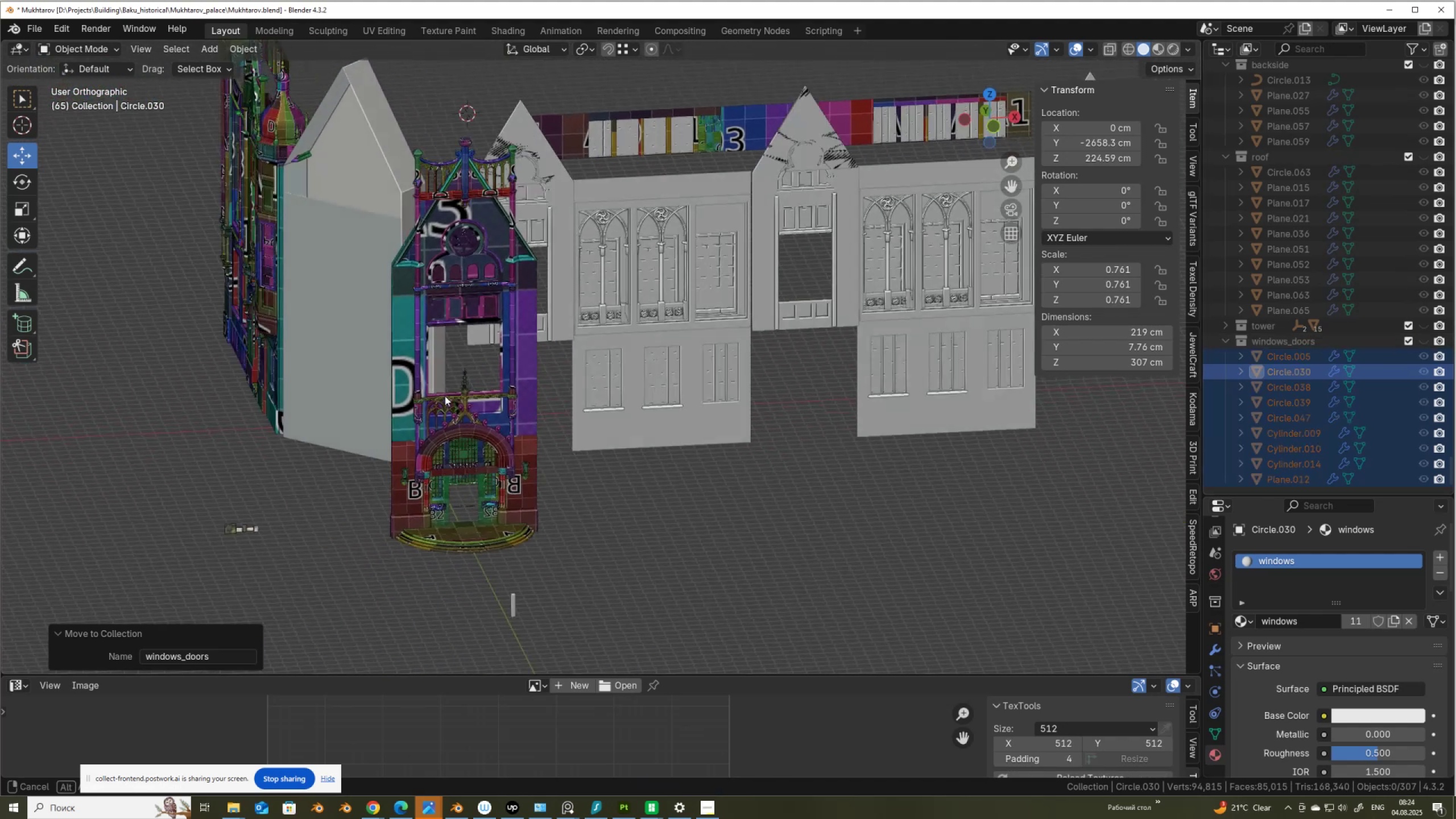 
scroll: coordinate [684, 467], scroll_direction: up, amount: 5.0
 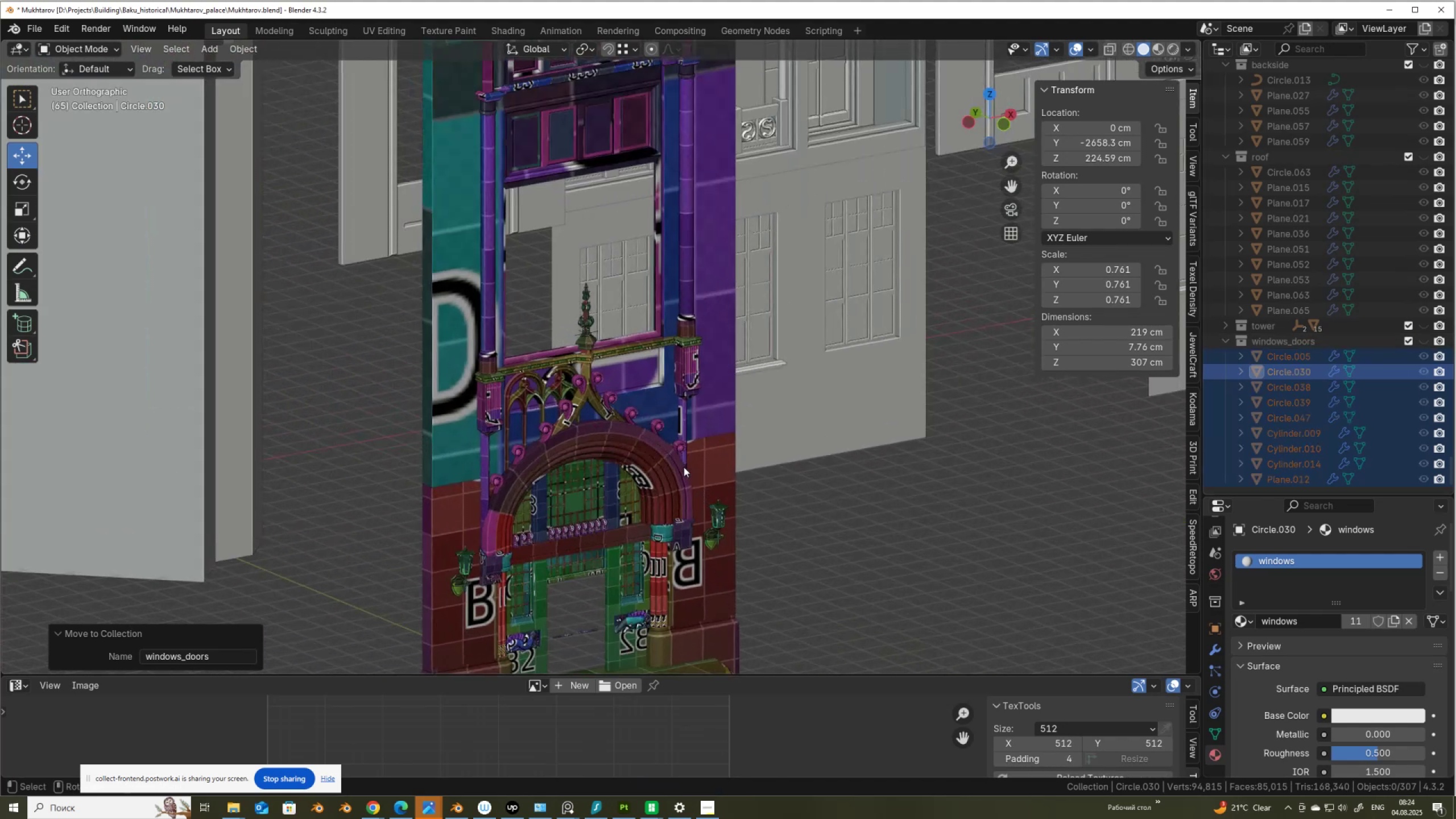 
hold_key(key=ShiftLeft, duration=0.44)
 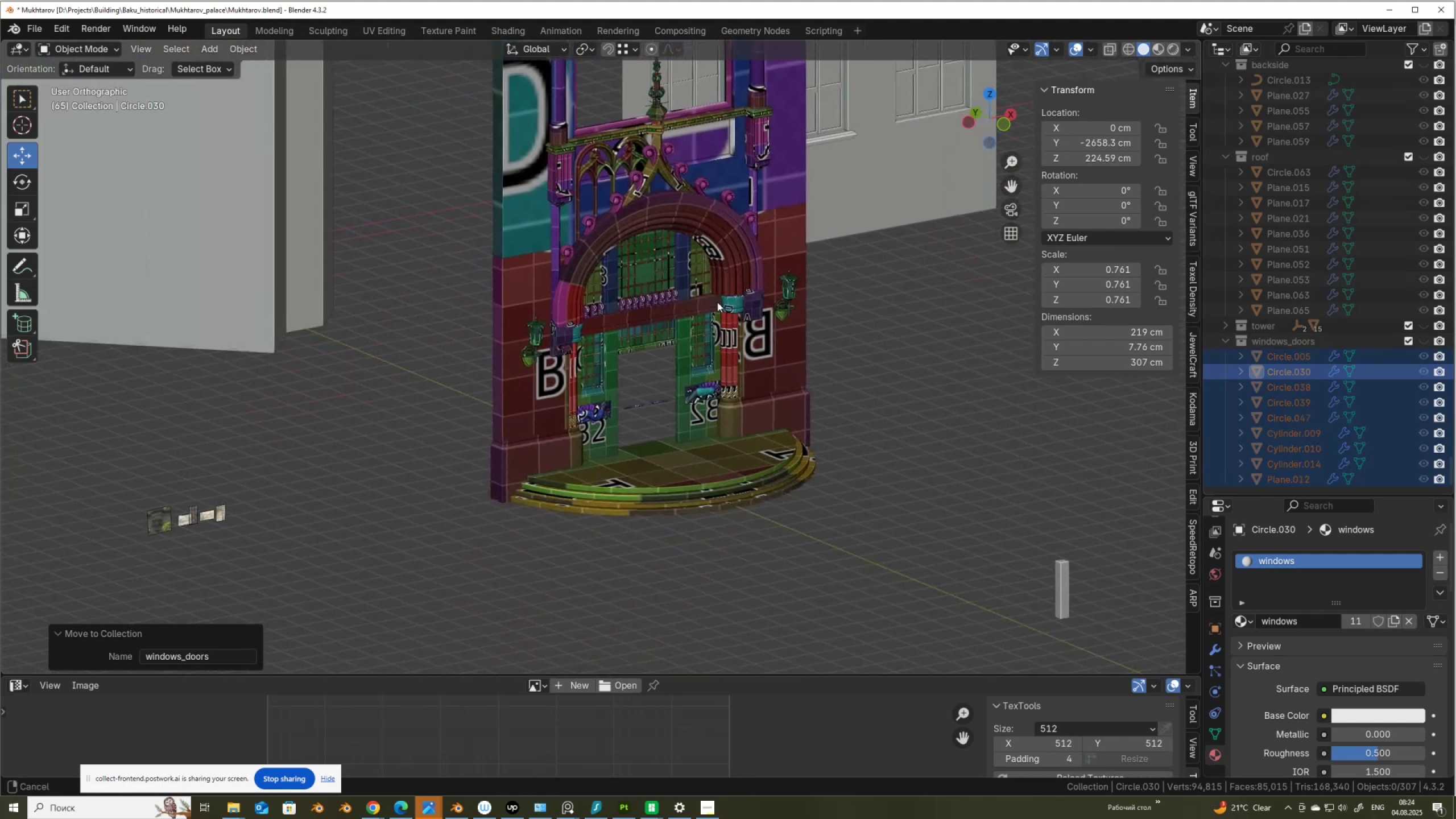 
scroll: coordinate [626, 437], scroll_direction: up, amount: 7.0
 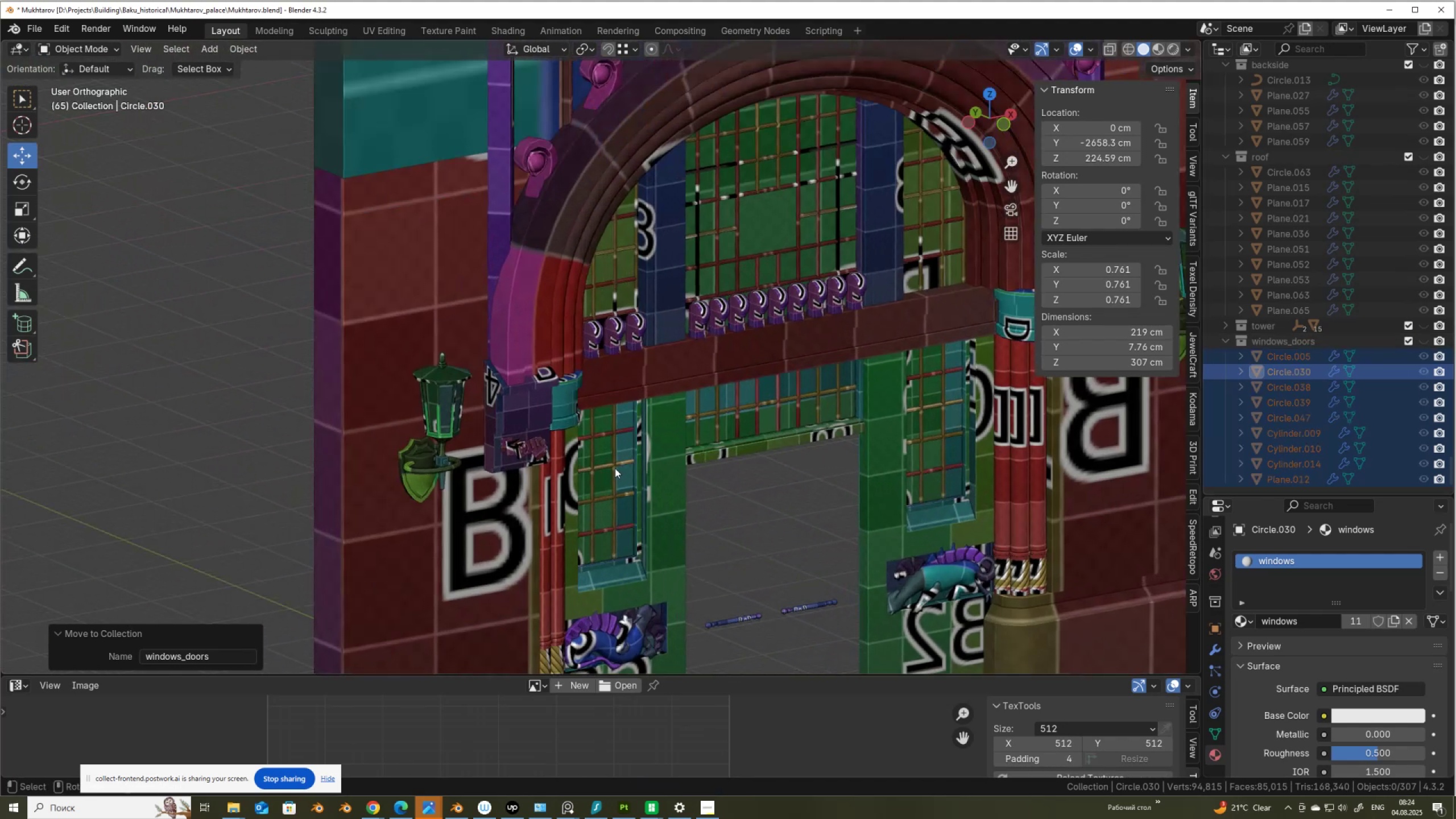 
left_click([615, 468])
 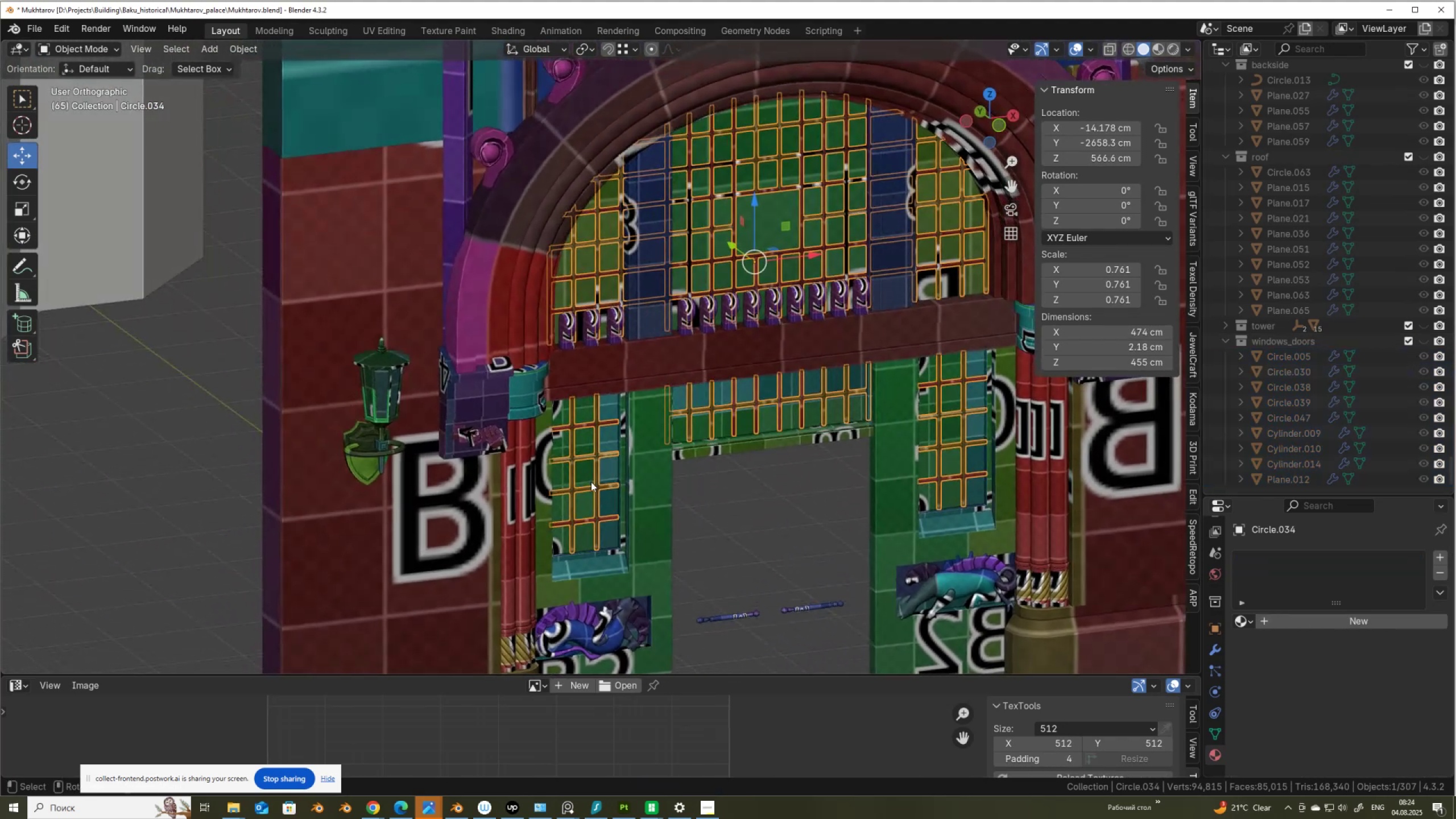 
key(M)
 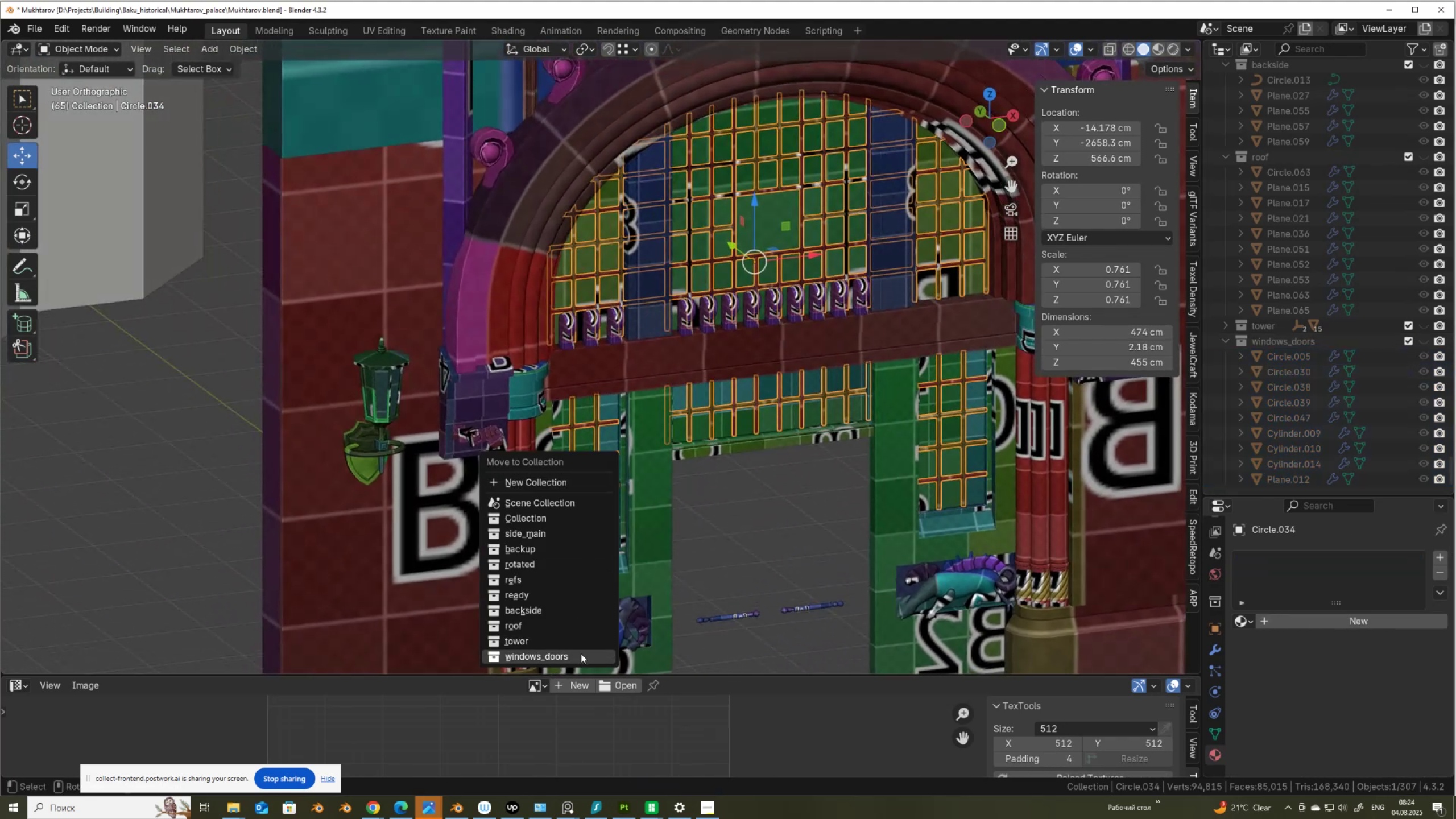 
left_click([581, 653])
 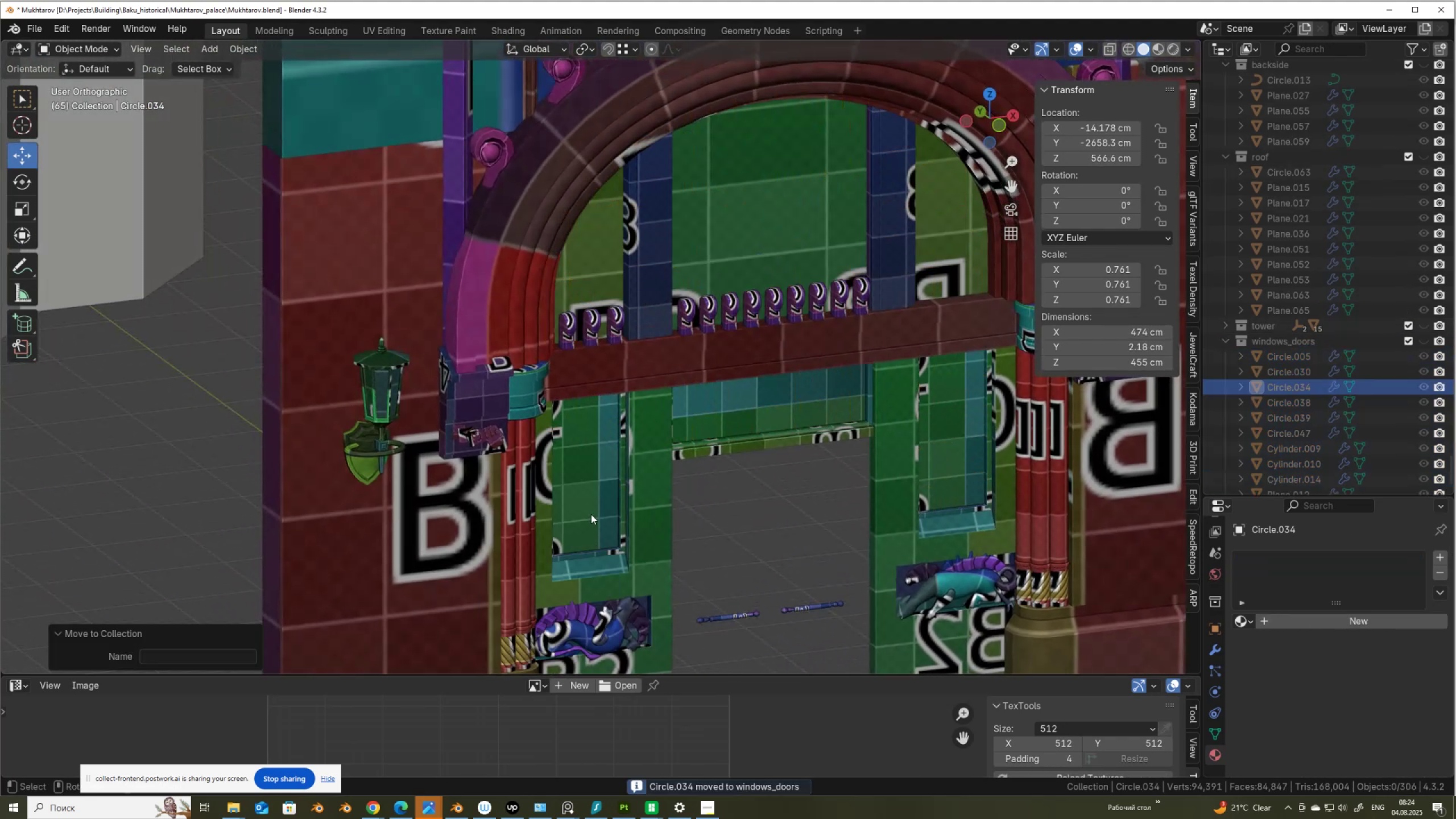 
left_click([588, 504])
 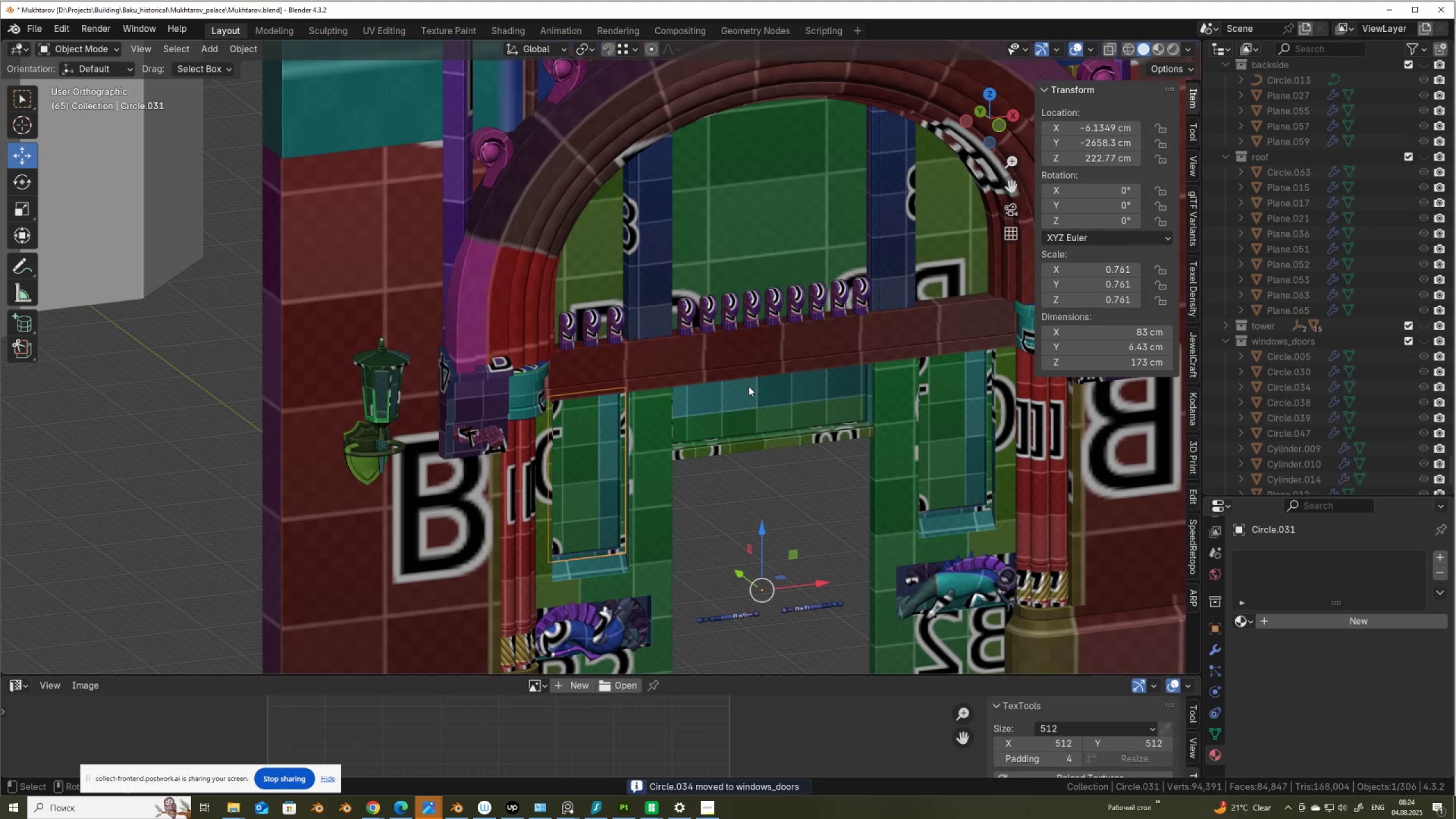 
hold_key(key=ShiftLeft, duration=1.09)
left_click([779, 407])
 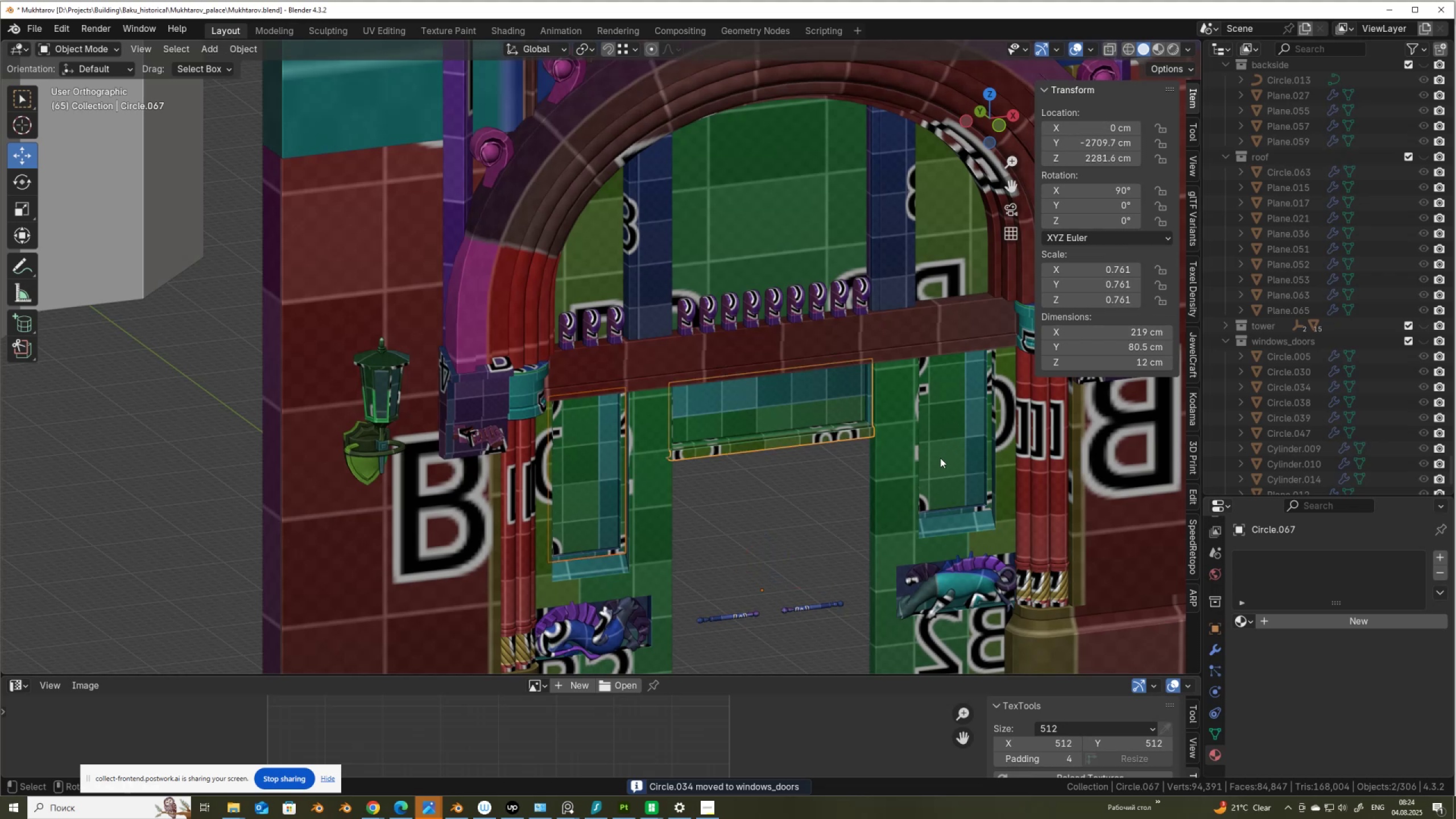 
hold_key(key=ShiftLeft, duration=1.53)
left_click([965, 458])
 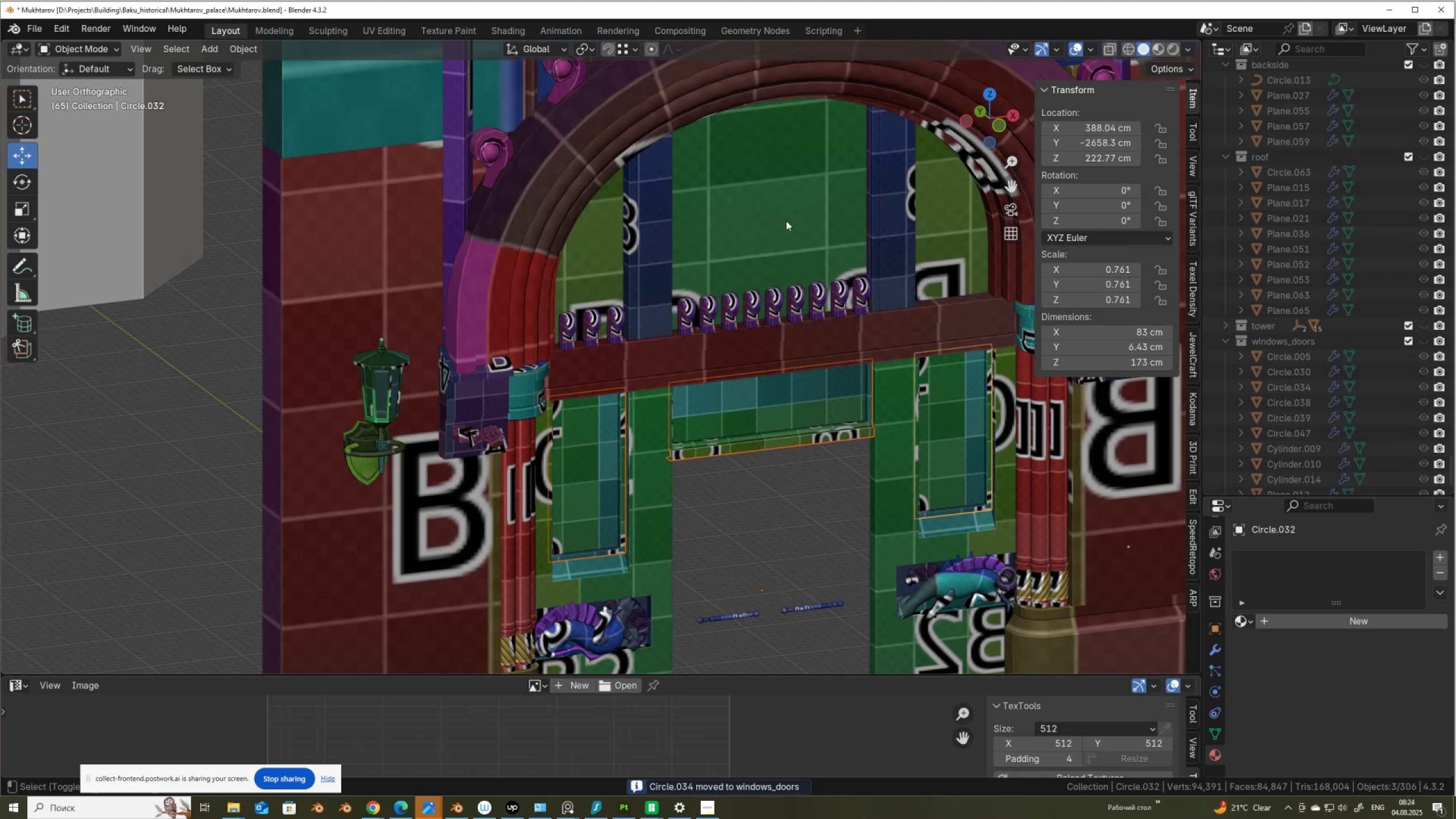 
left_click([786, 218])
 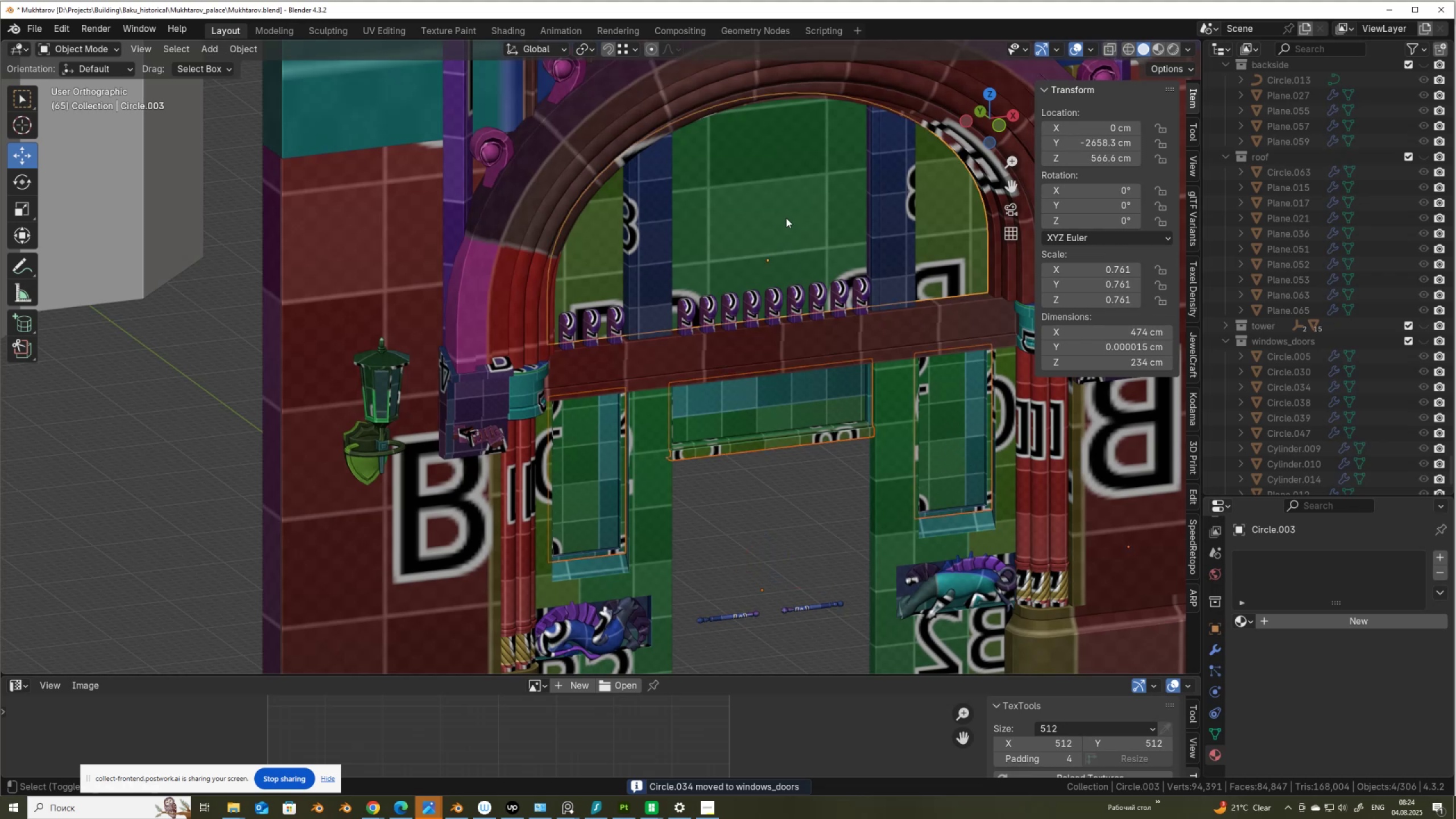 
hold_key(key=ShiftLeft, duration=0.4)
 